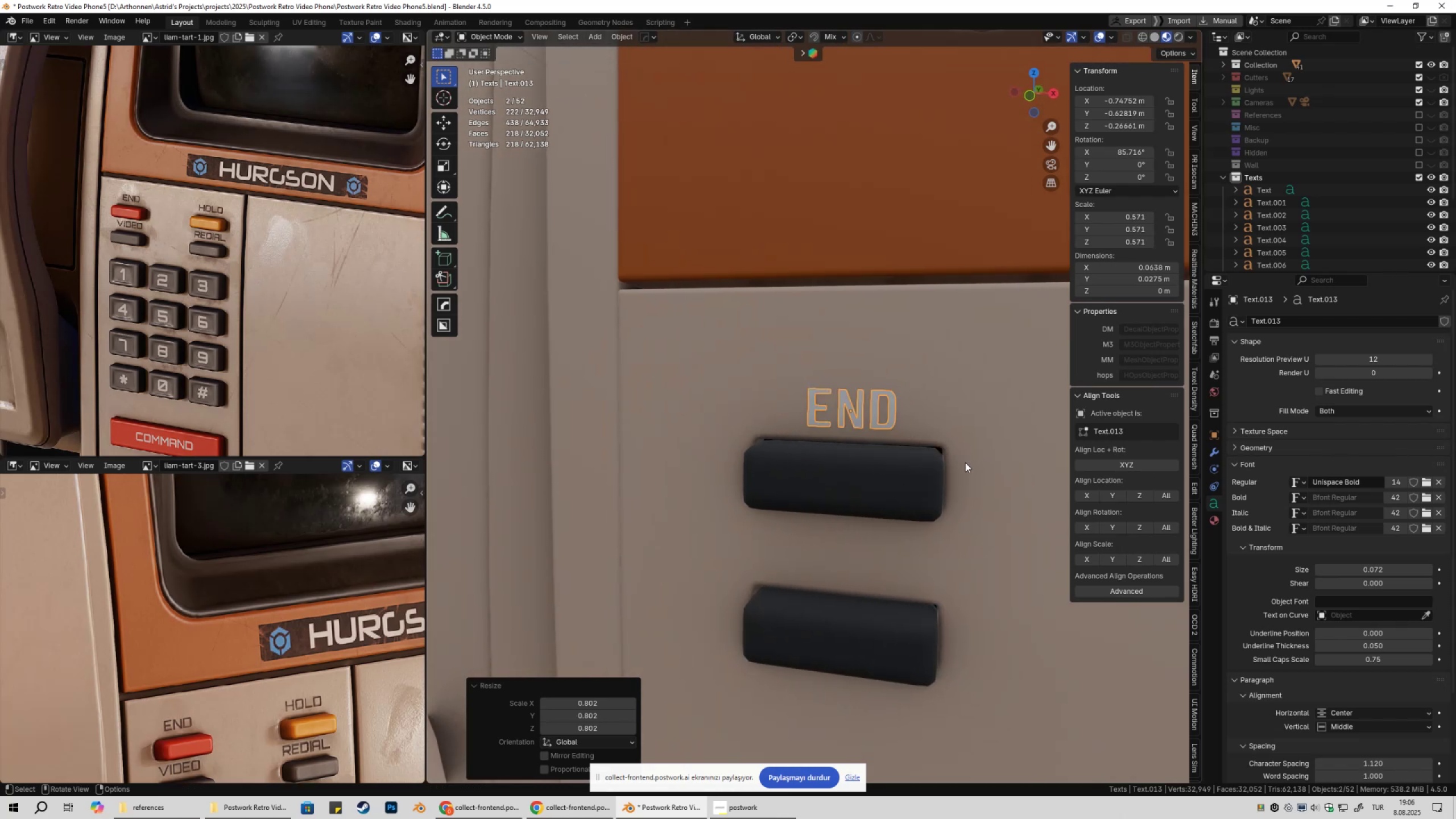 
scroll: coordinate [969, 465], scroll_direction: down, amount: 3.0
 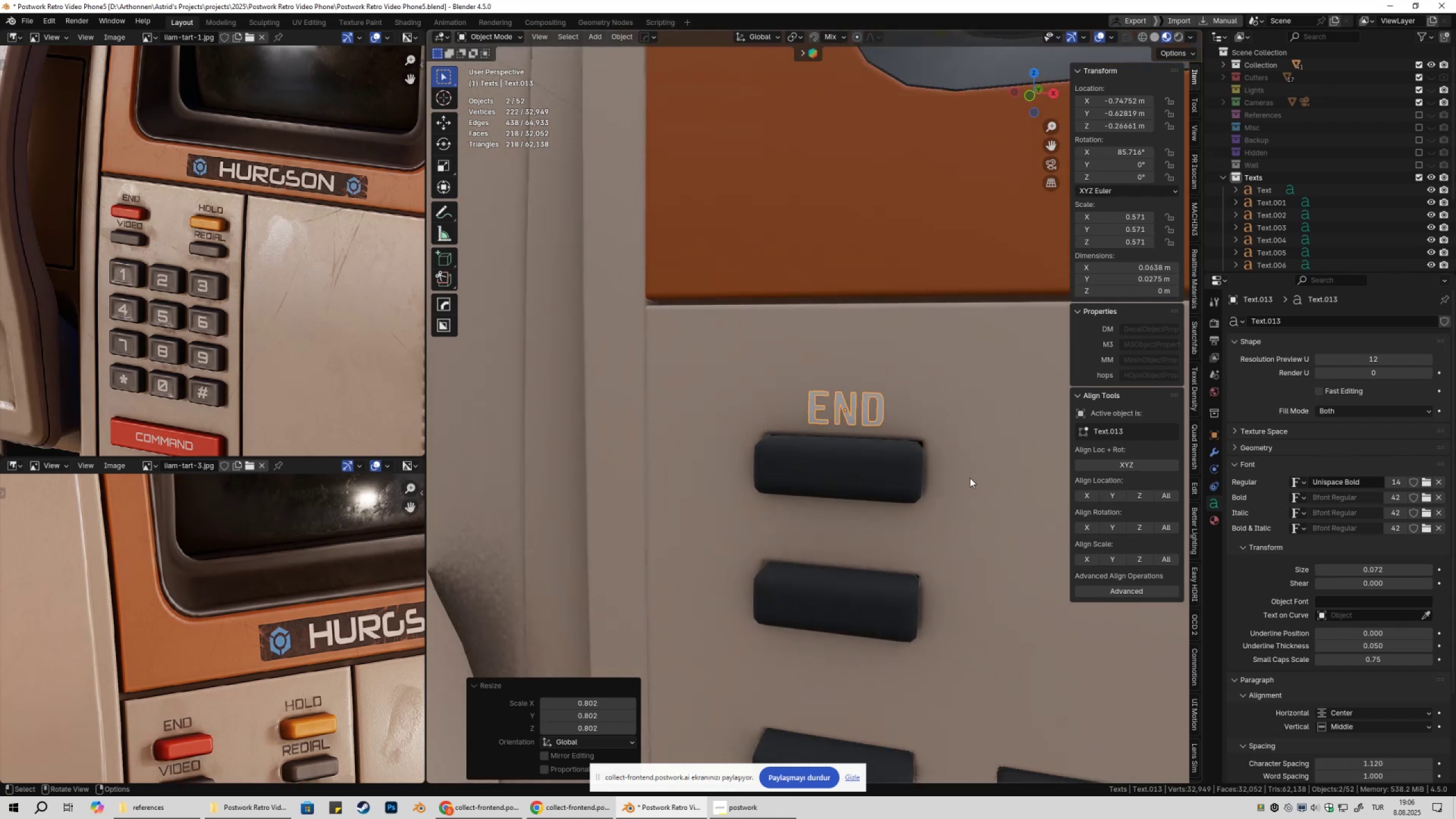 
hold_key(key=ShiftLeft, duration=0.35)
 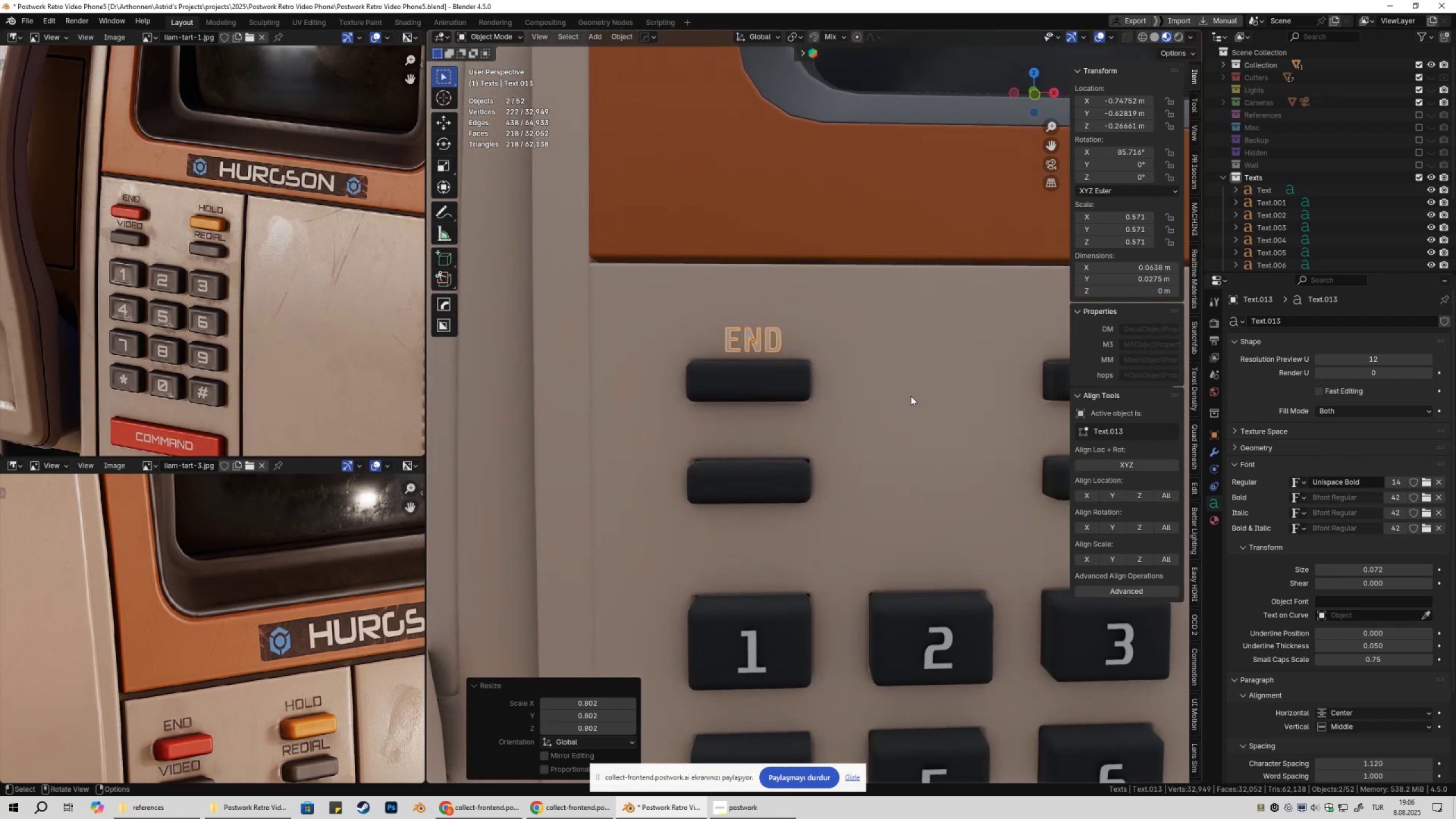 
type(1gx)
 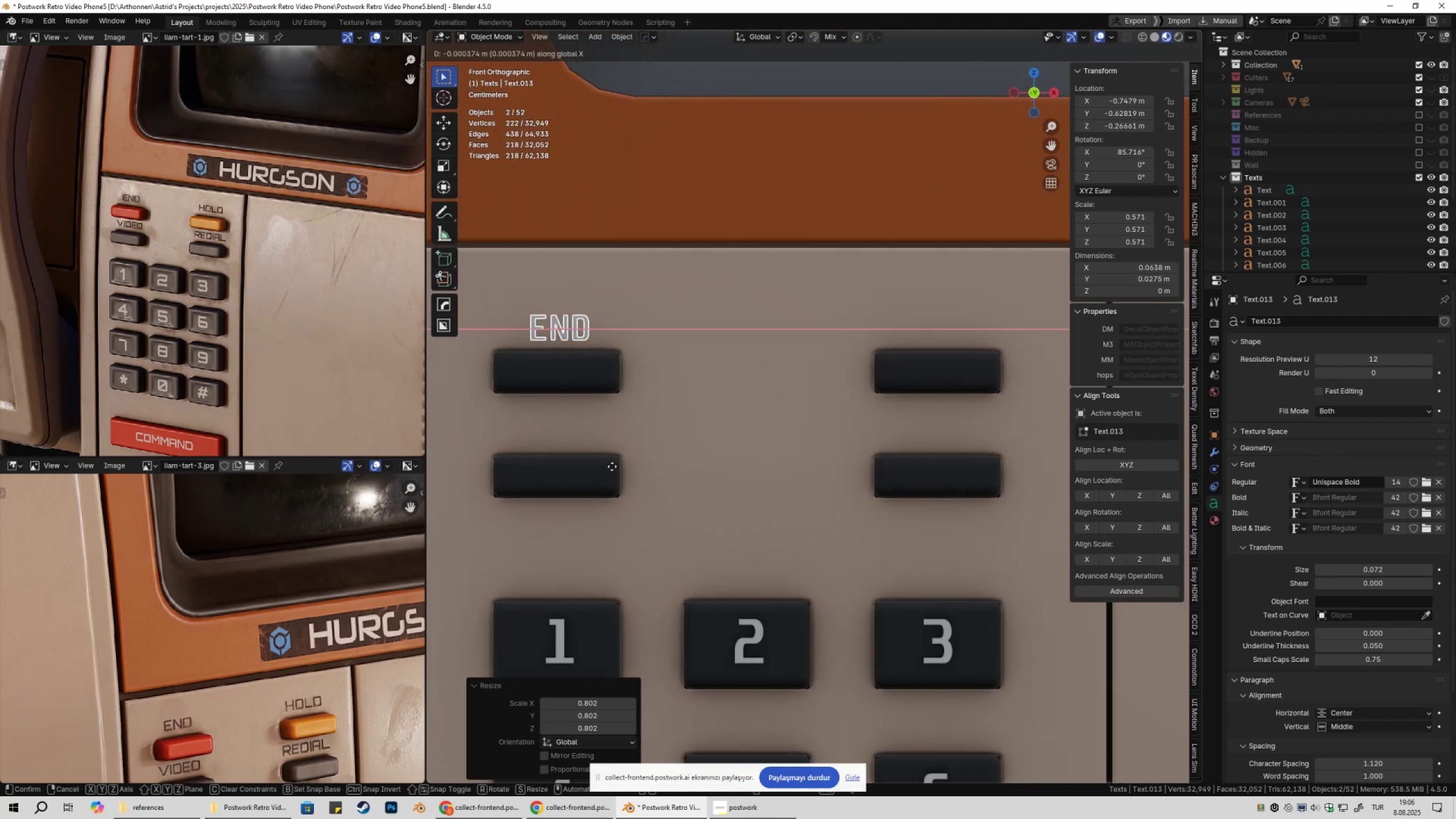 
 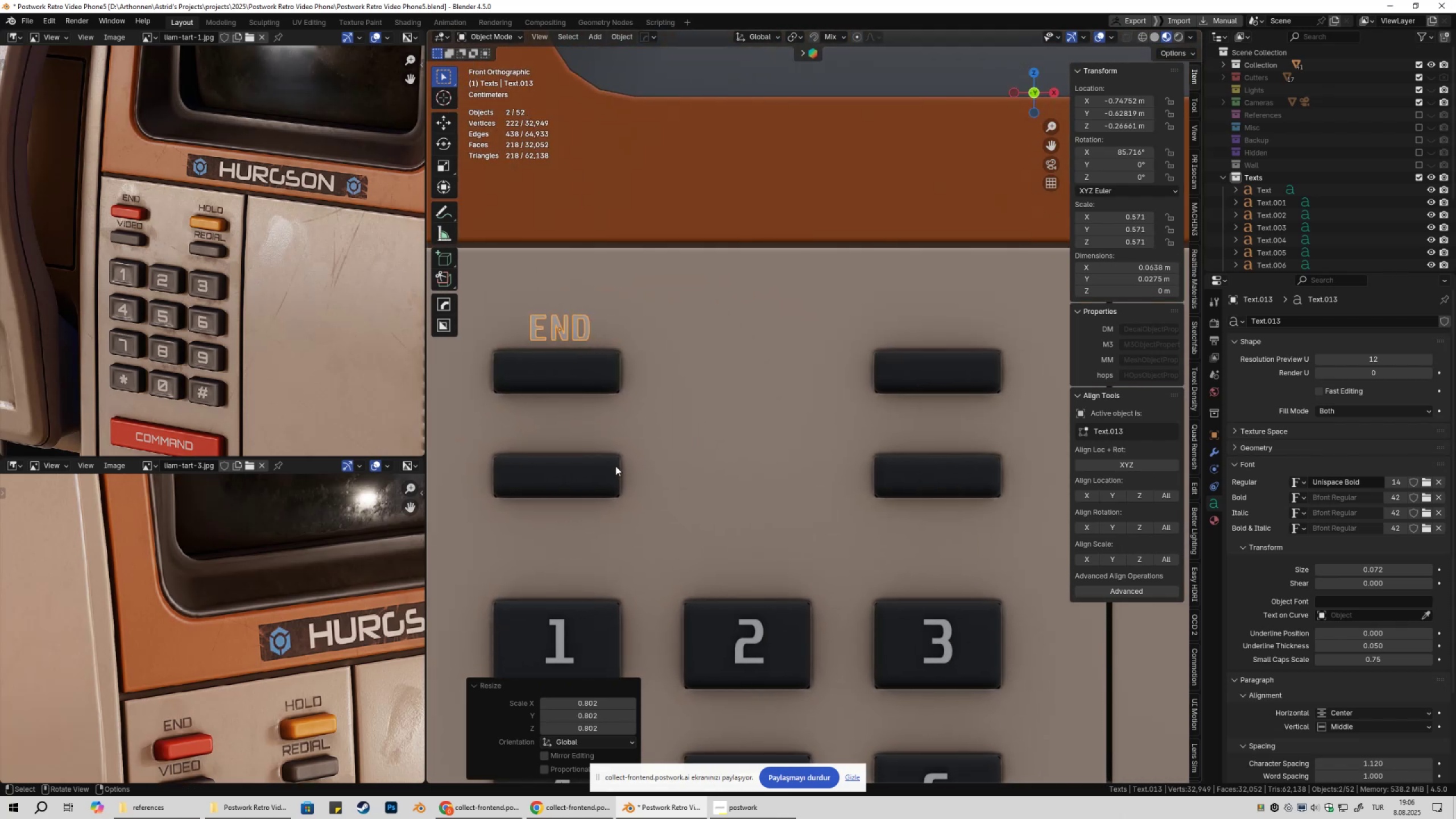 
hold_key(key=ShiftLeft, duration=1.5)
 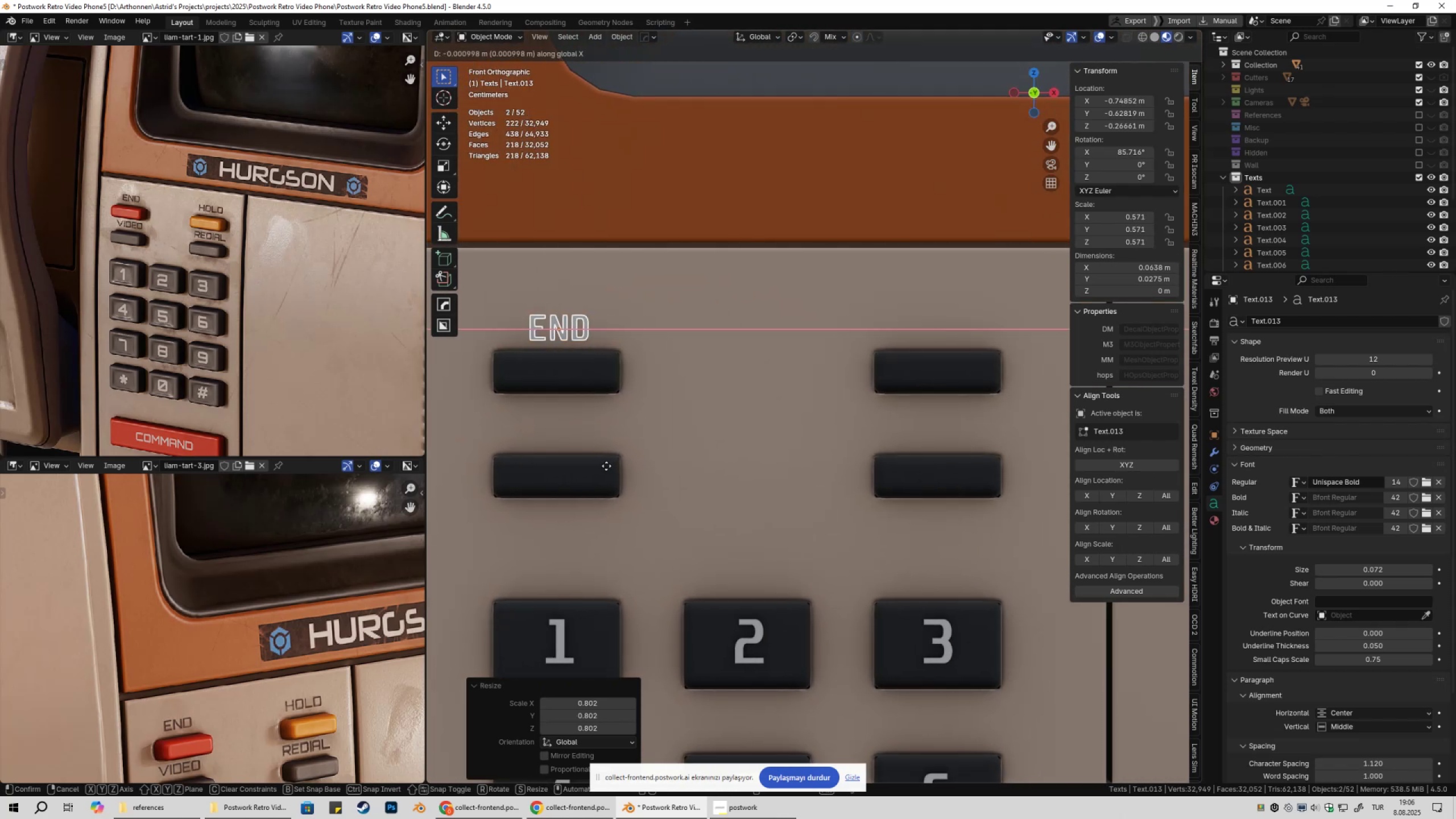 
hold_key(key=ShiftLeft, duration=1.43)
 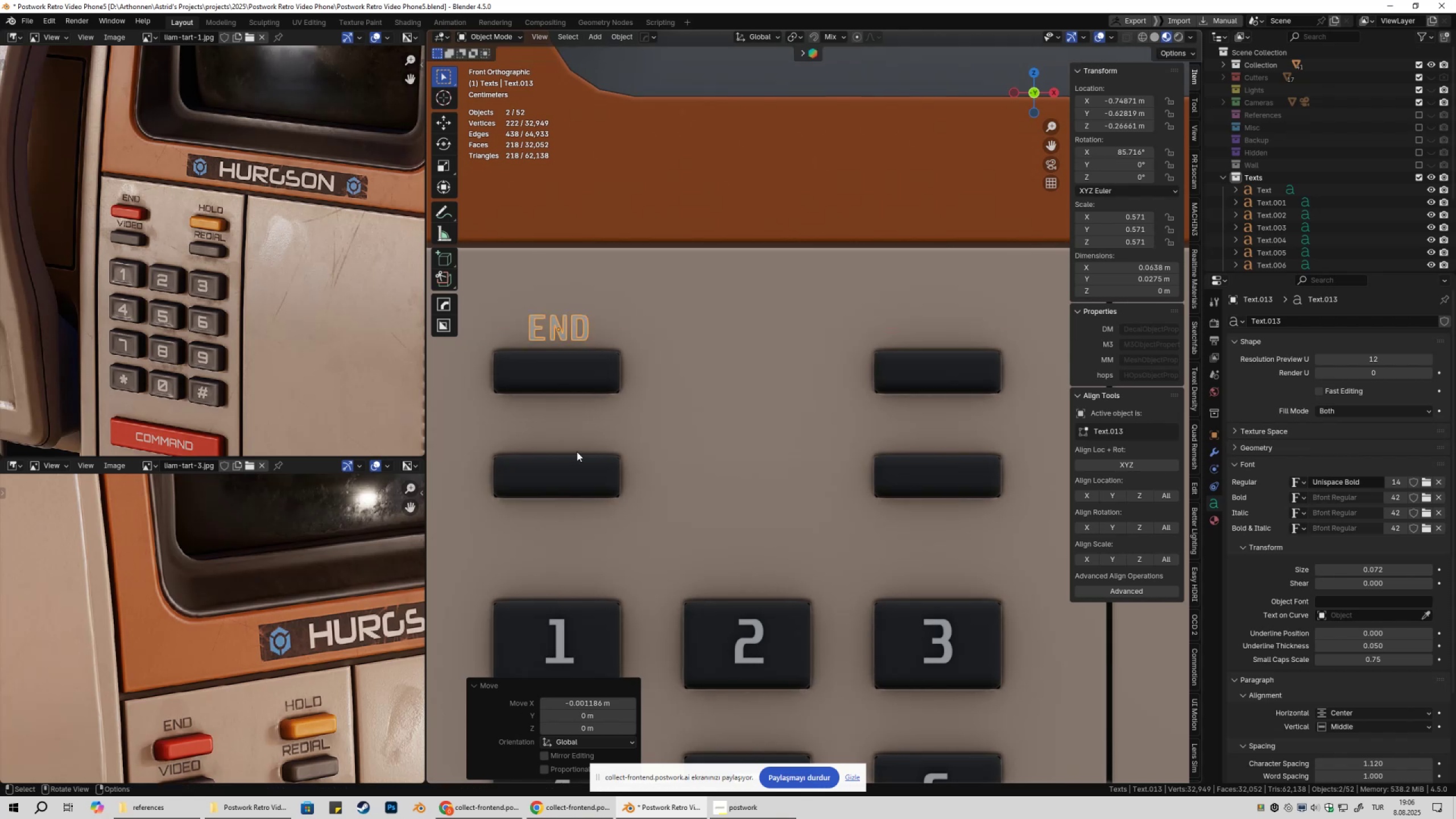 
type(Dx)
 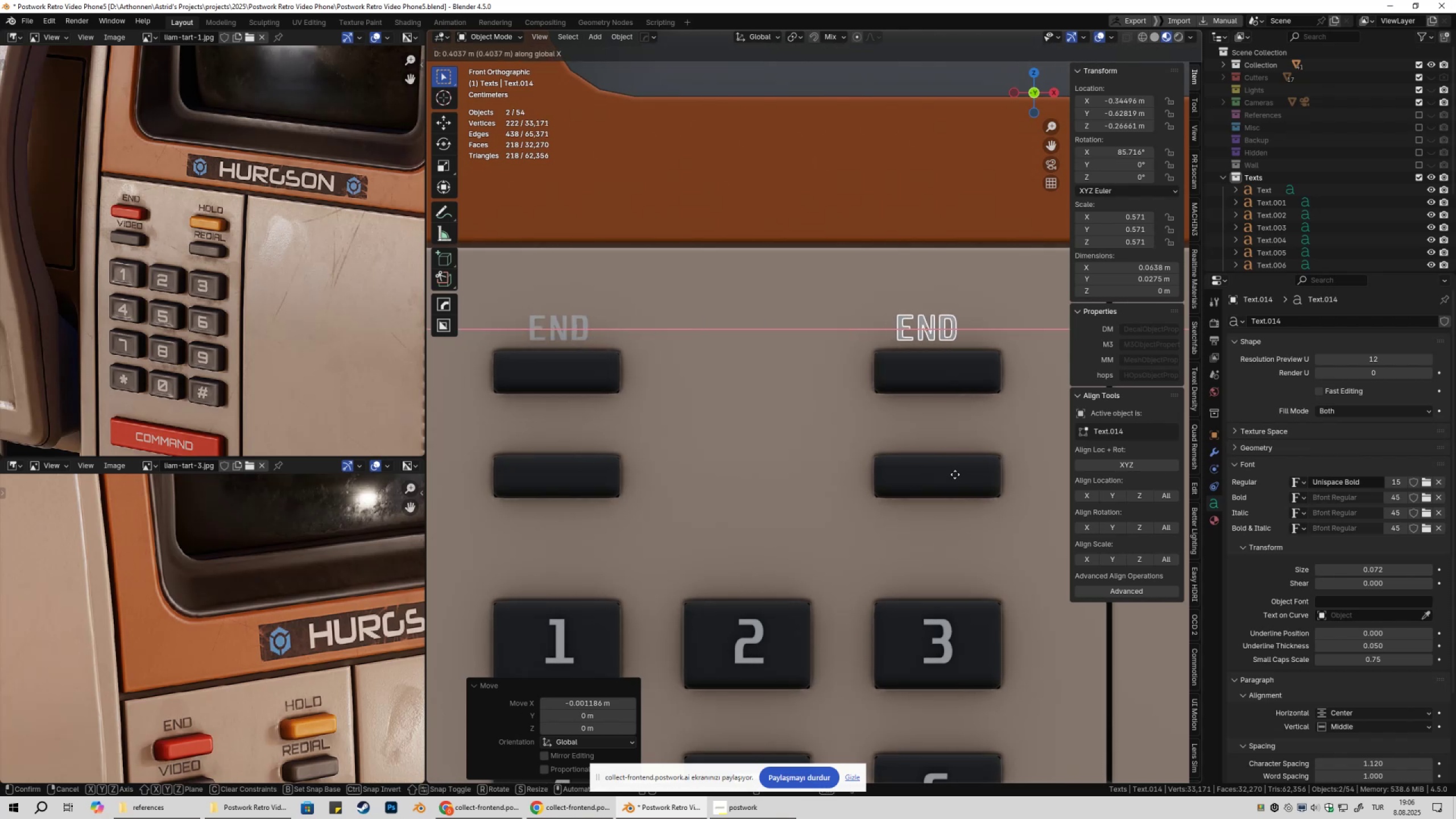 
hold_key(key=ShiftLeft, duration=1.5)
 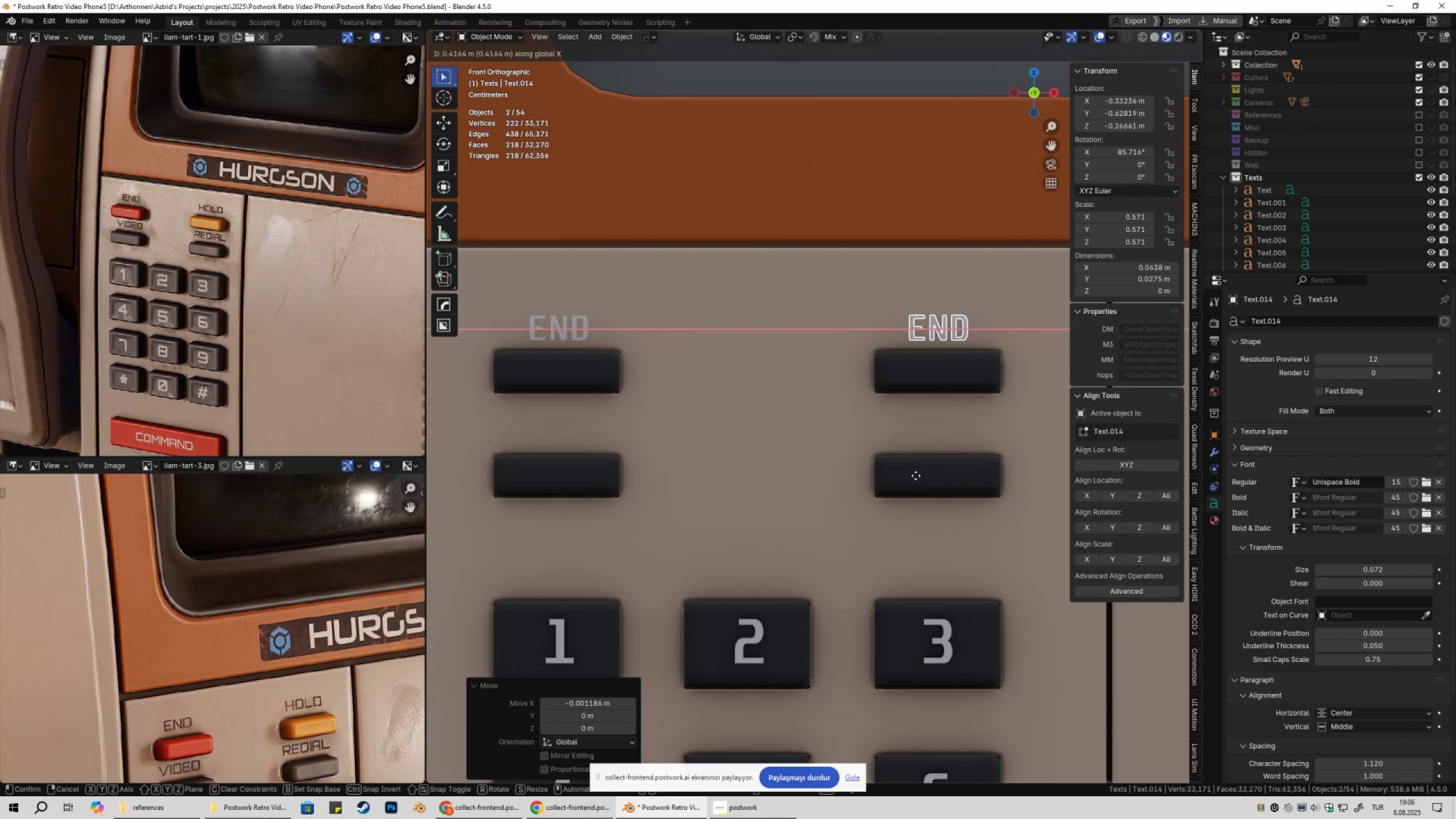 
hold_key(key=ShiftLeft, duration=0.94)
 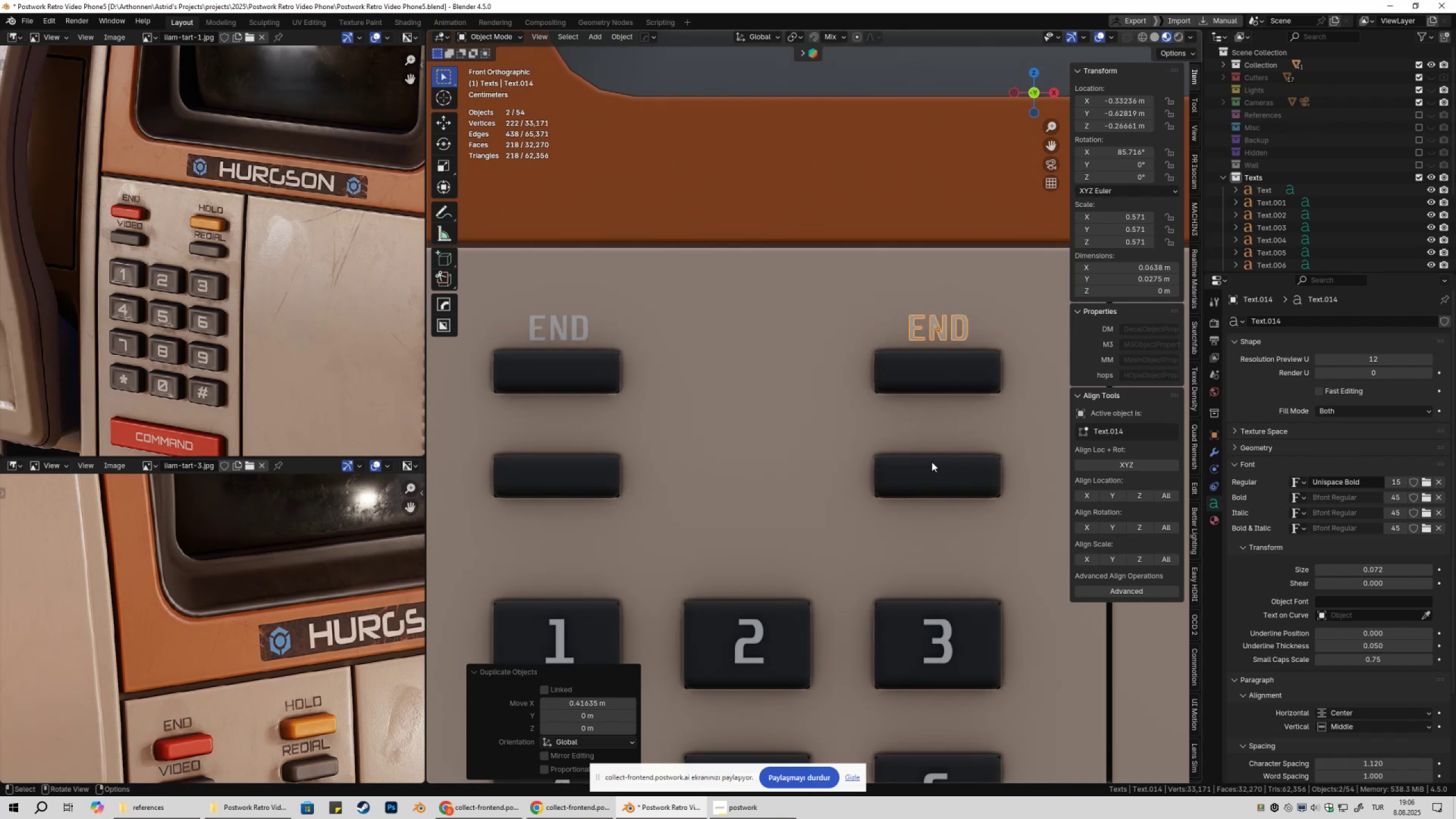 
key(Tab)
key(Backspace)
key(Backspace)
key(Backspace)
type(hold)
key(Tab)
 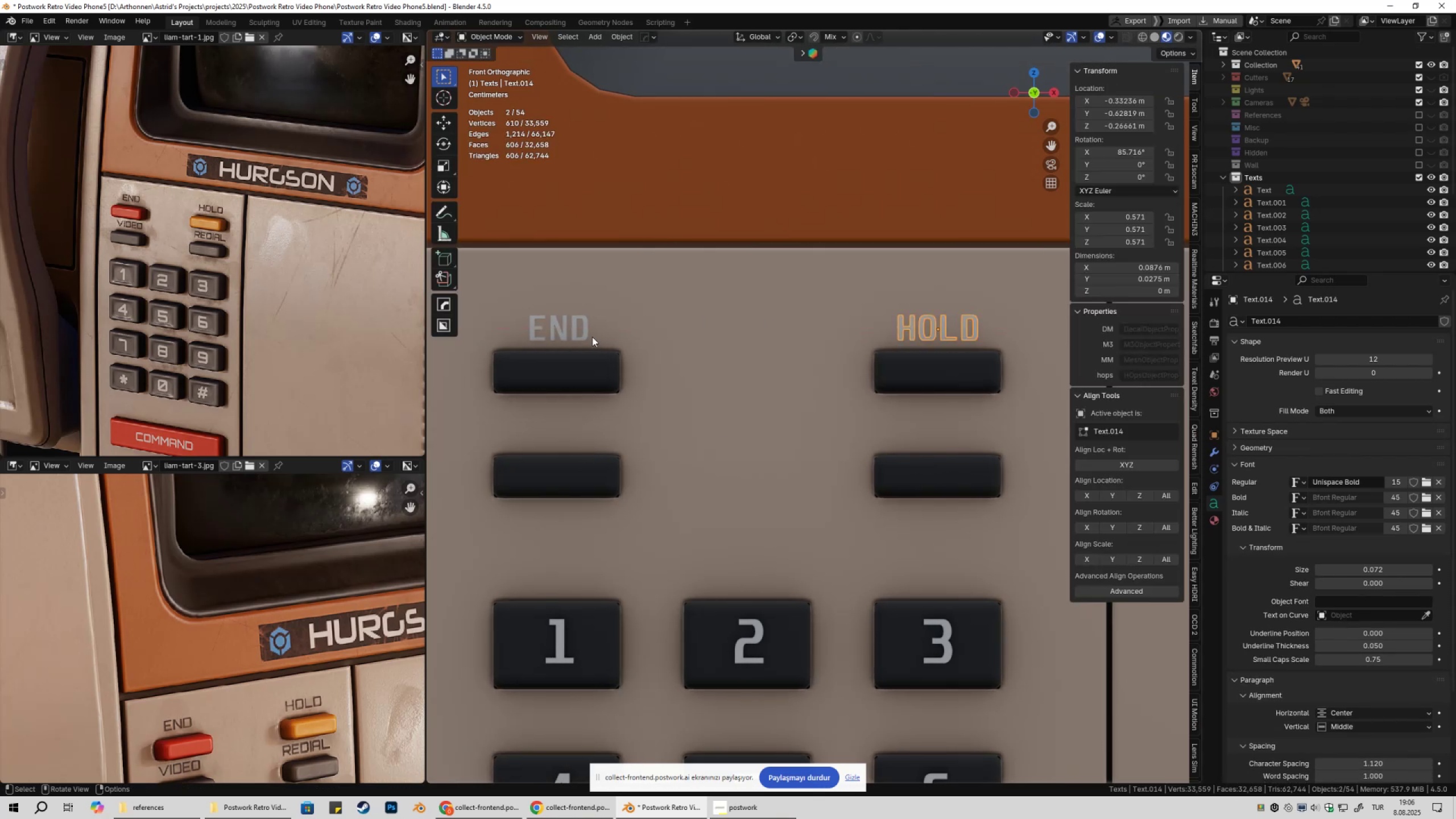 
left_click([587, 334])
 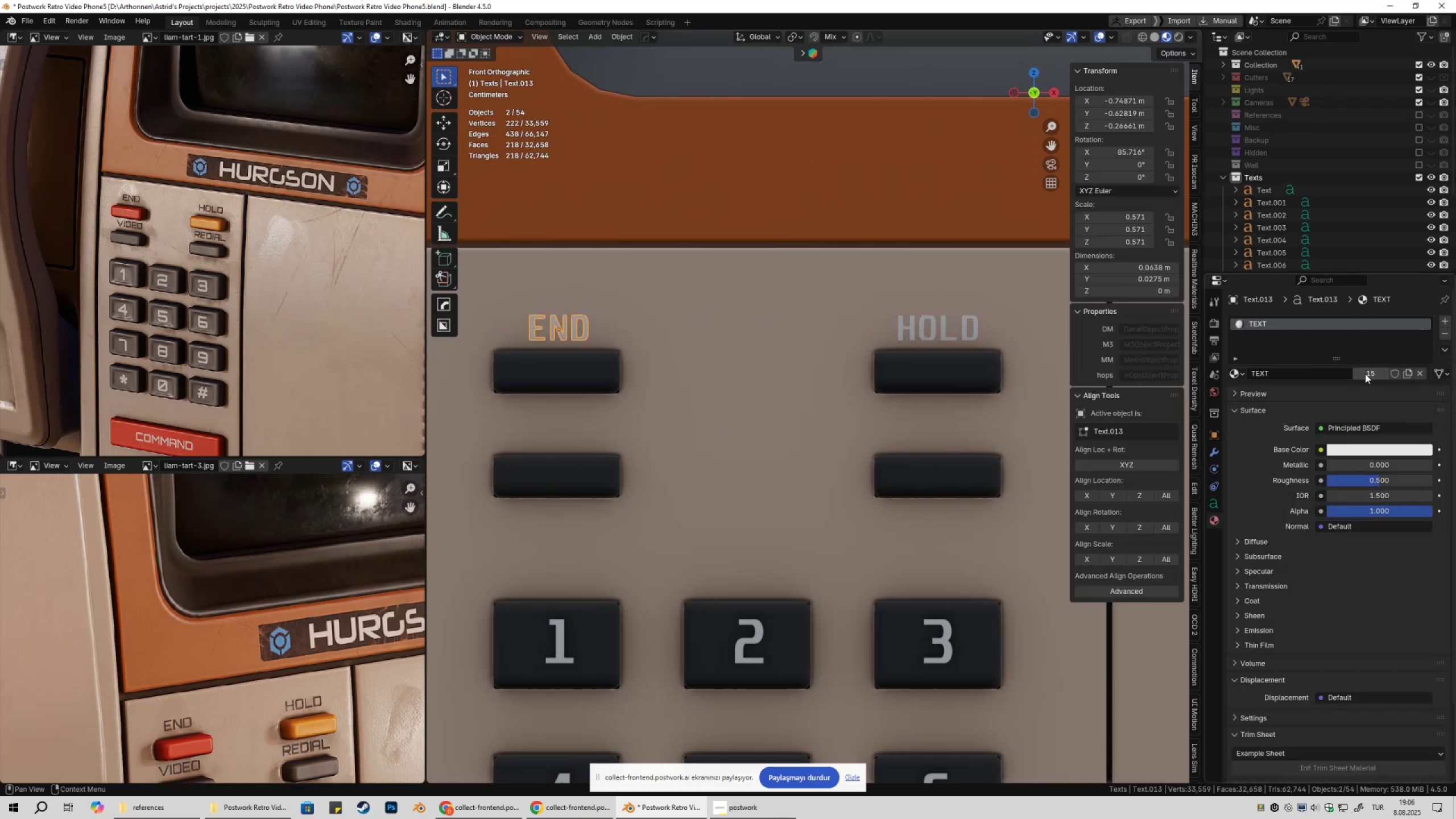 
double_click([1300, 322])
 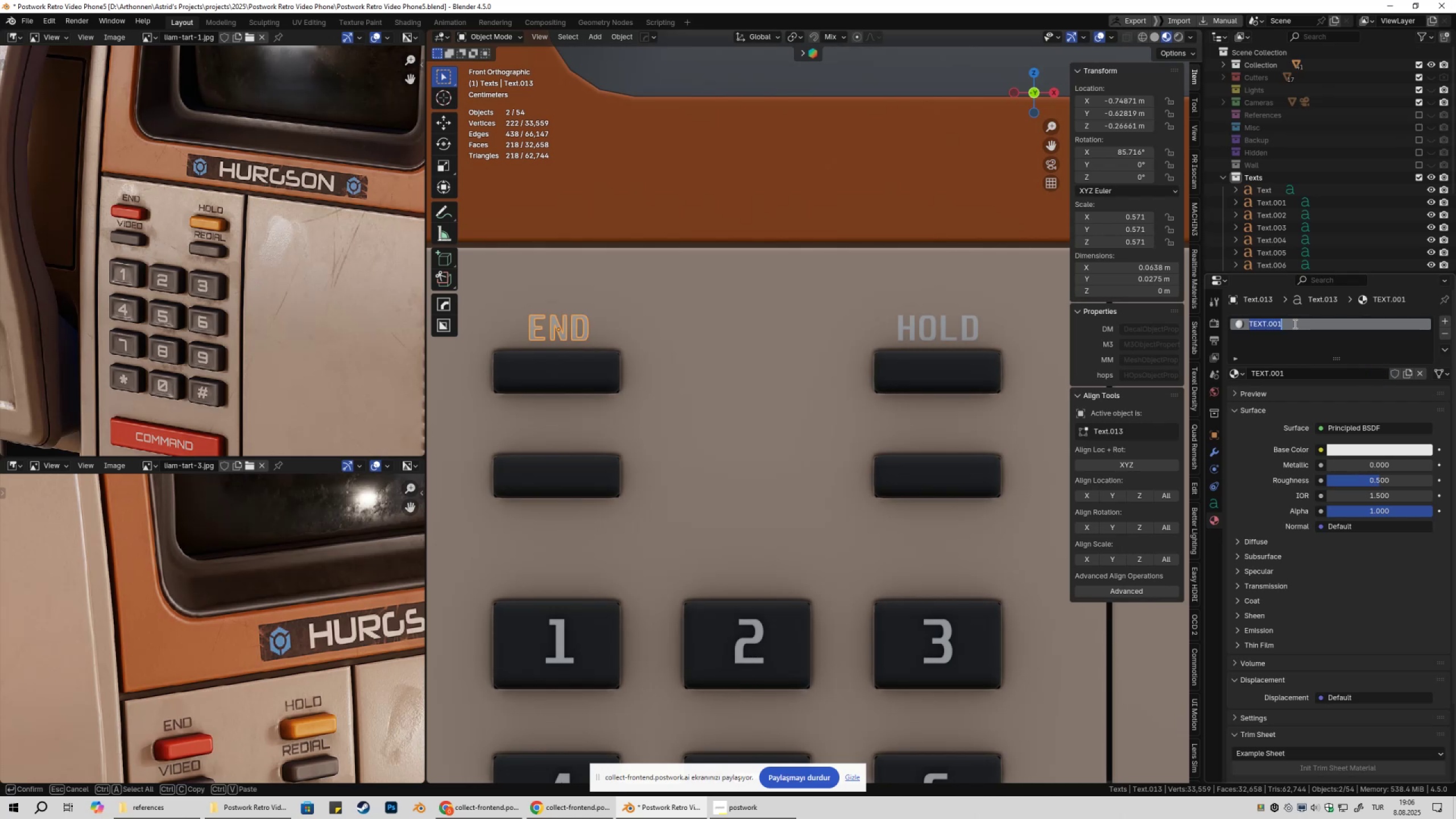 
key(Backspace)
key(Backspace)
type(TEXT)
key(Backspace)
key(Backspace)
key(Backspace)
key(Backspace)
type(text black)
key(Tab)
 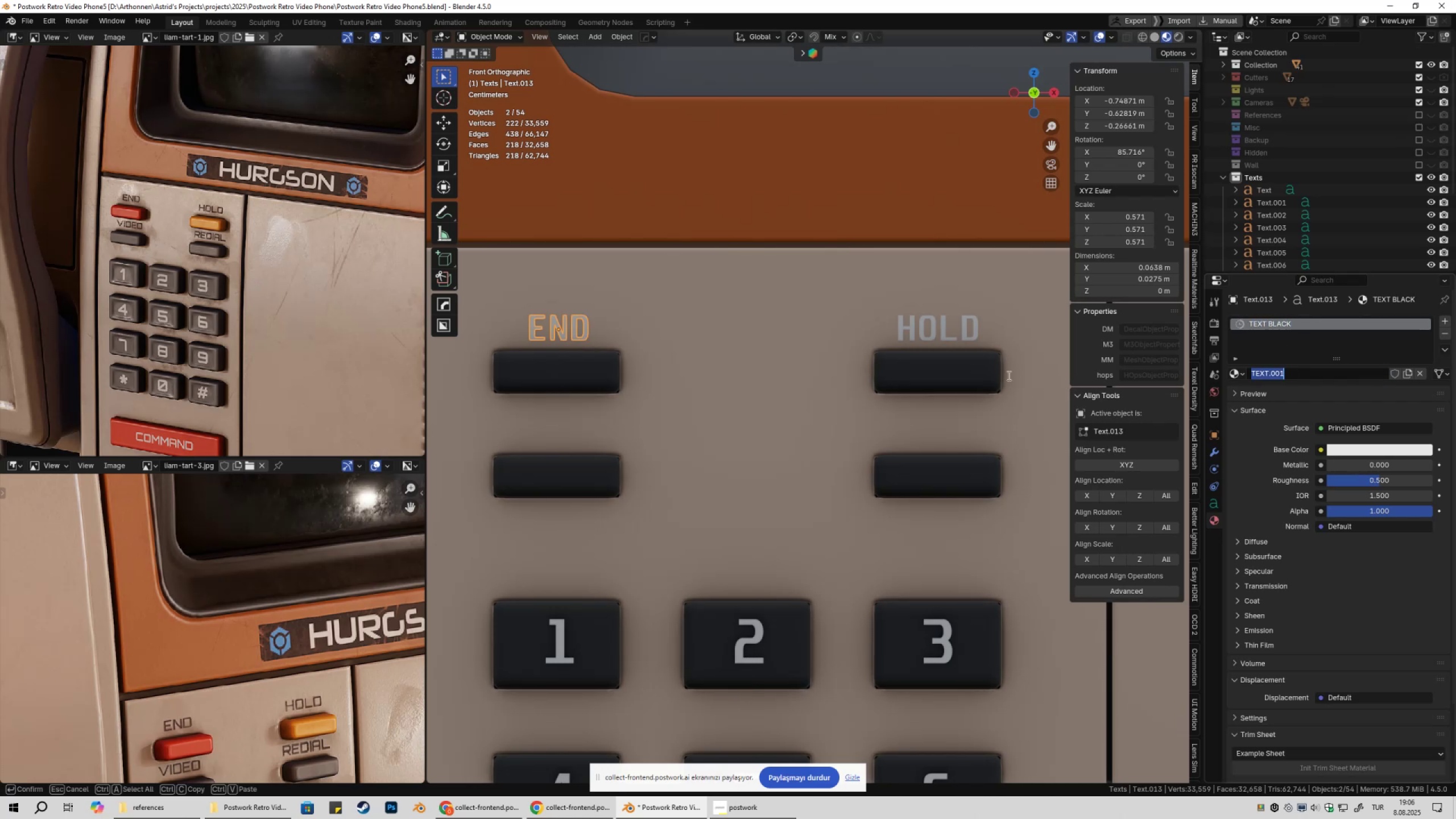 
left_click([983, 361])
 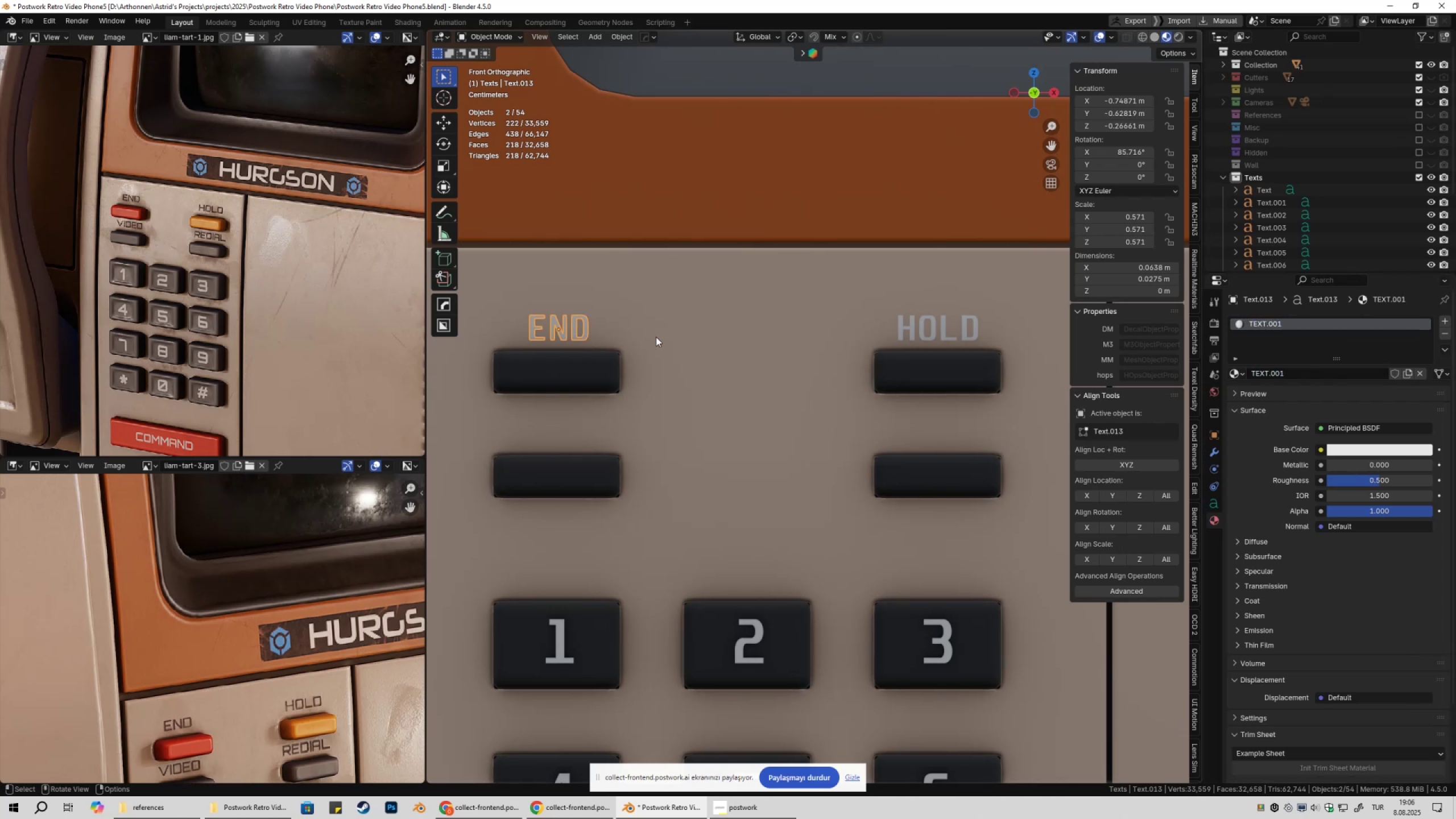 
left_click([585, 329])
 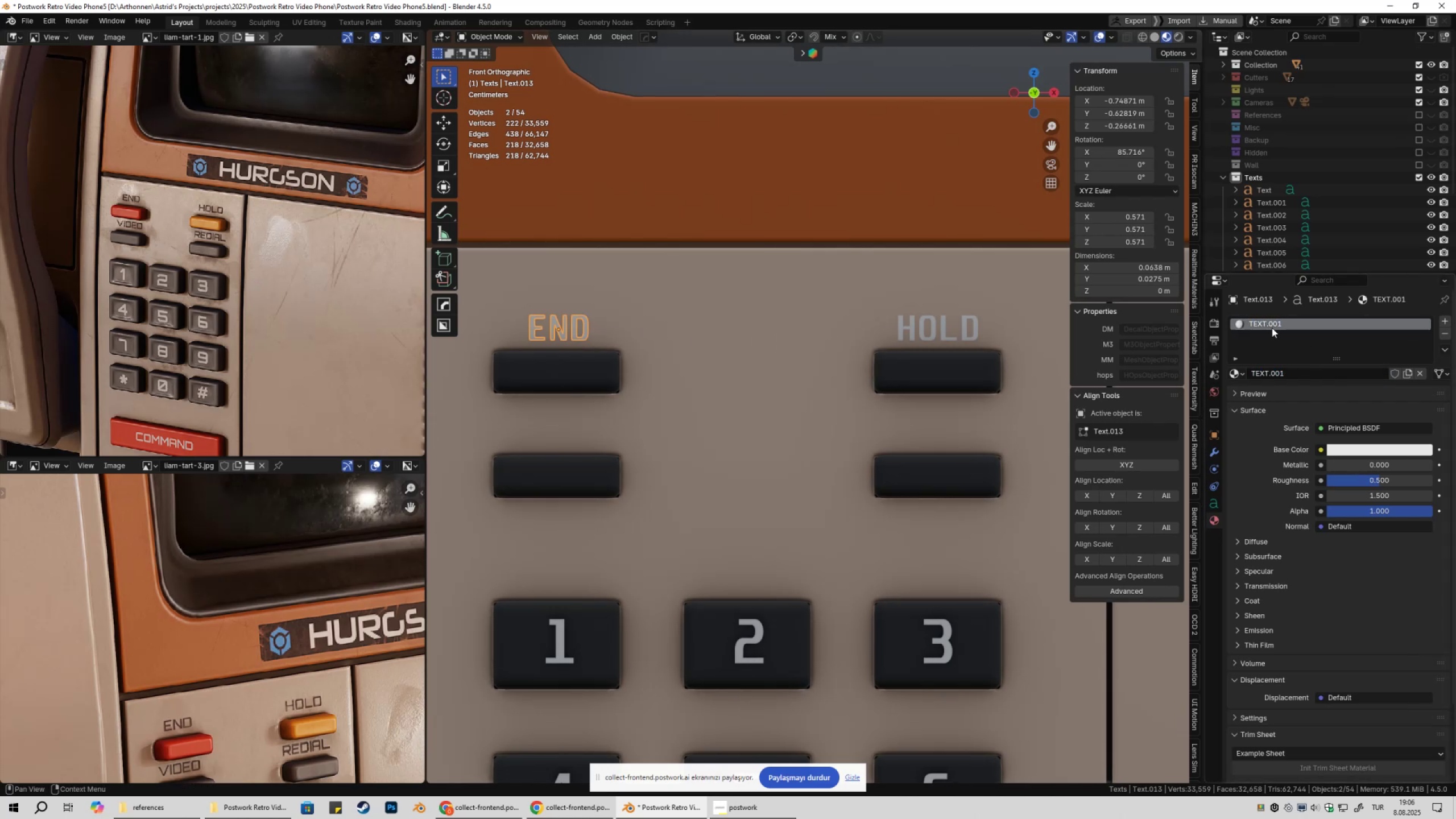 
double_click([1272, 328])
 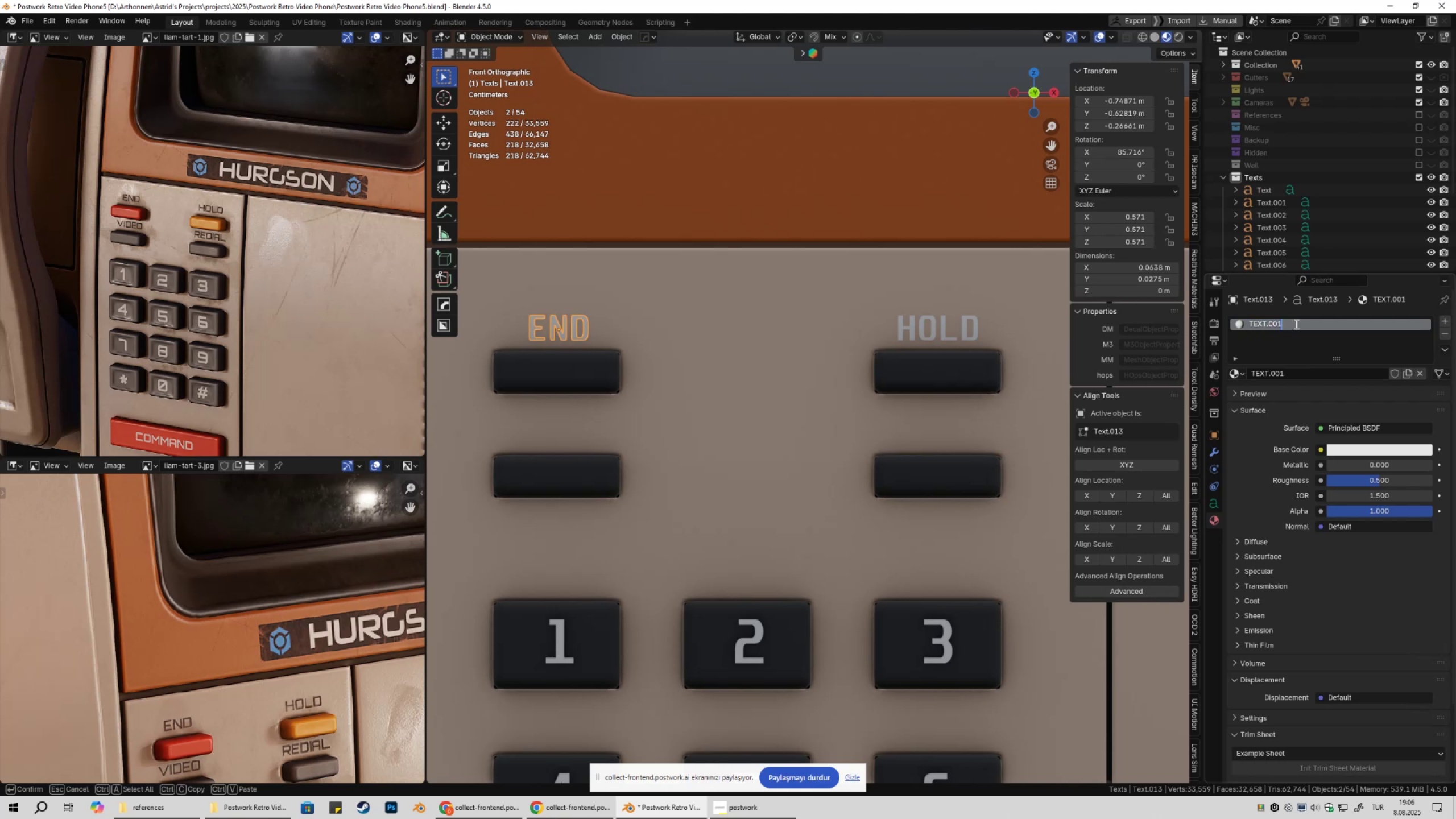 
key(Backspace)
key(Backspace)
key(Backspace)
type(black)
 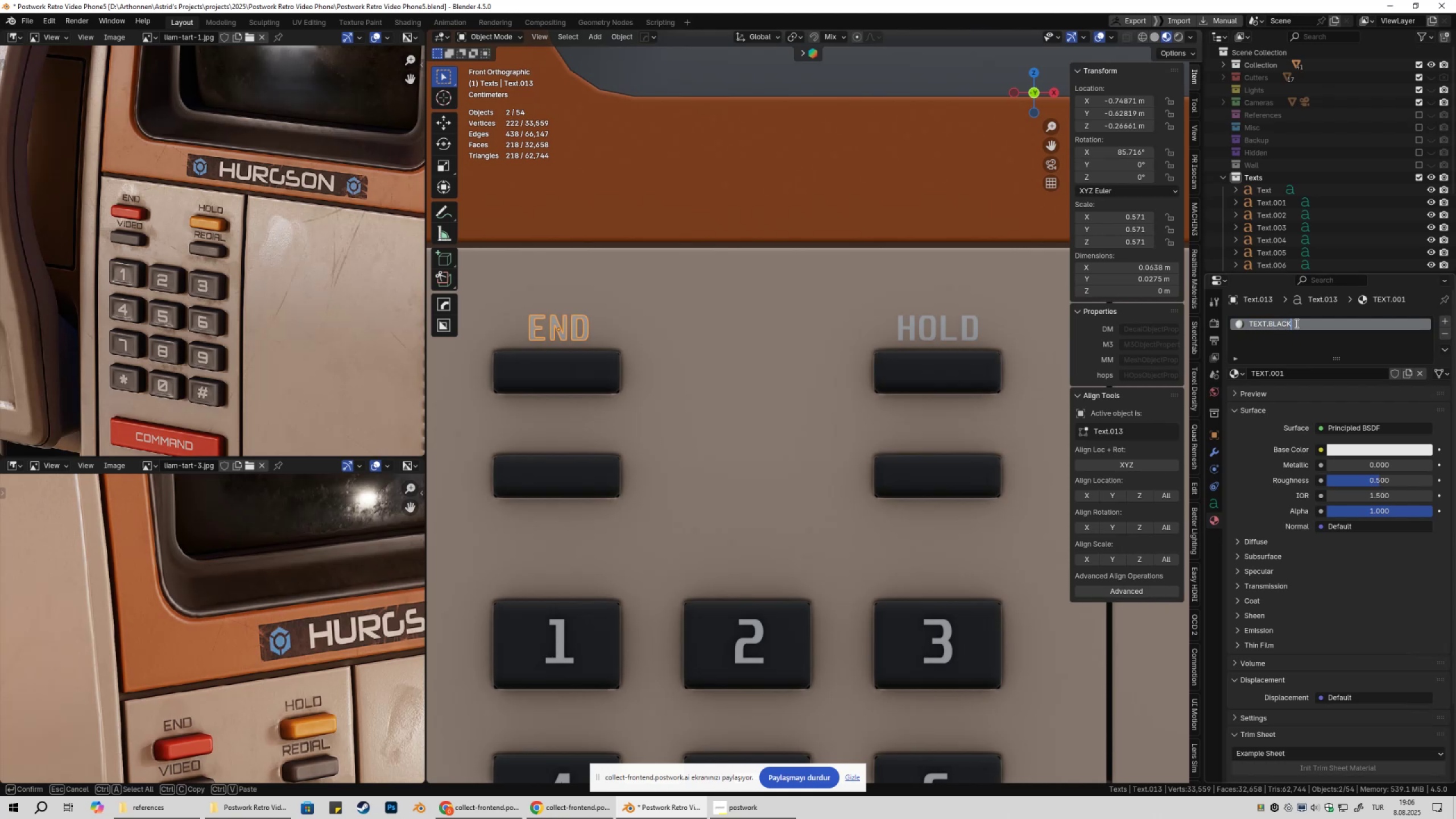 
key(Enter)
 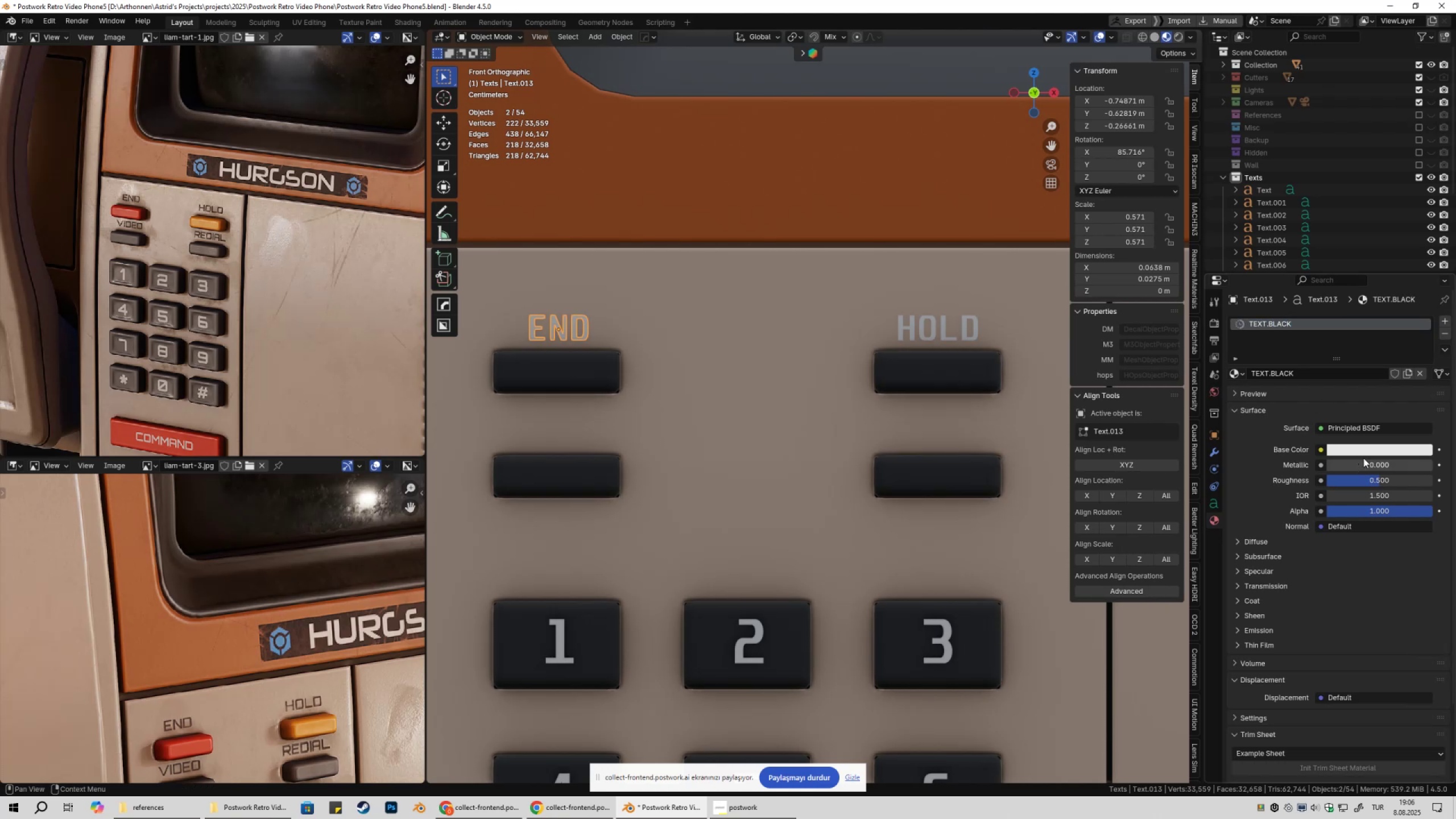 
left_click([1364, 448])
 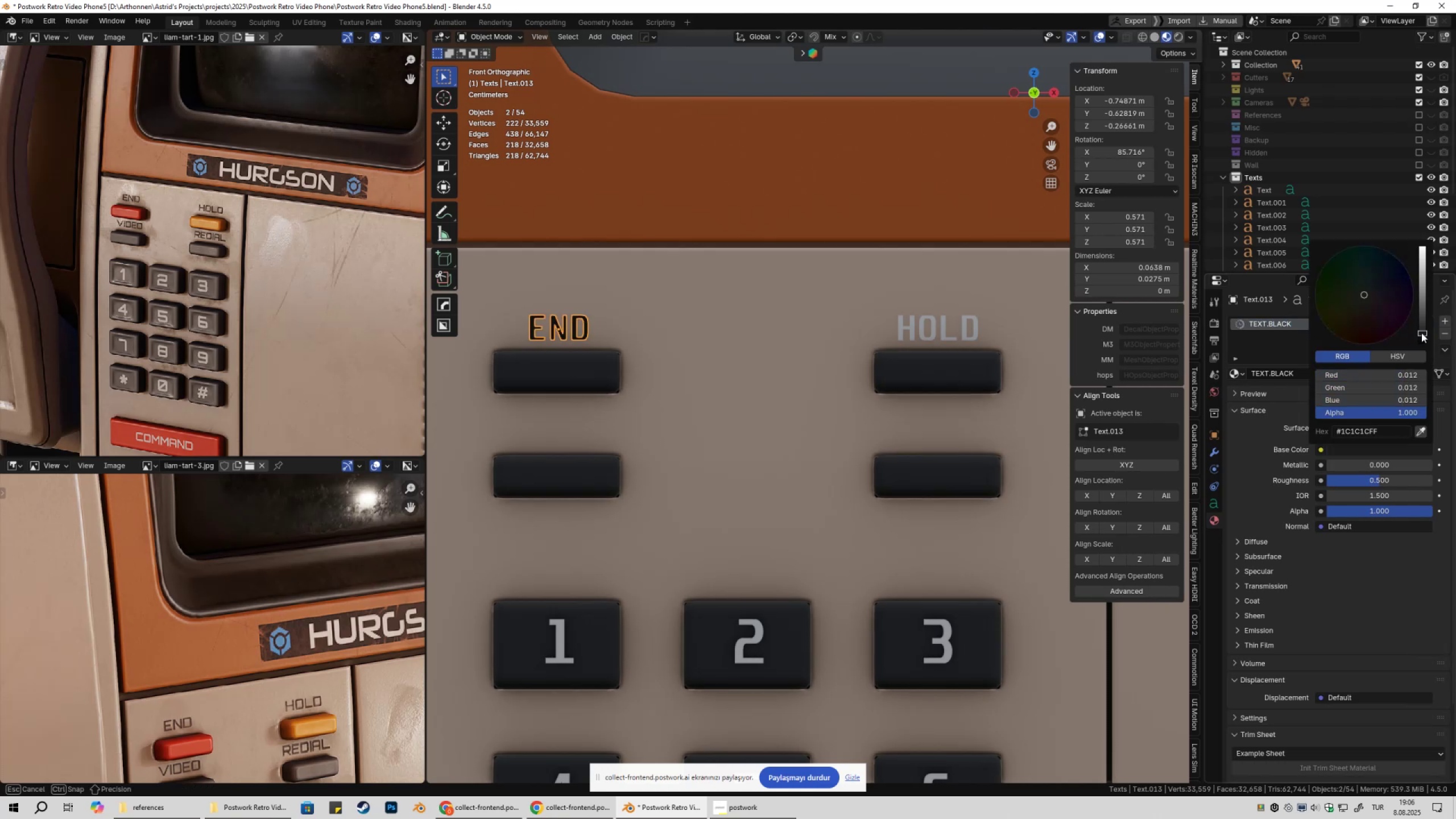 
left_click([1421, 333])
 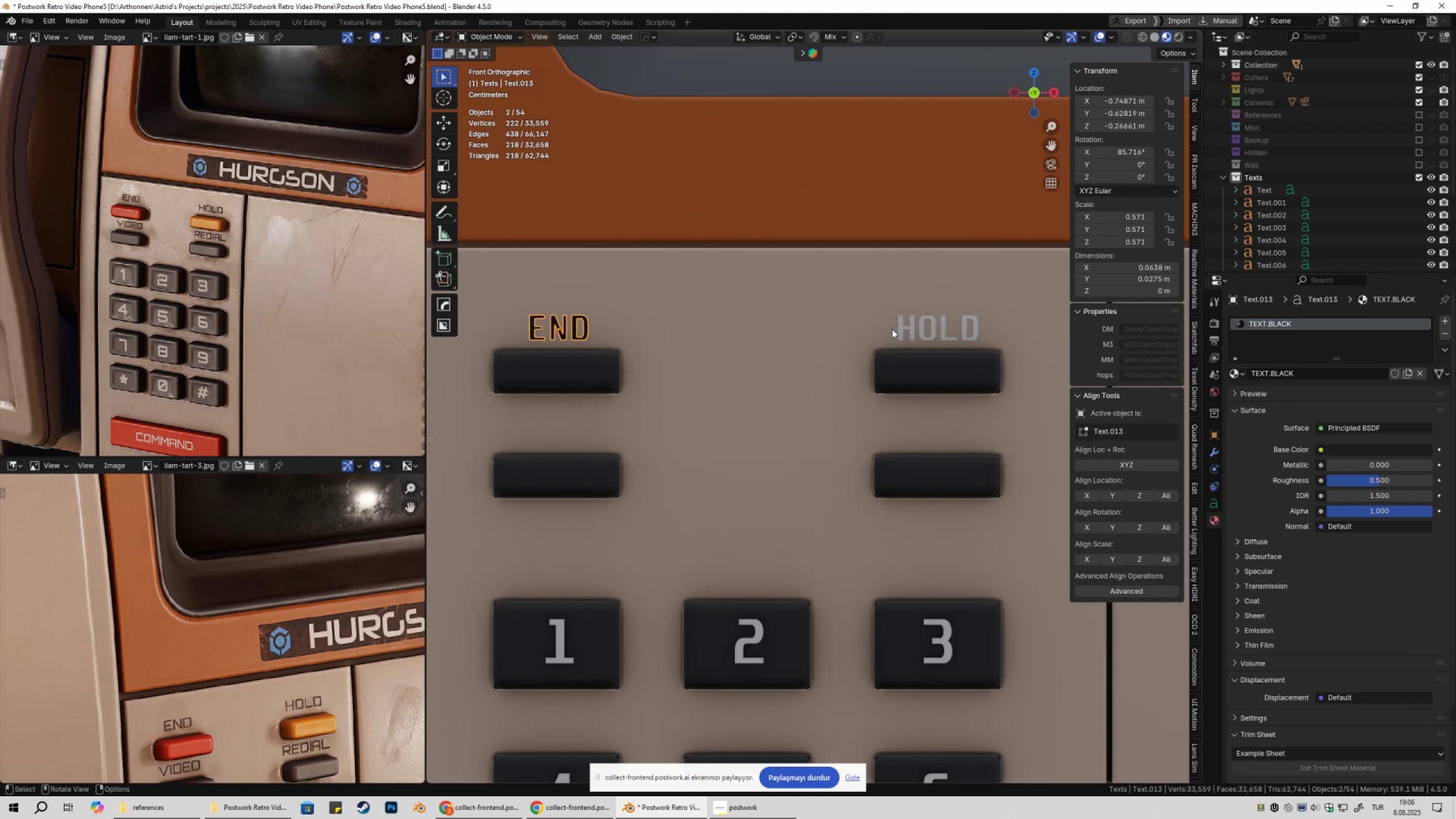 
left_click([795, 315])
 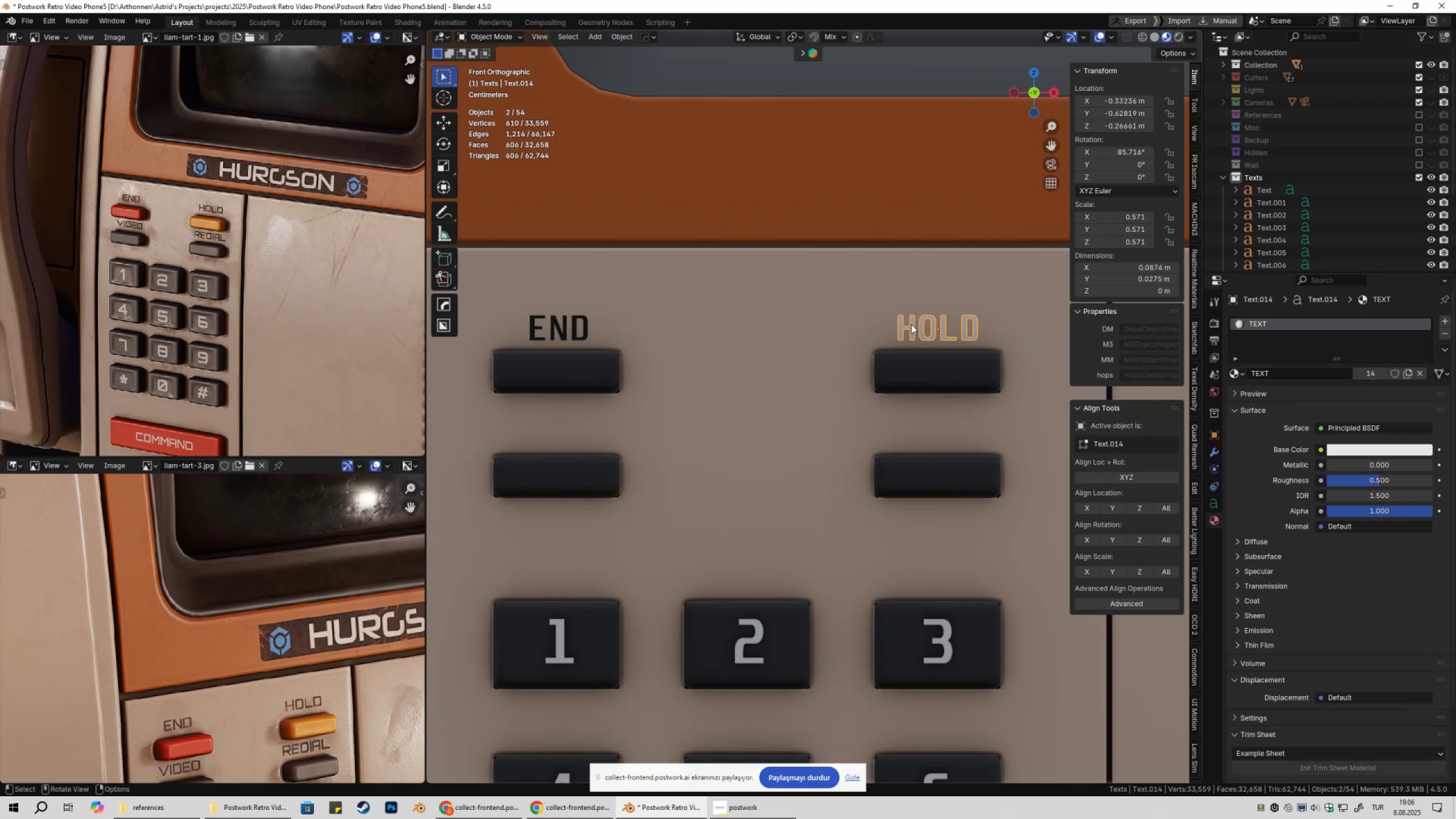 
left_click([1239, 373])
 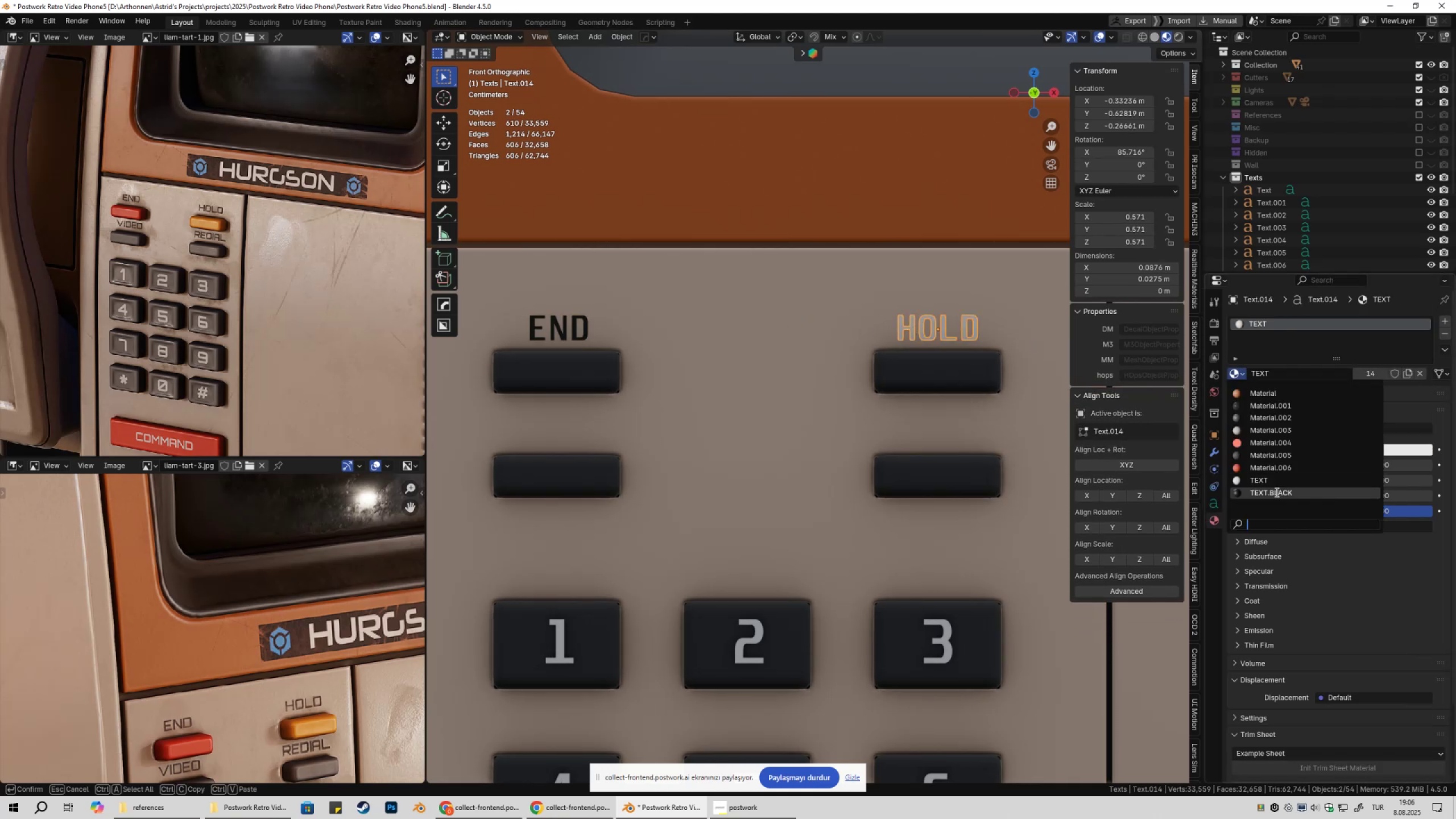 
left_click([1276, 493])
 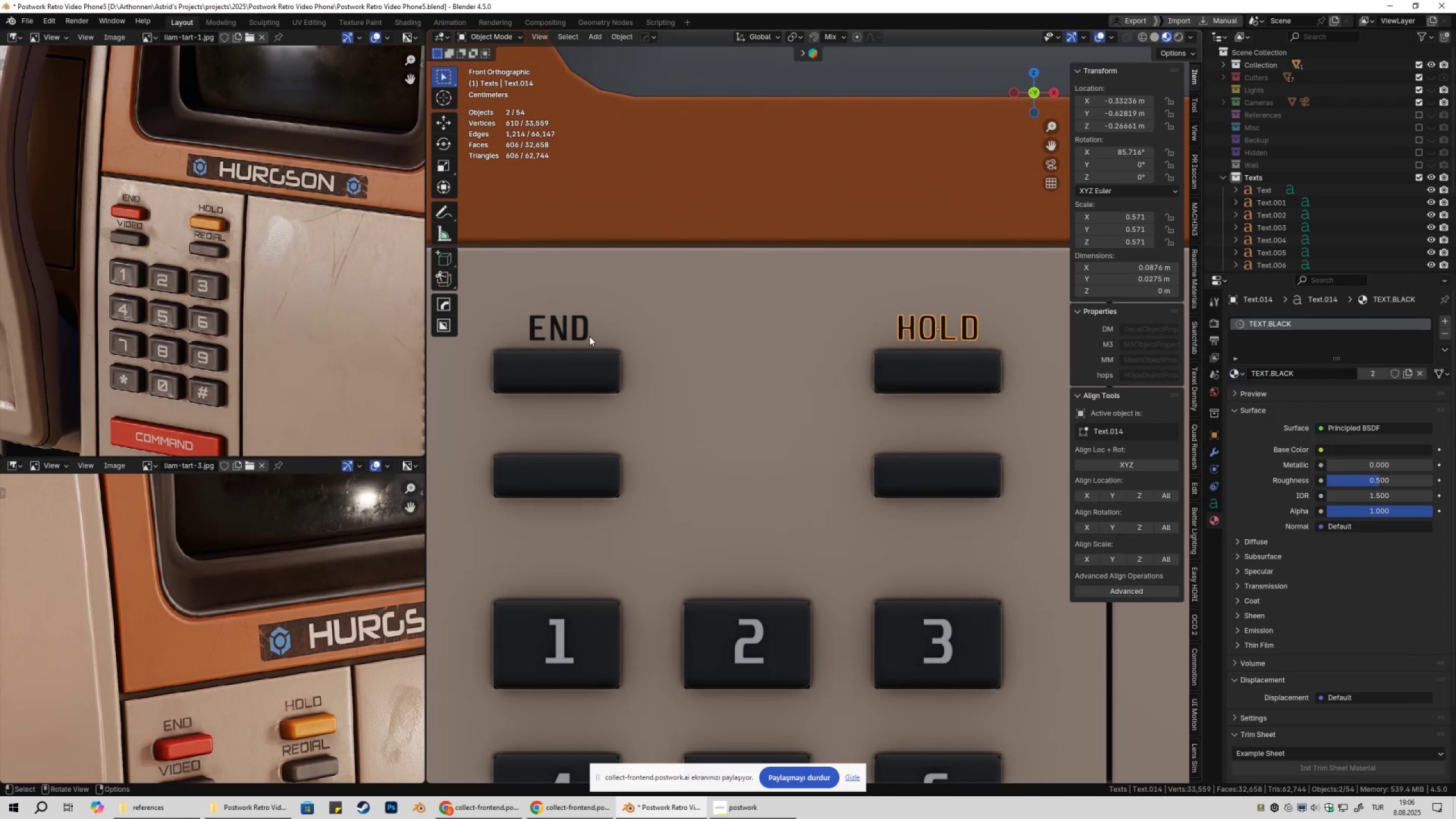 
hold_key(key=ShiftLeft, duration=0.6)
left_click([577, 329])
 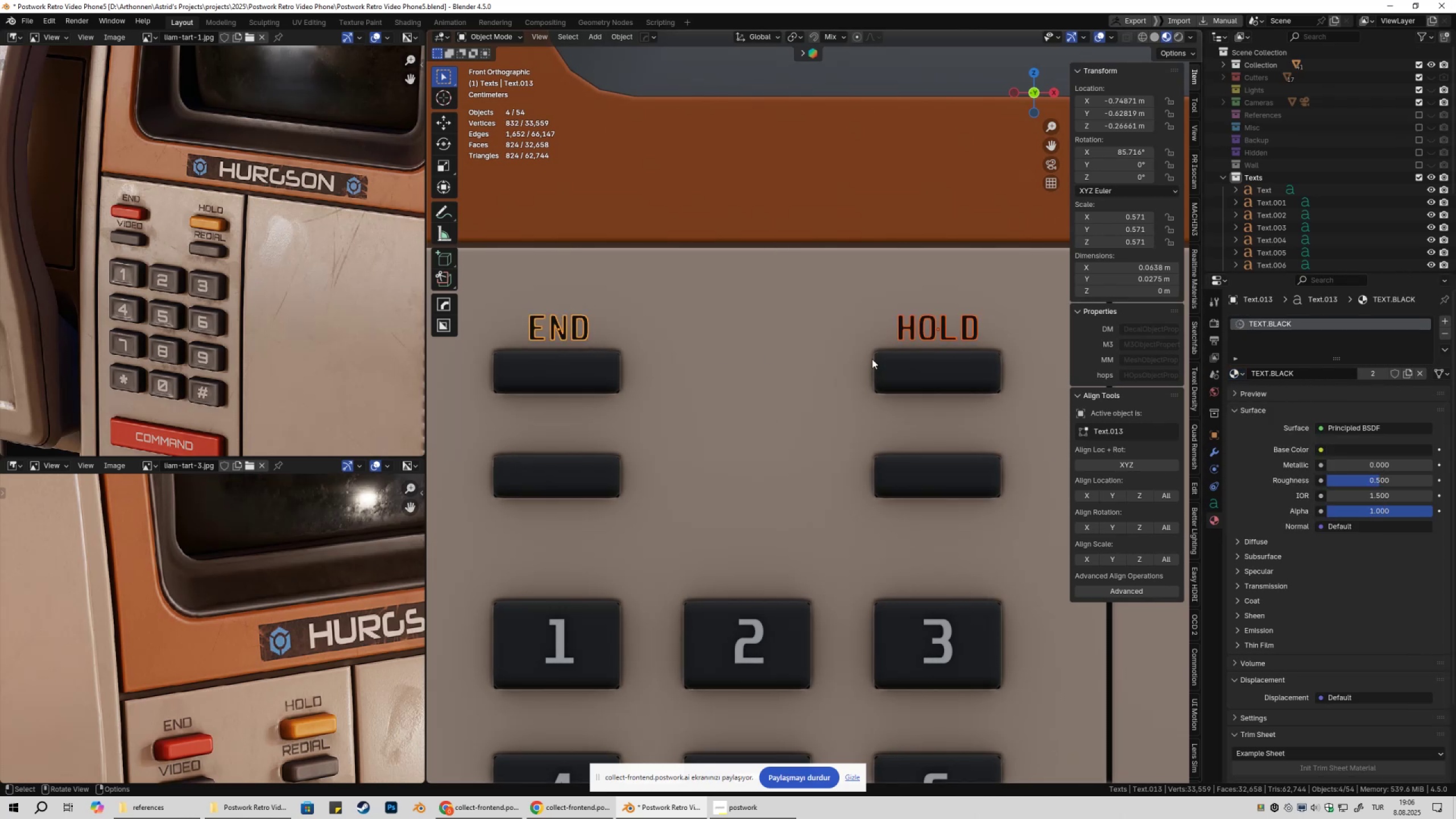 
type(Dz)
 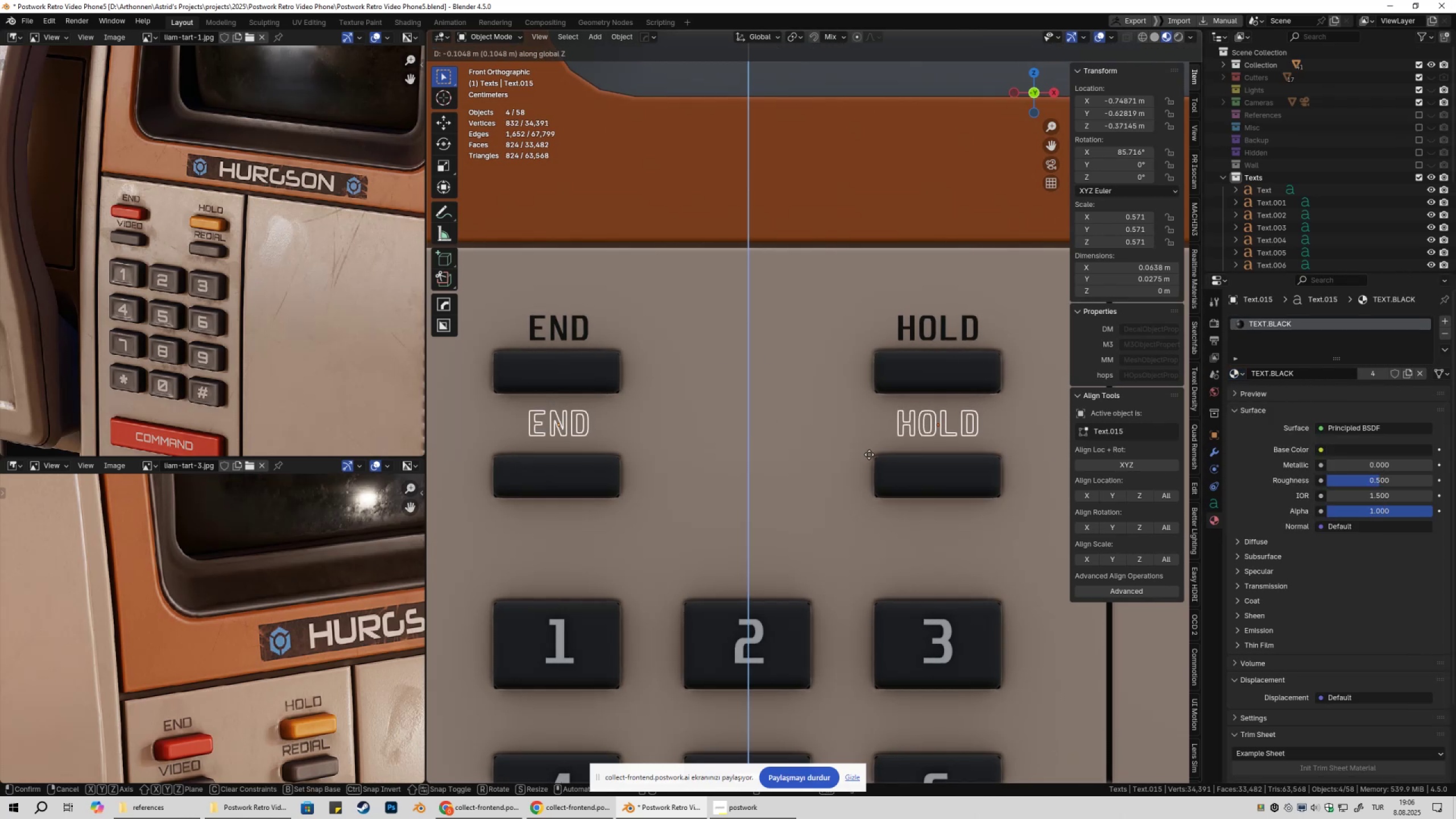 
hold_key(key=ShiftLeft, duration=1.5)
 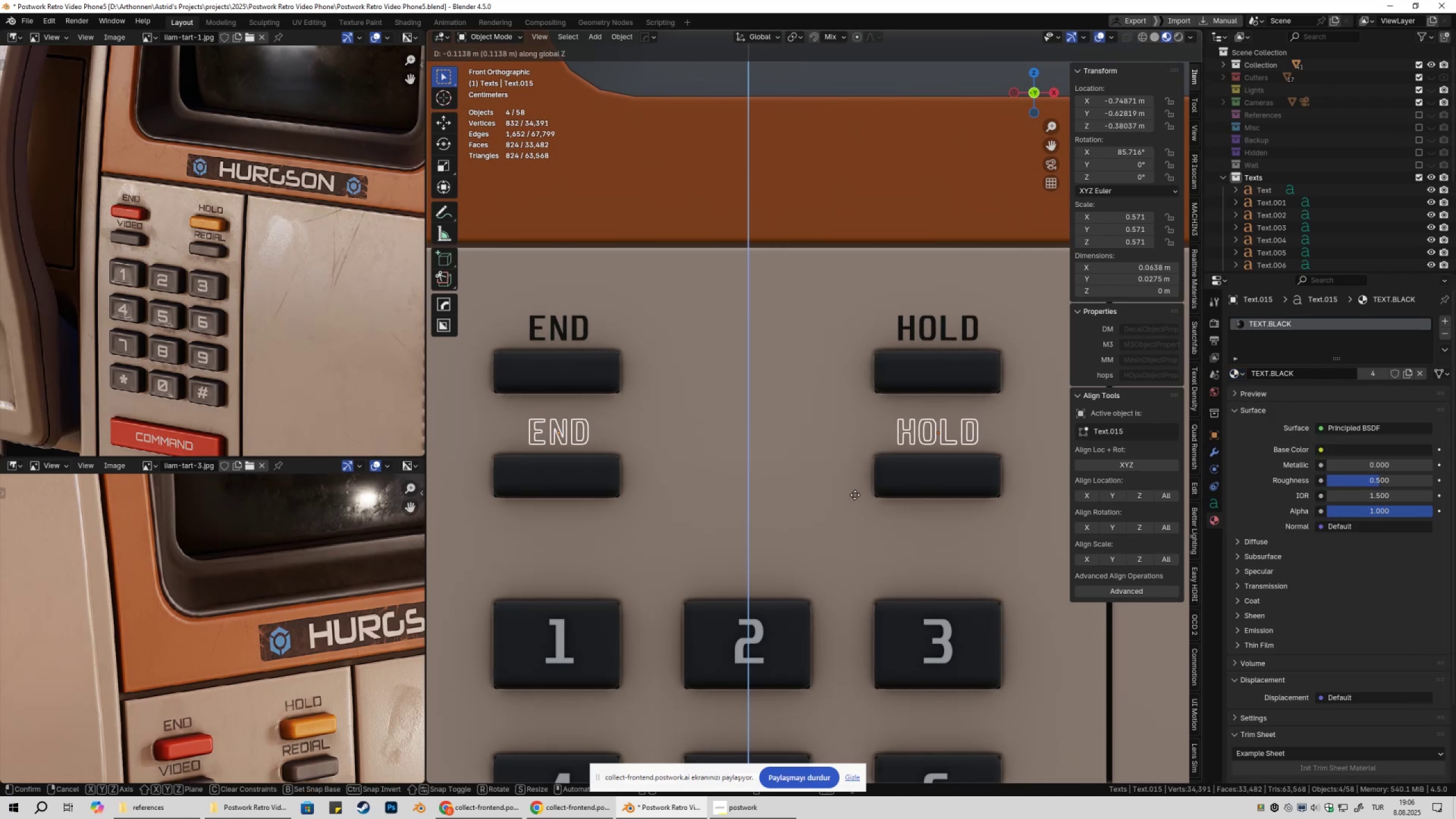 
hold_key(key=ShiftLeft, duration=1.52)
 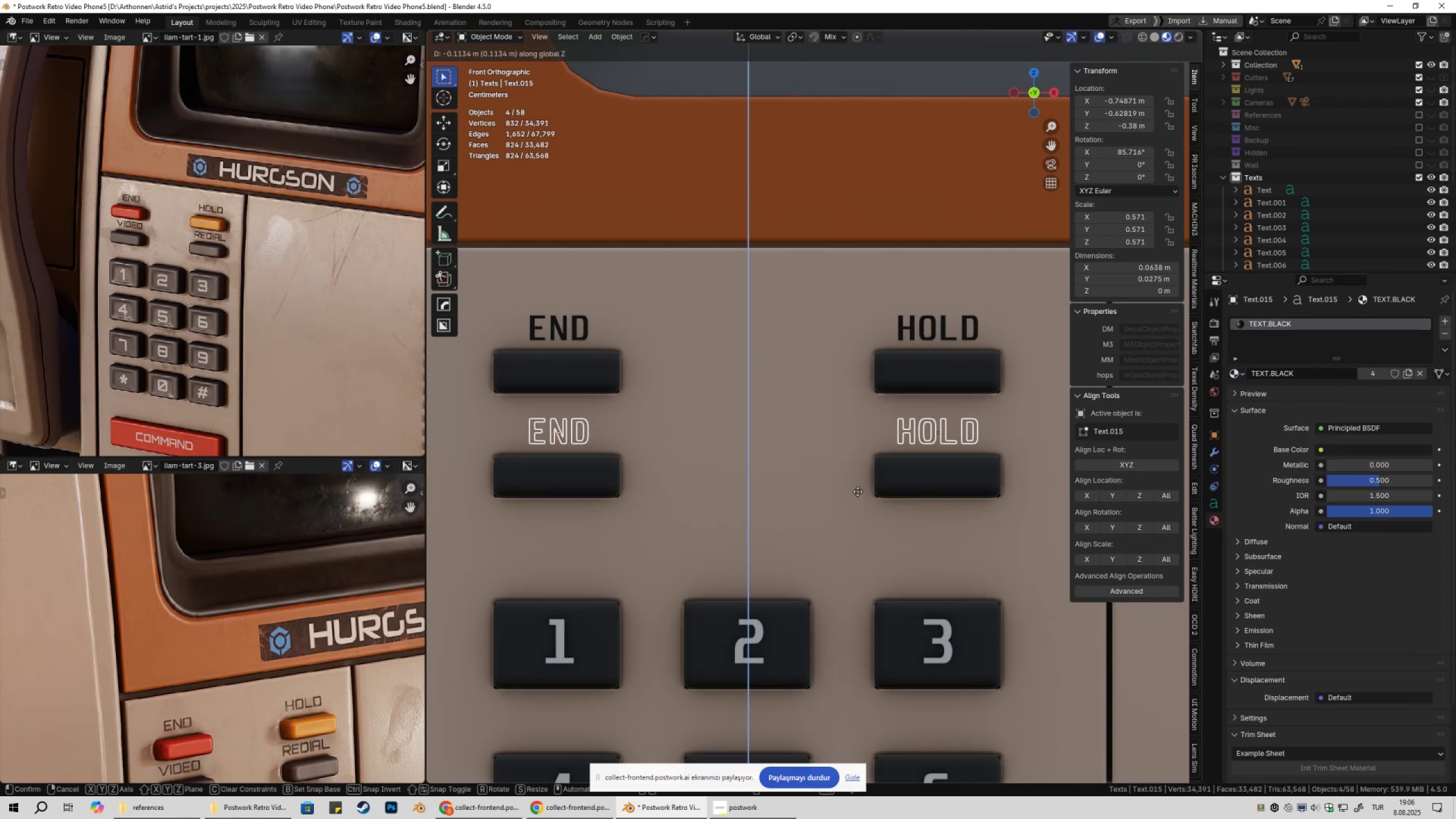 
hold_key(key=ShiftLeft, duration=1.51)
 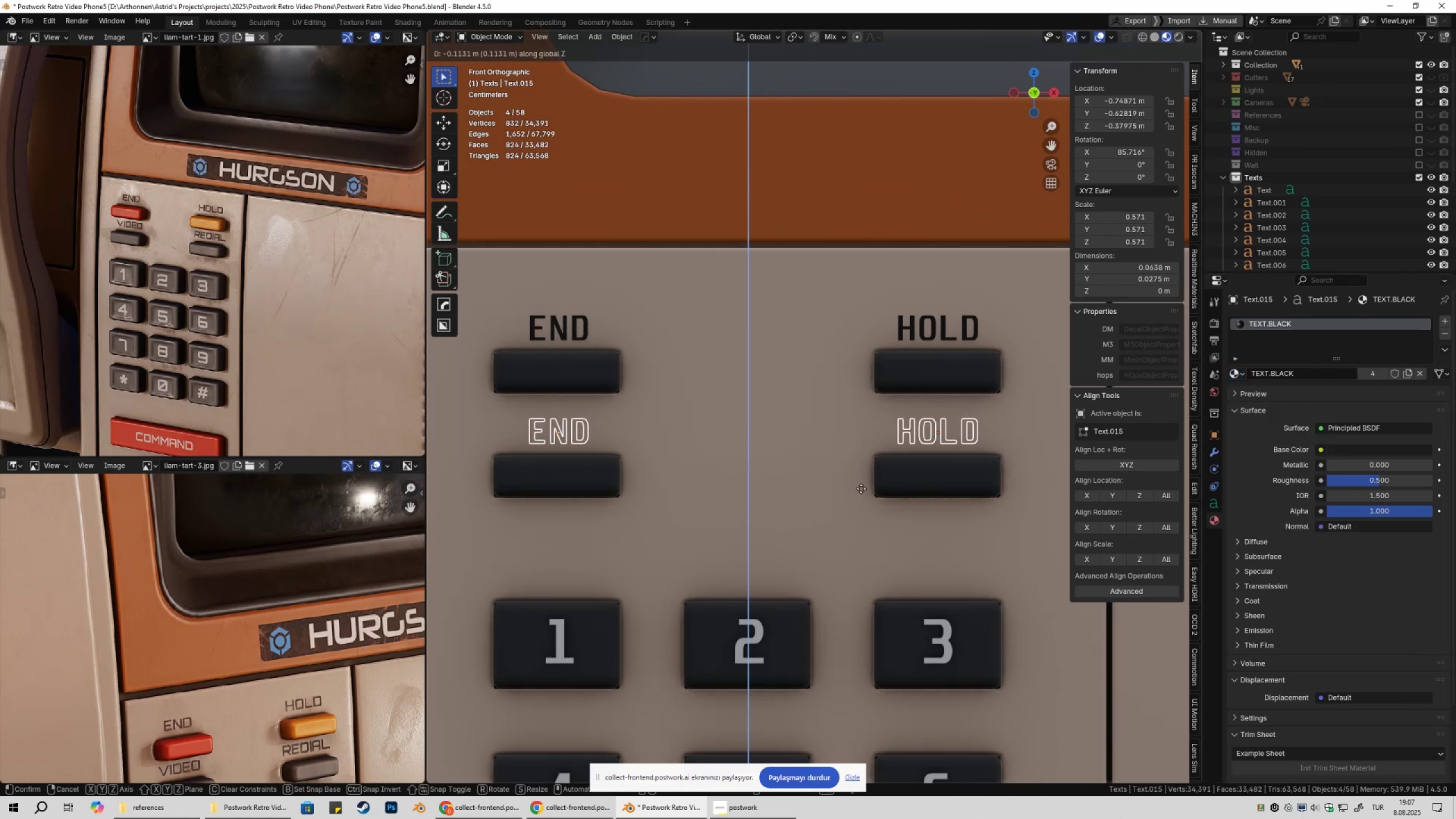 
hold_key(key=ShiftLeft, duration=1.0)
left_click([859, 489])
 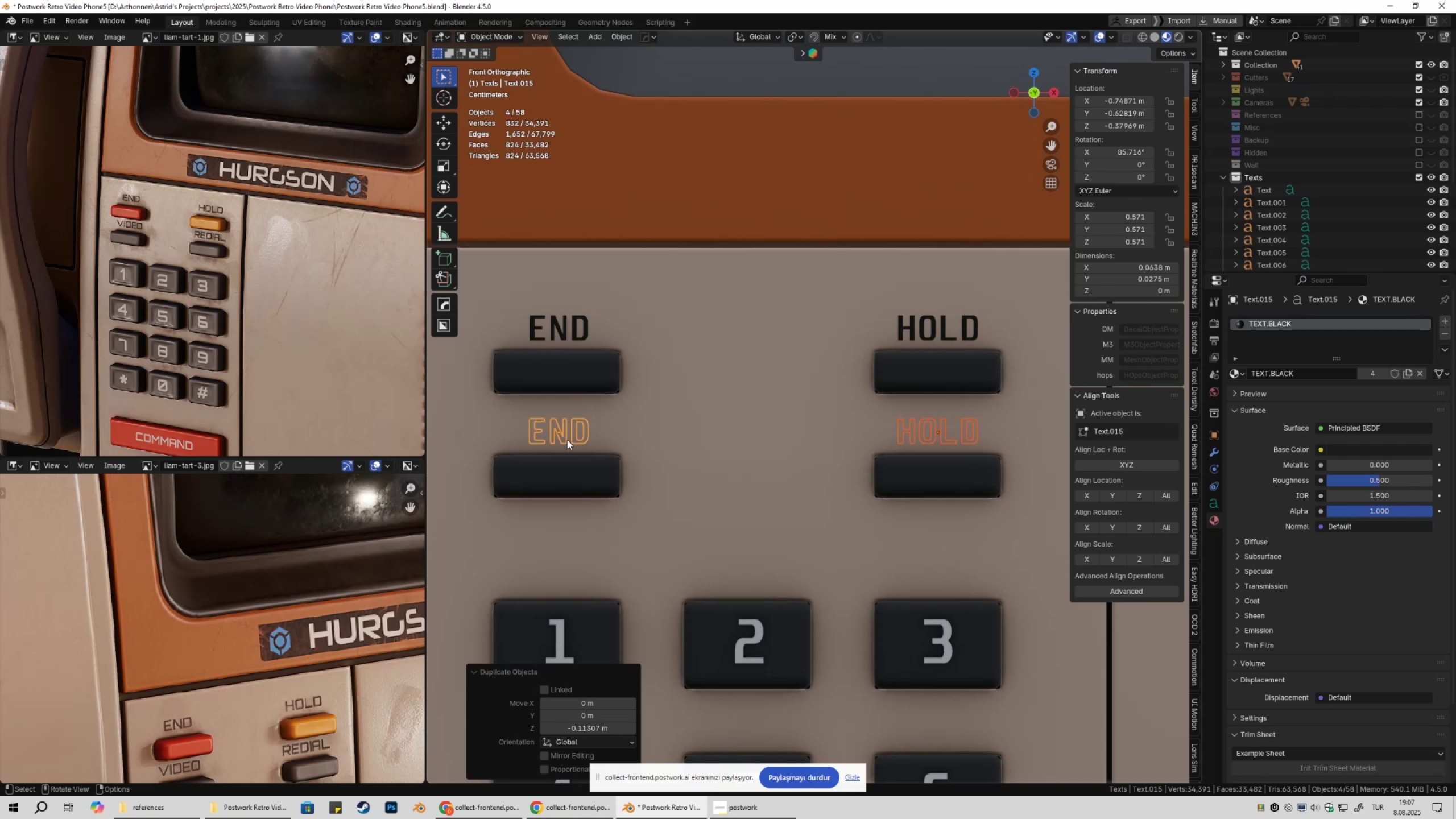 
left_click([562, 436])
 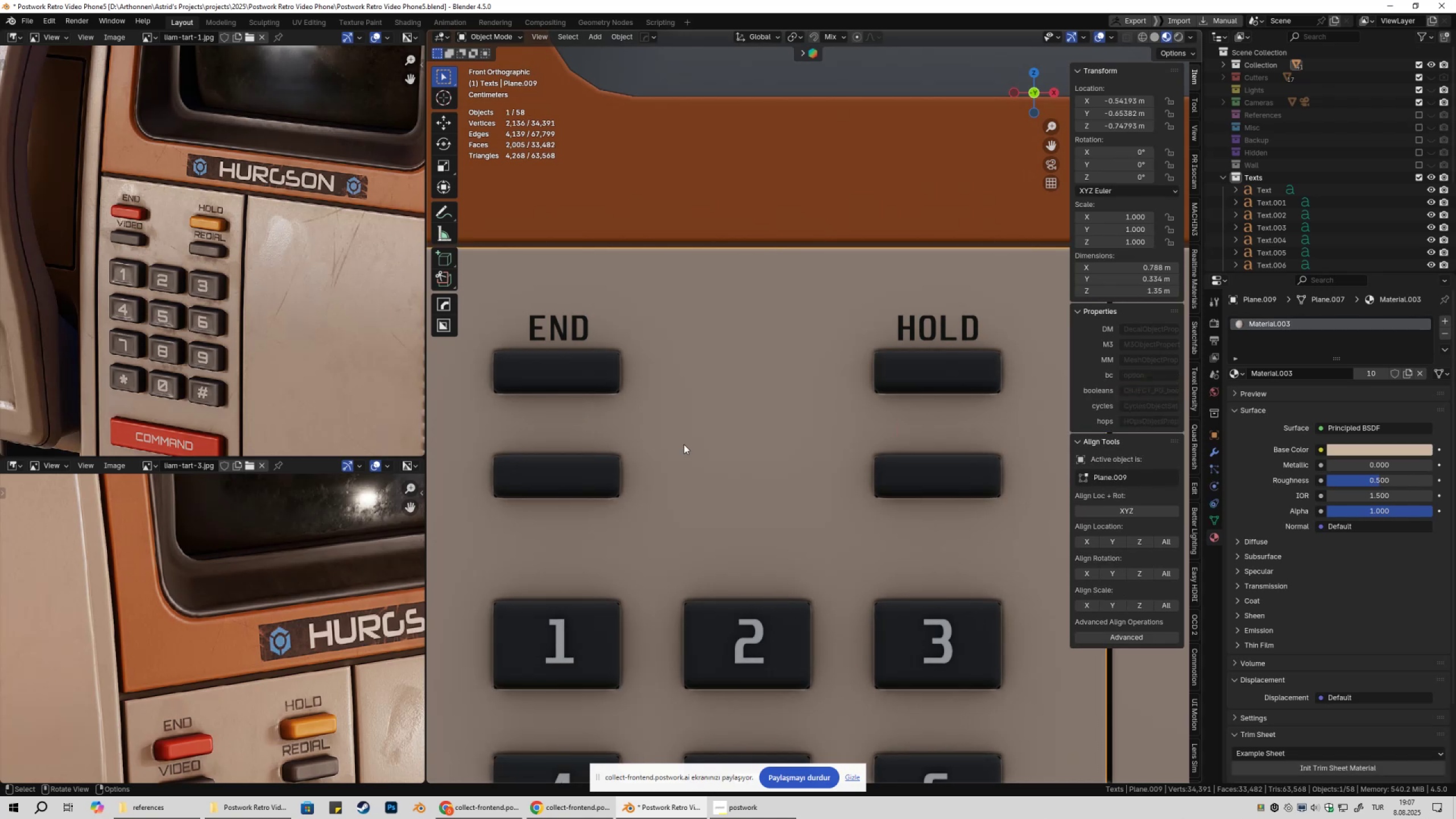 
key(Z)
 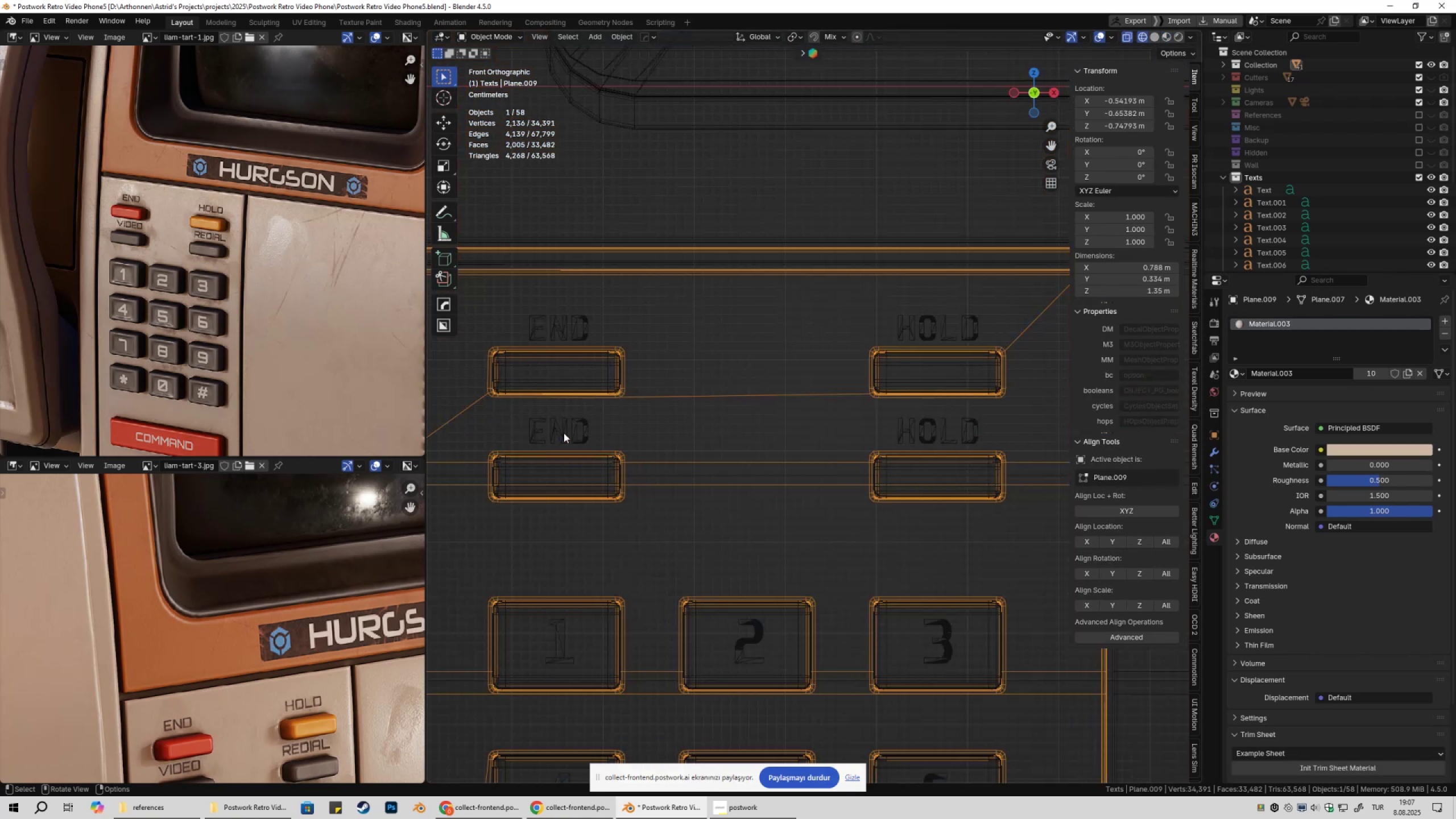 
left_click([567, 428])
 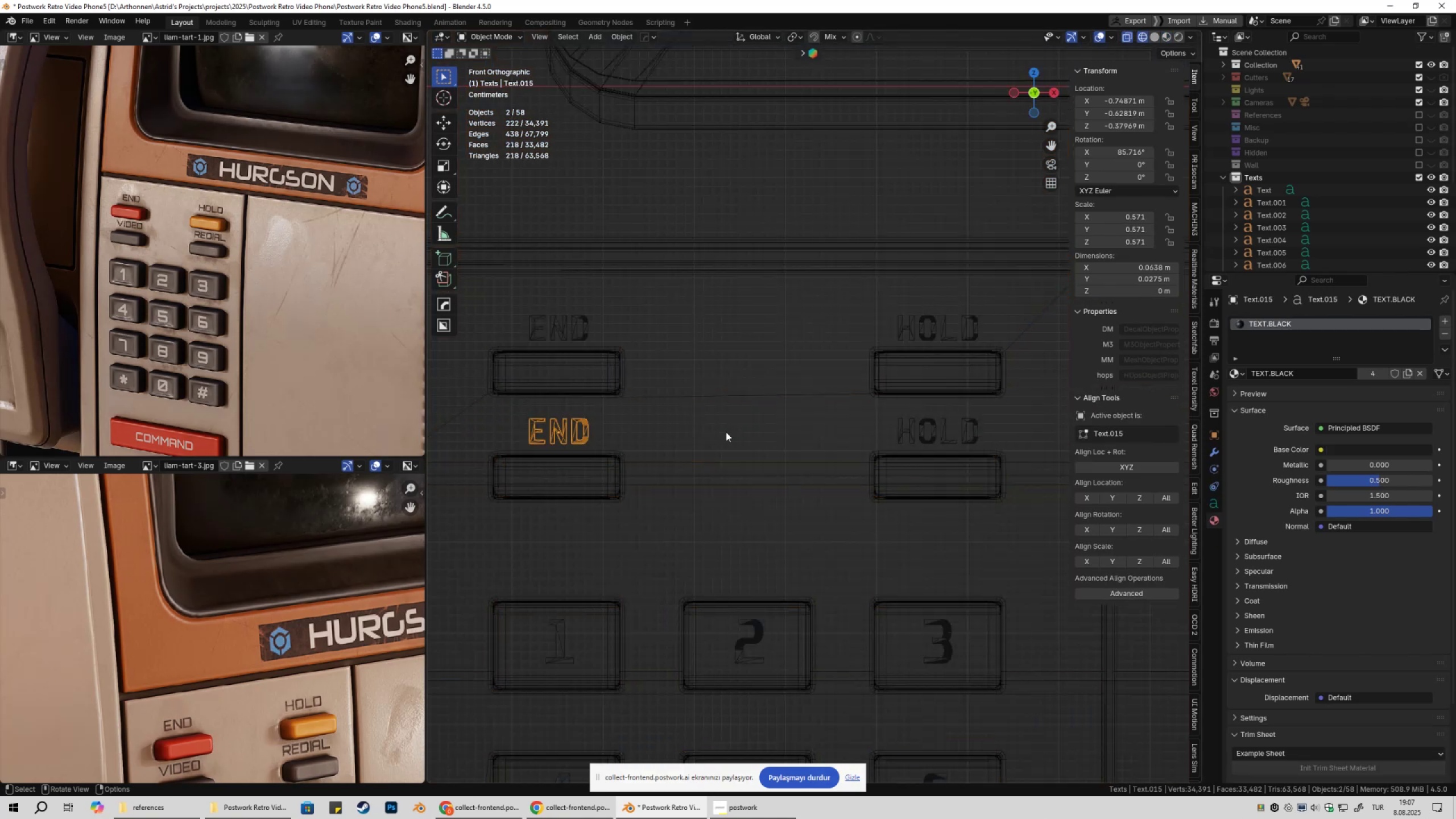 
hold_key(key=ShiftLeft, duration=0.45)
double_click([964, 424])
 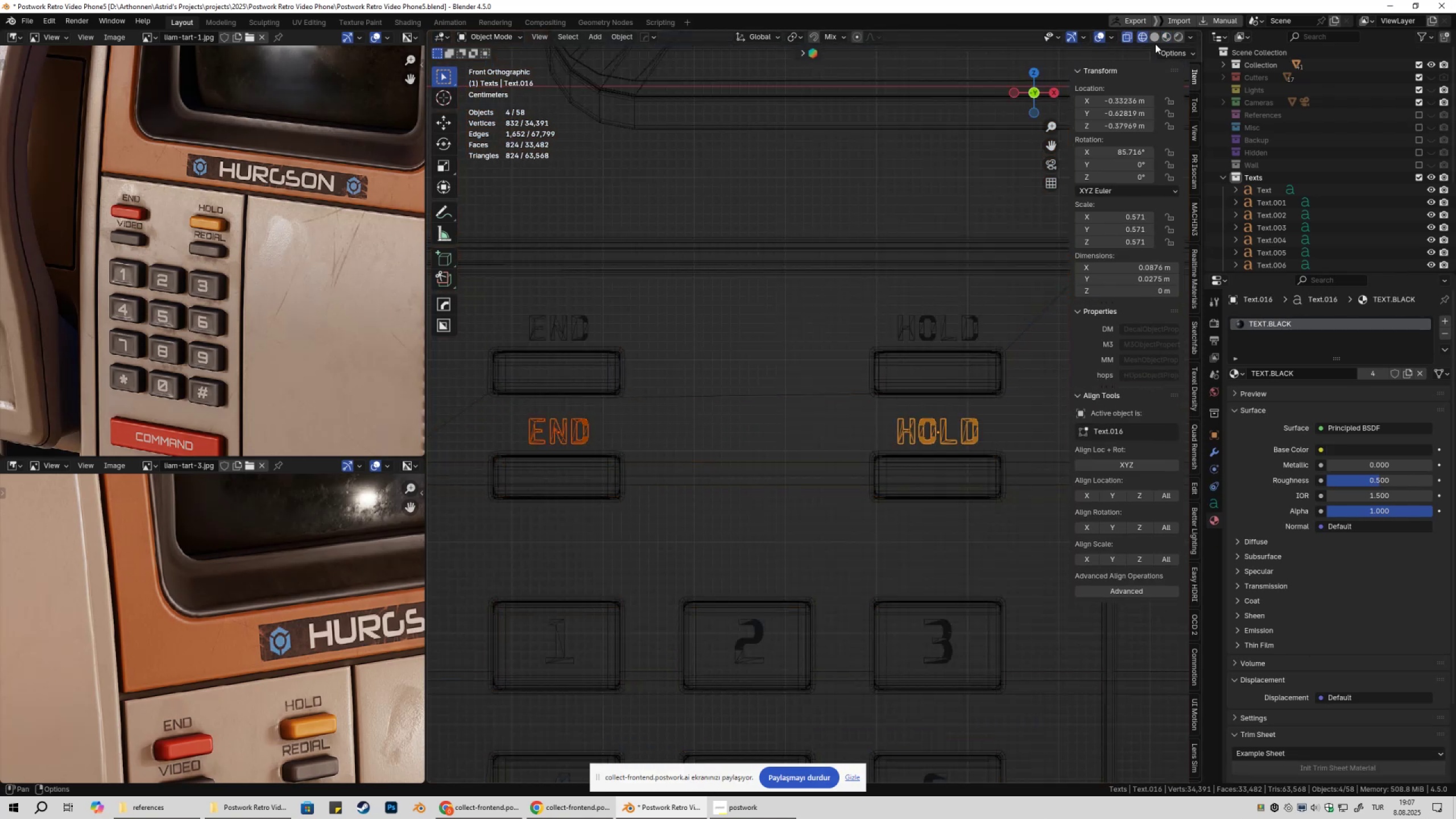 
left_click([1155, 39])
 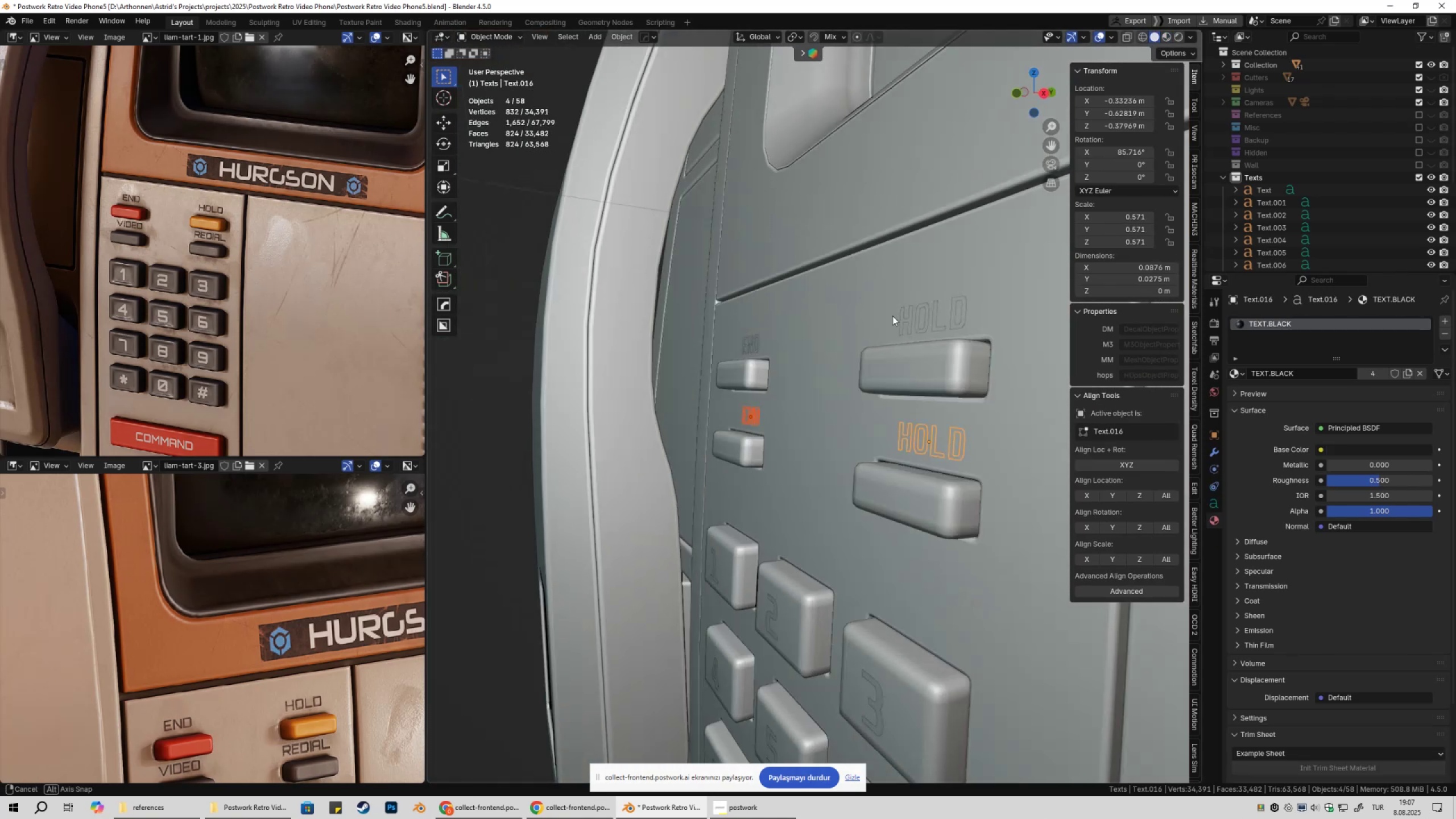 
scroll: coordinate [912, 357], scroll_direction: up, amount: 2.0
 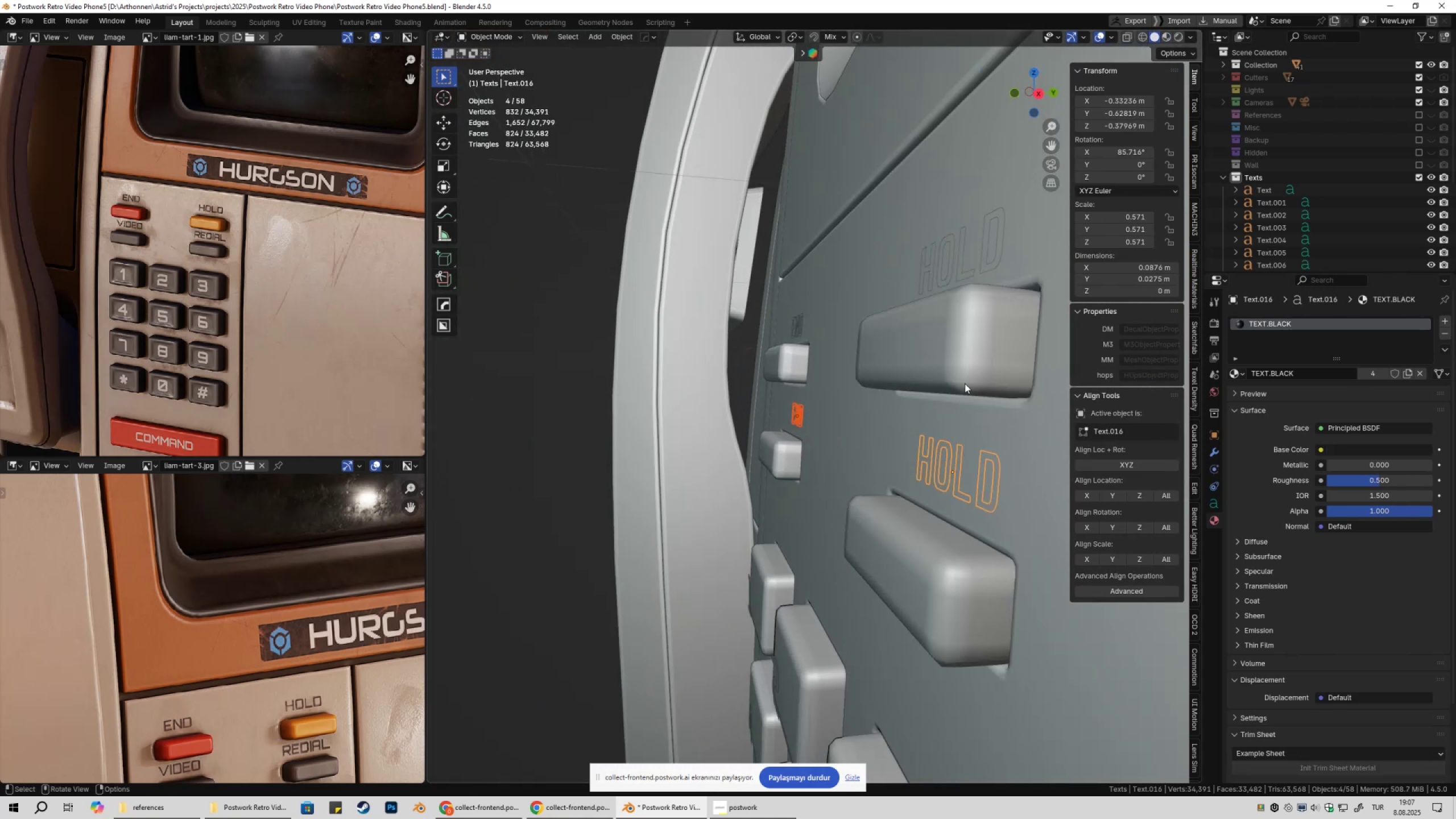 
type(gzz)
 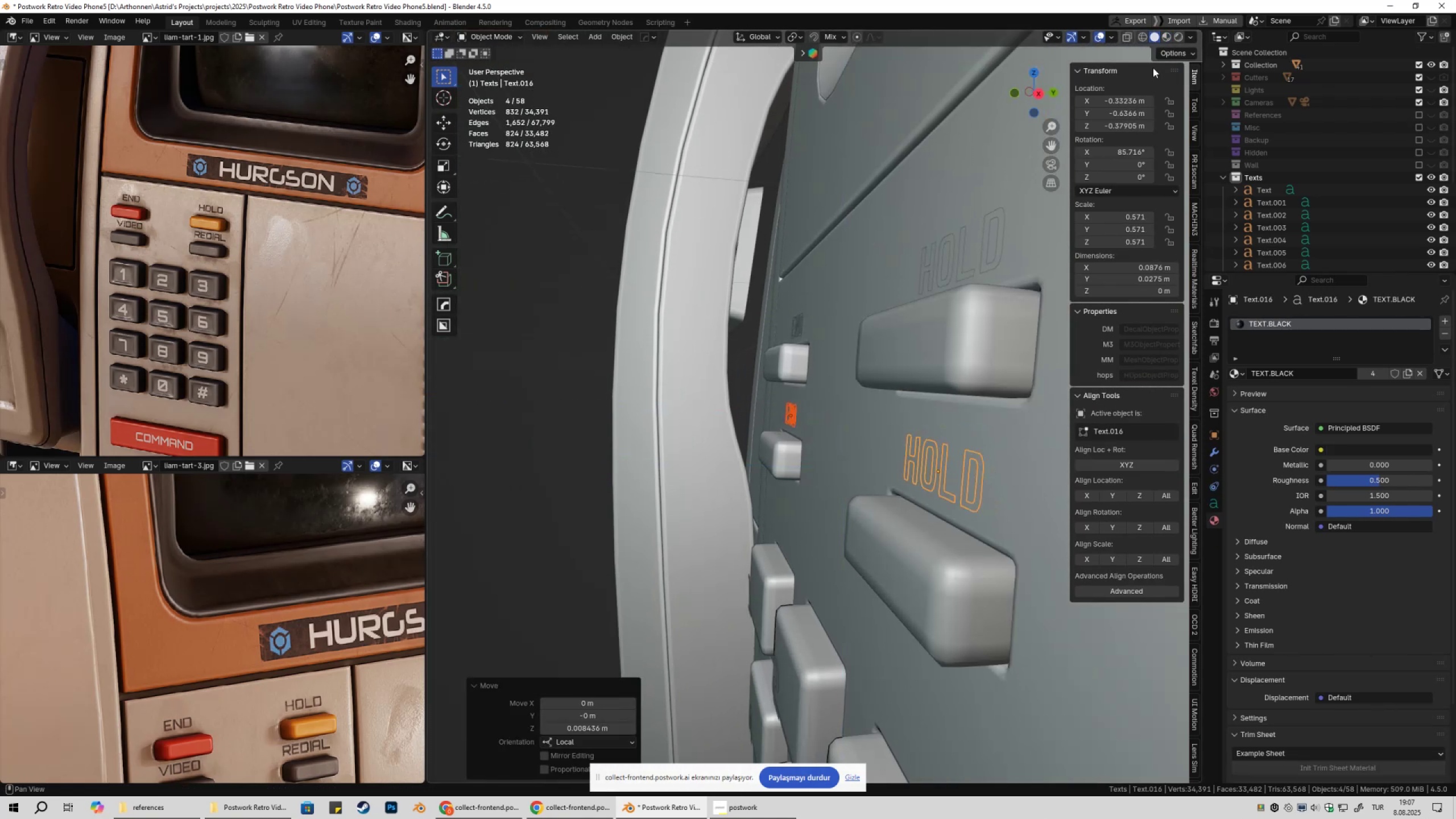 
left_click([1166, 38])
 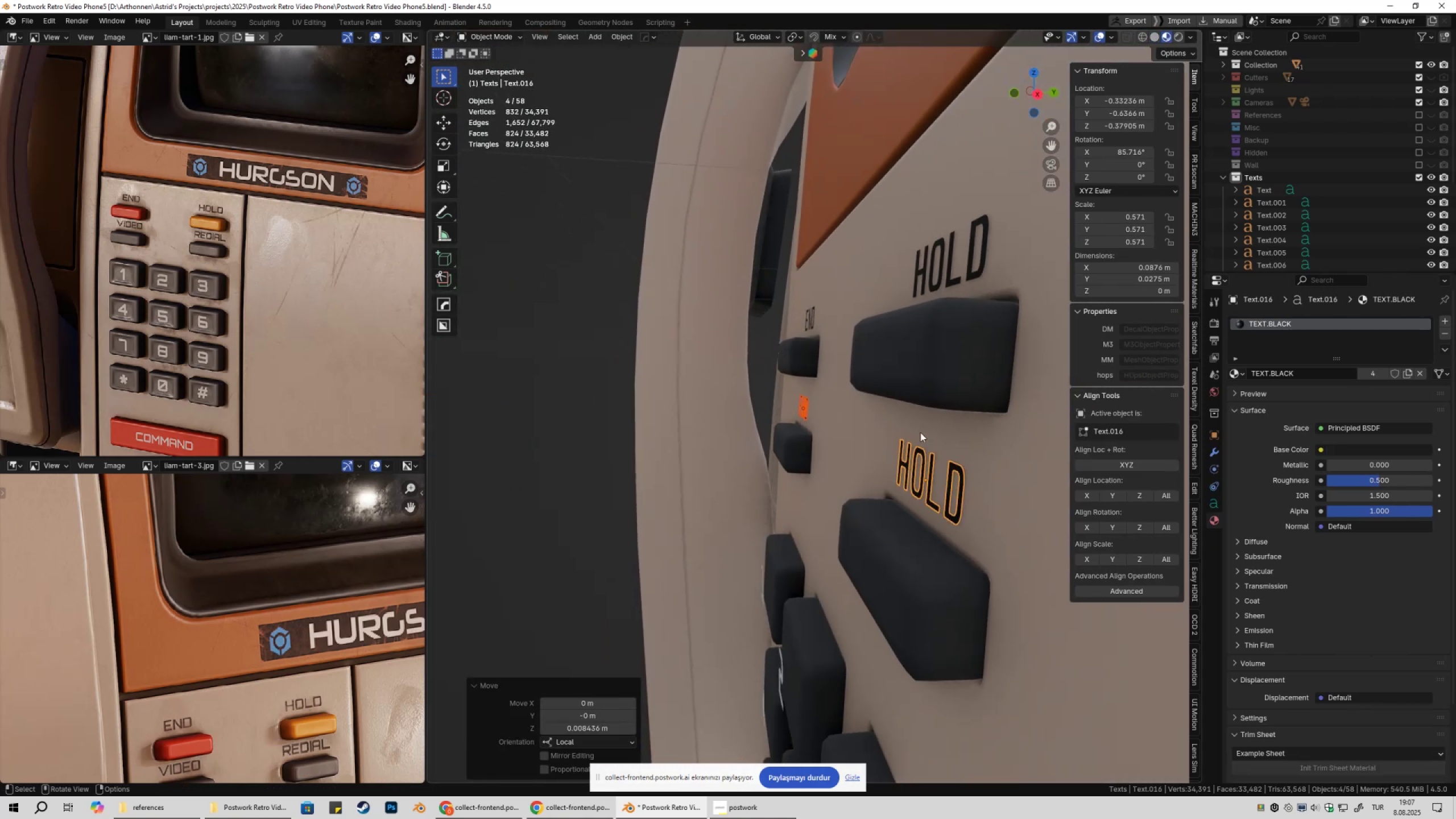 
type(gzz)
 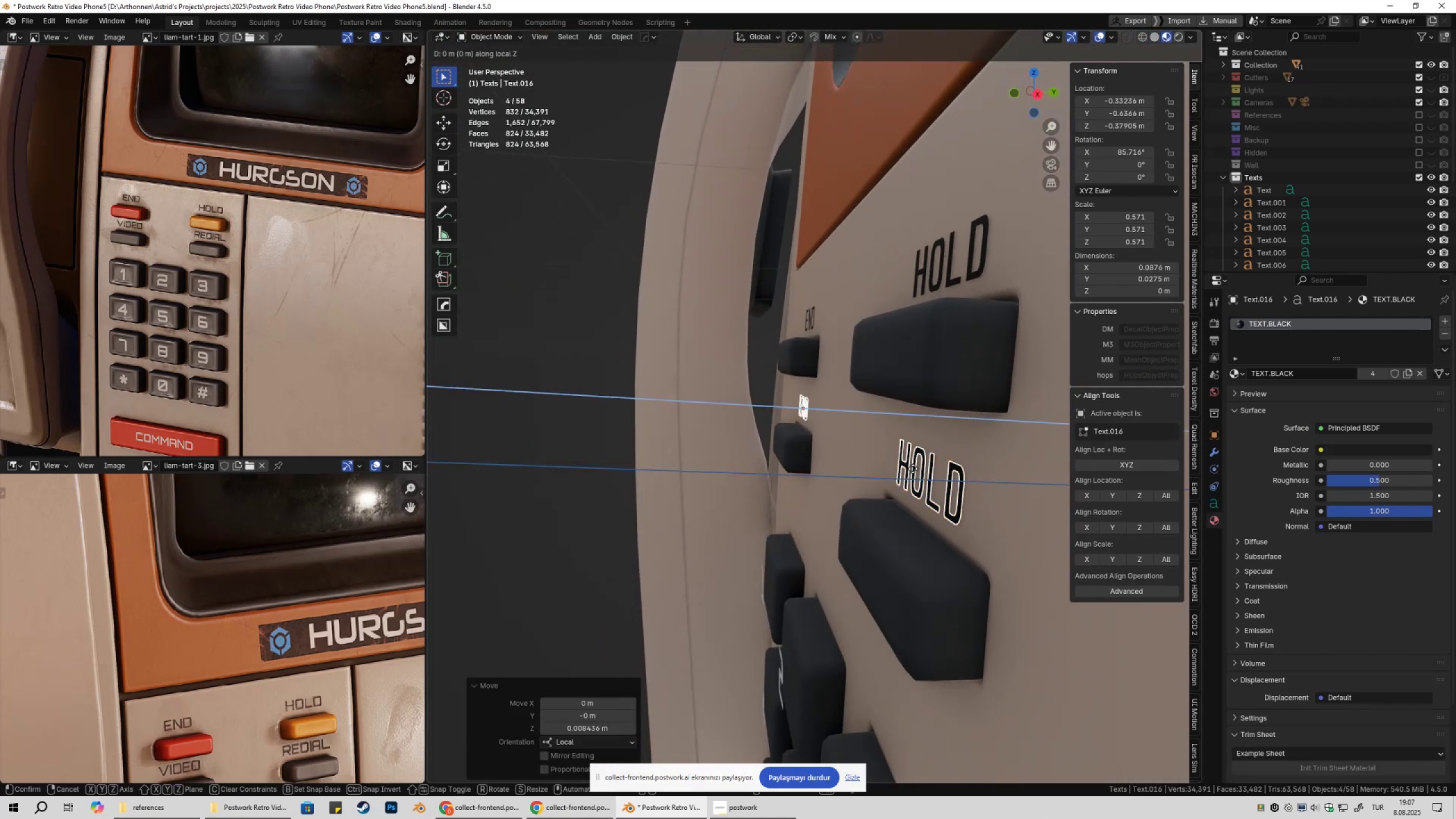 
hold_key(key=ControlLeft, duration=0.63)
left_click([919, 470])
 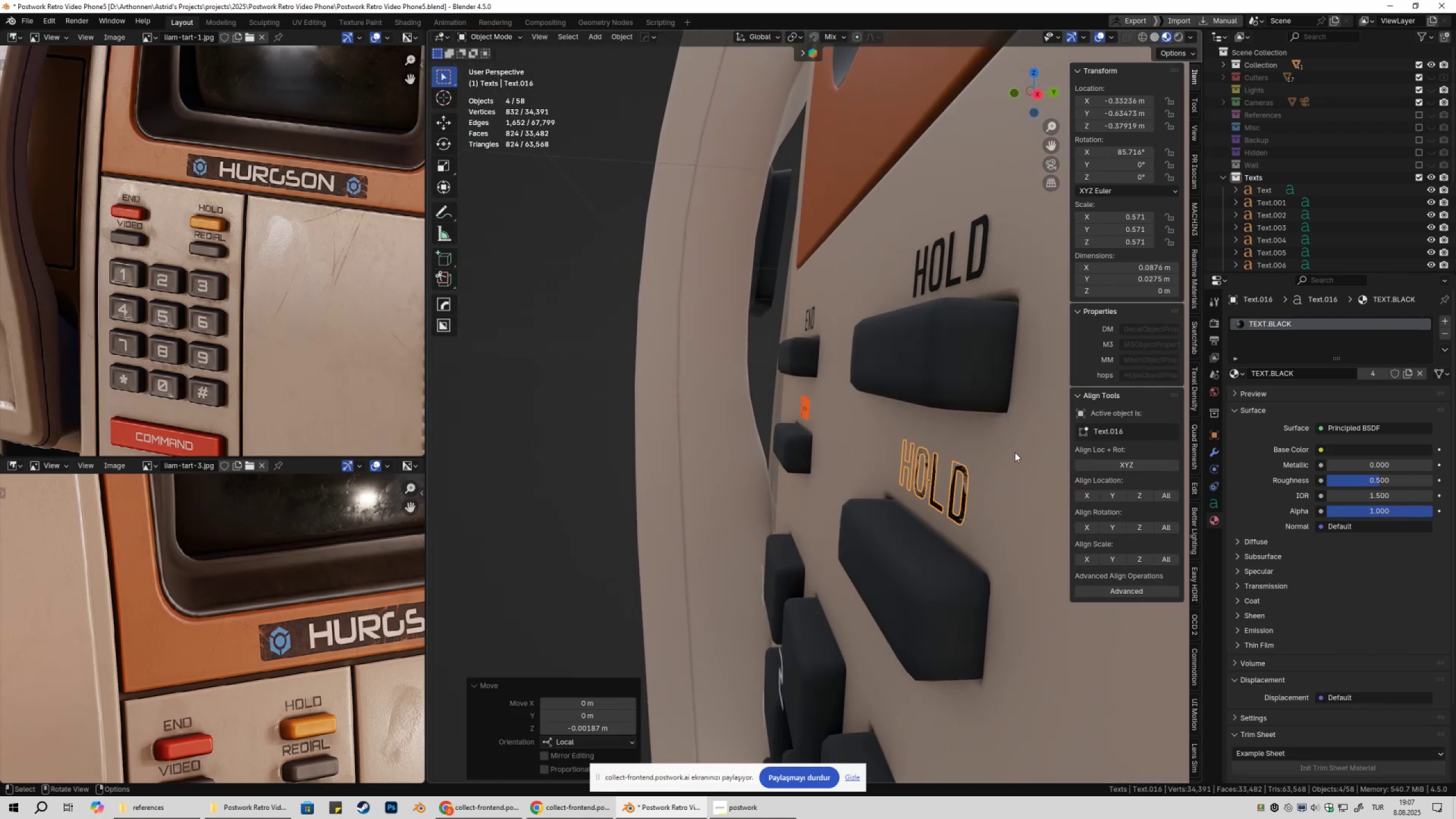 
type(gzz)
 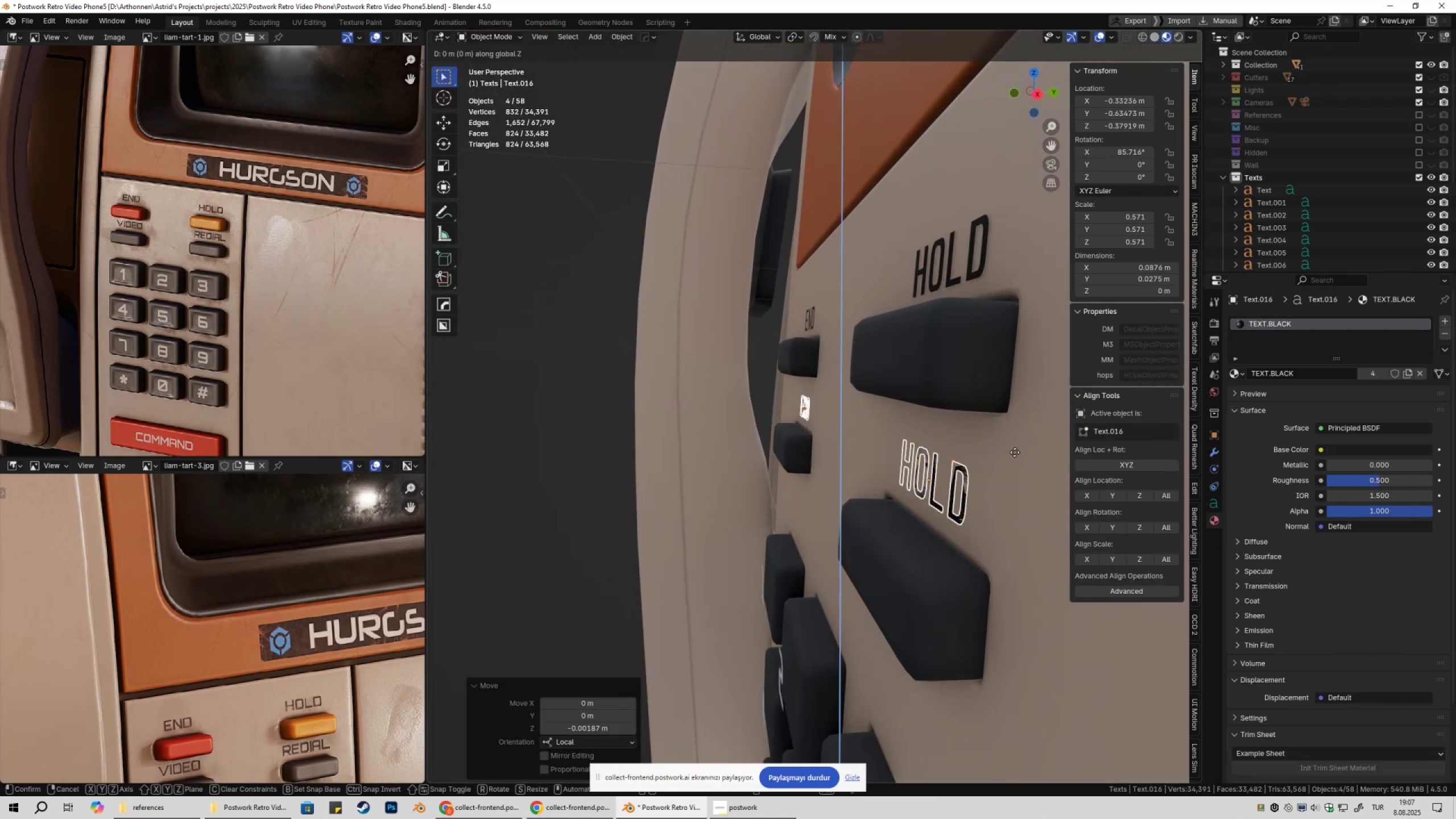 
hold_key(key=ShiftLeft, duration=1.46)
 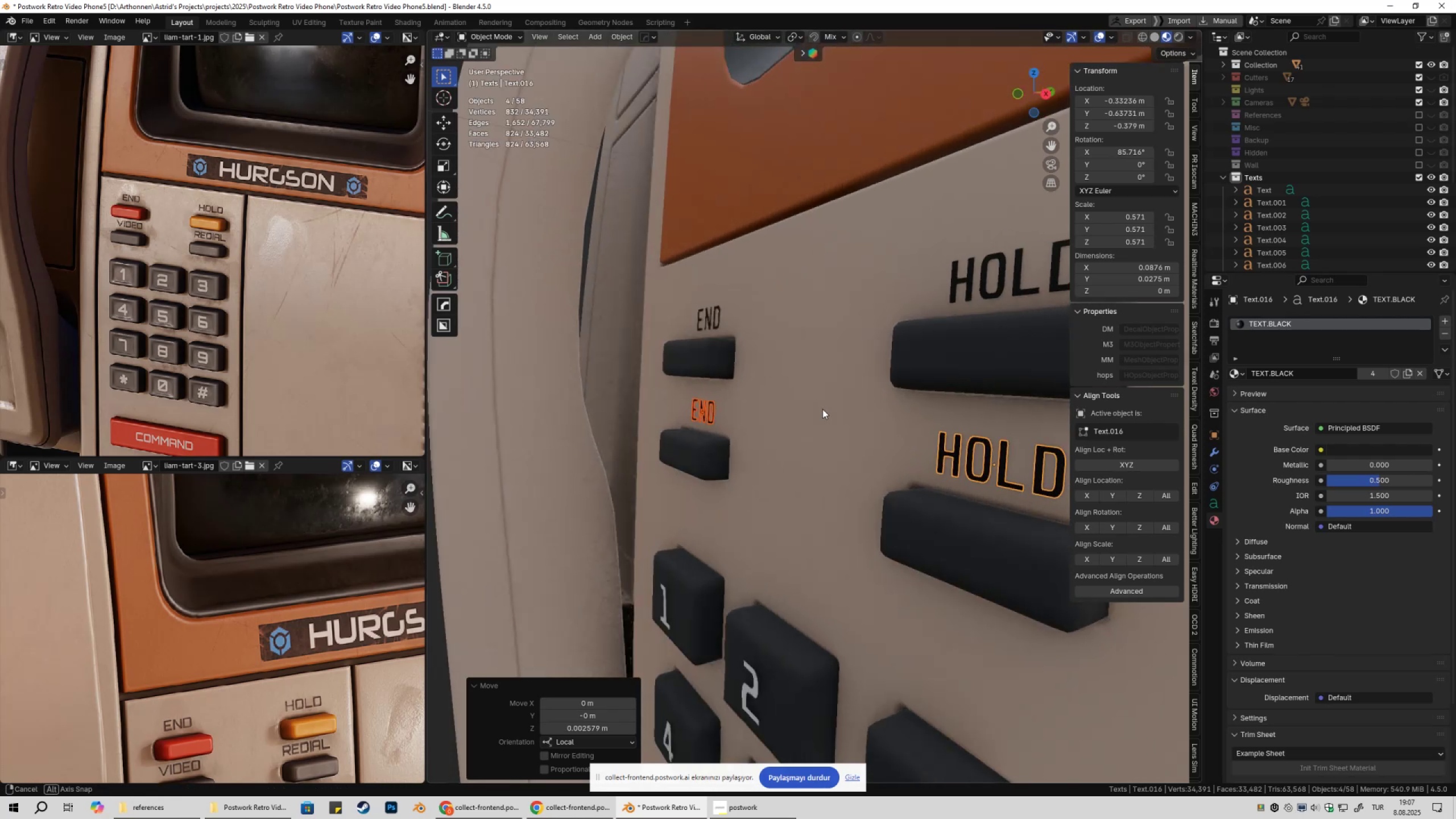 
left_click([822, 409])
 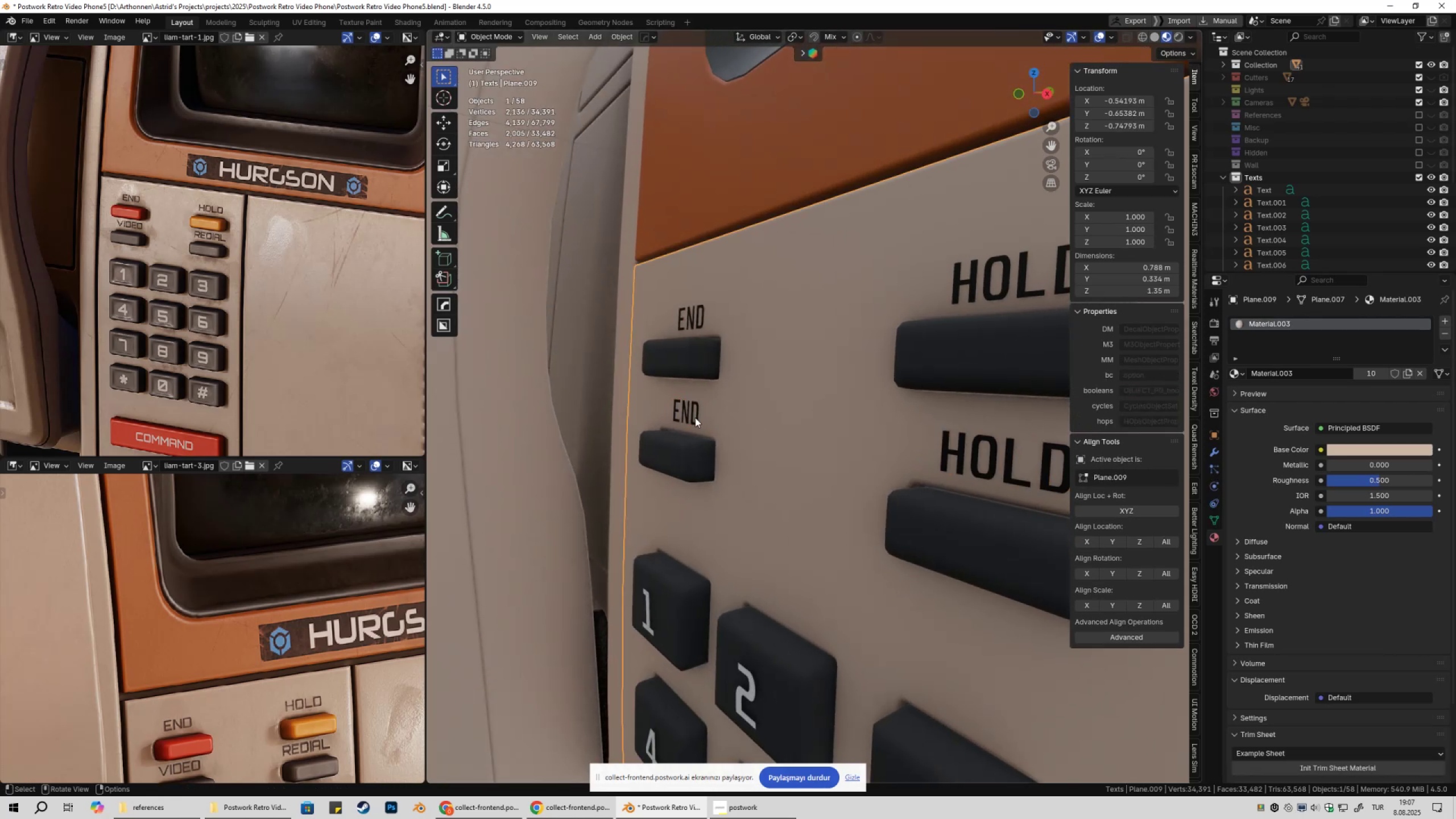 
left_click([686, 413])
 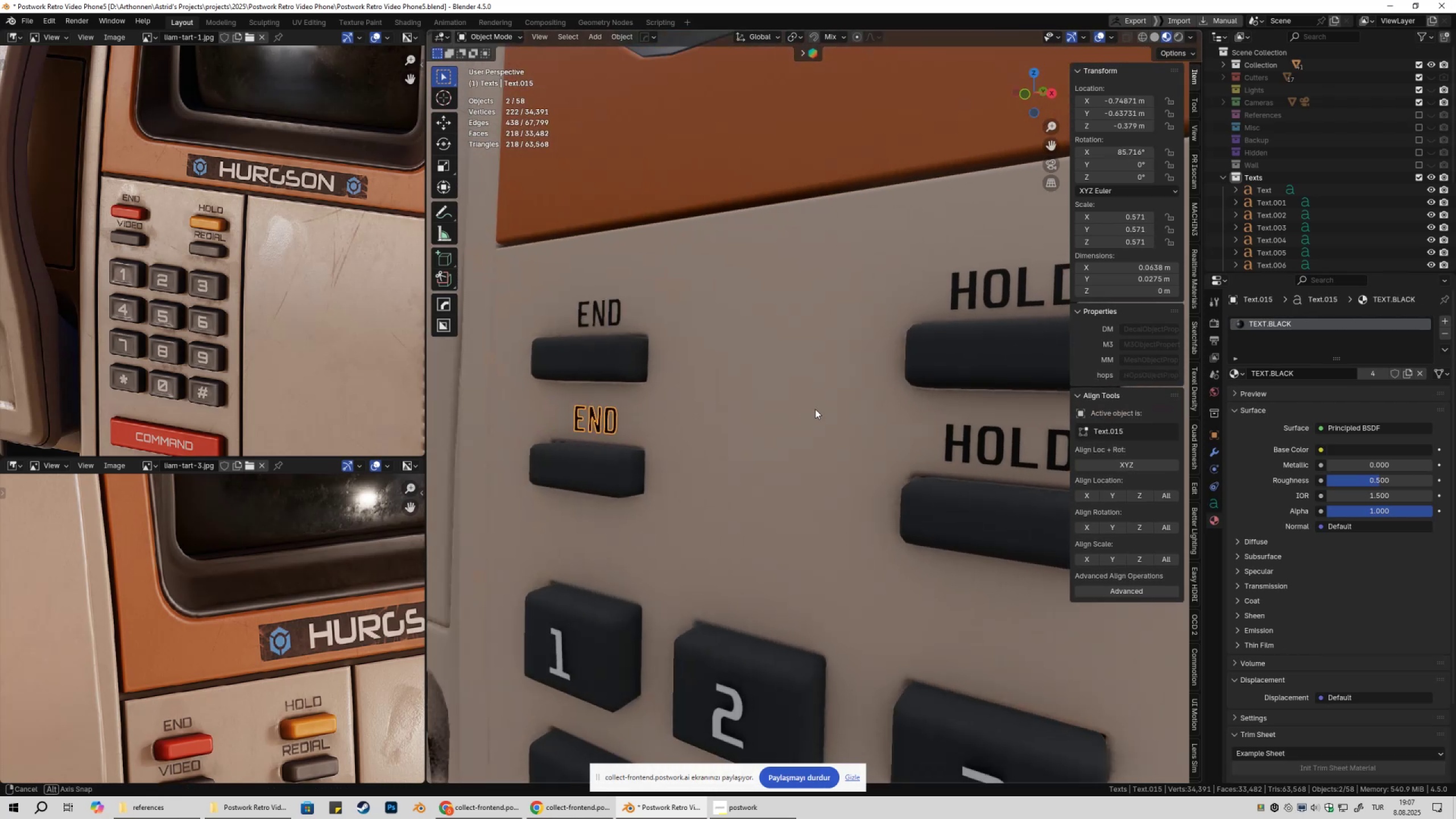 
key(Tab)
key(Backspace)
key(Backspace)
key(Backspace)
type(video)
key(Tab)
key(Tab)
key(Backspace)
key(Backspace)
key(Backspace)
key(Backspace)
key(Backspace)
type(radial)
key(Tab)
 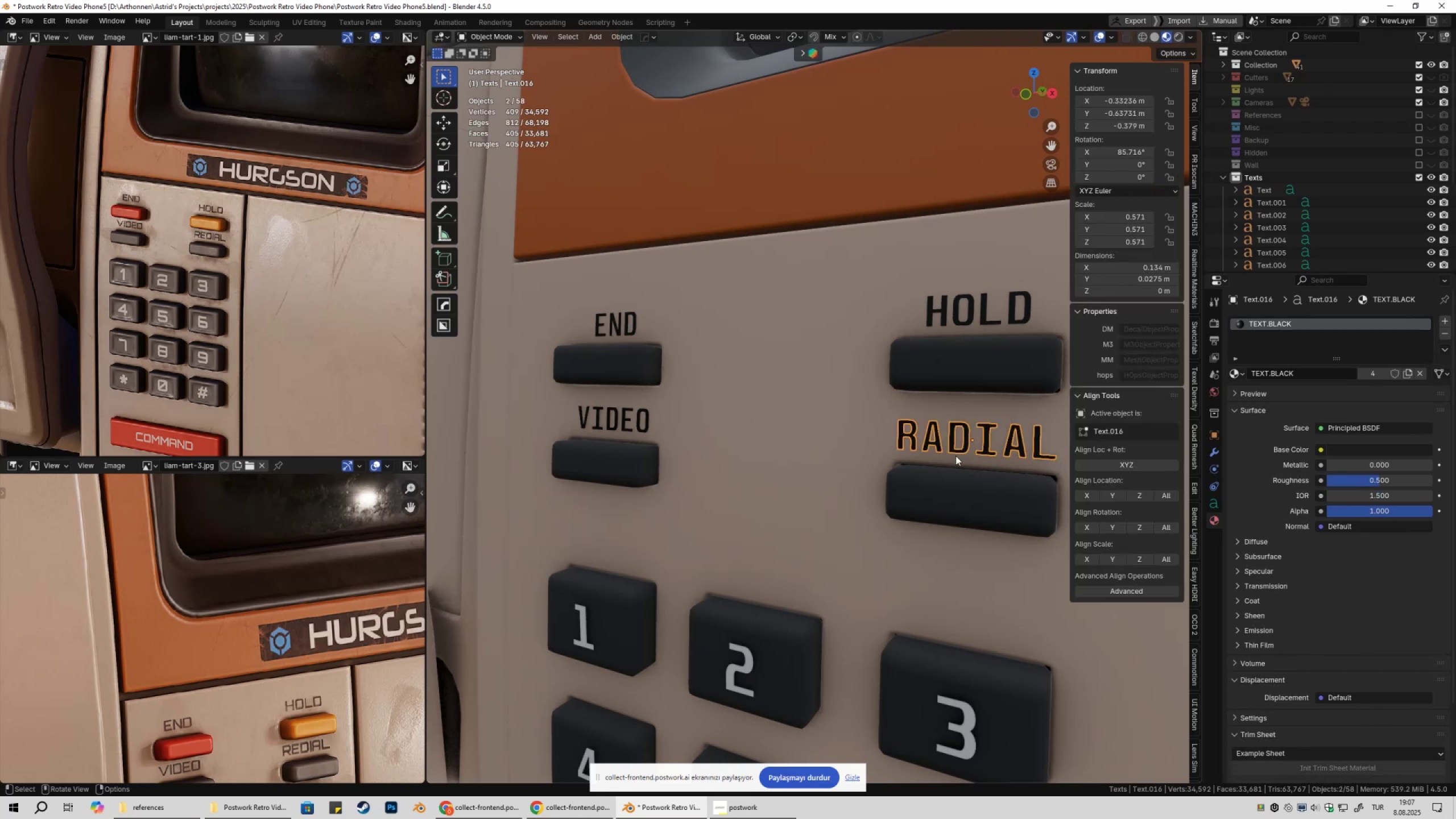 
scroll: coordinate [959, 457], scroll_direction: down, amount: 1.0
 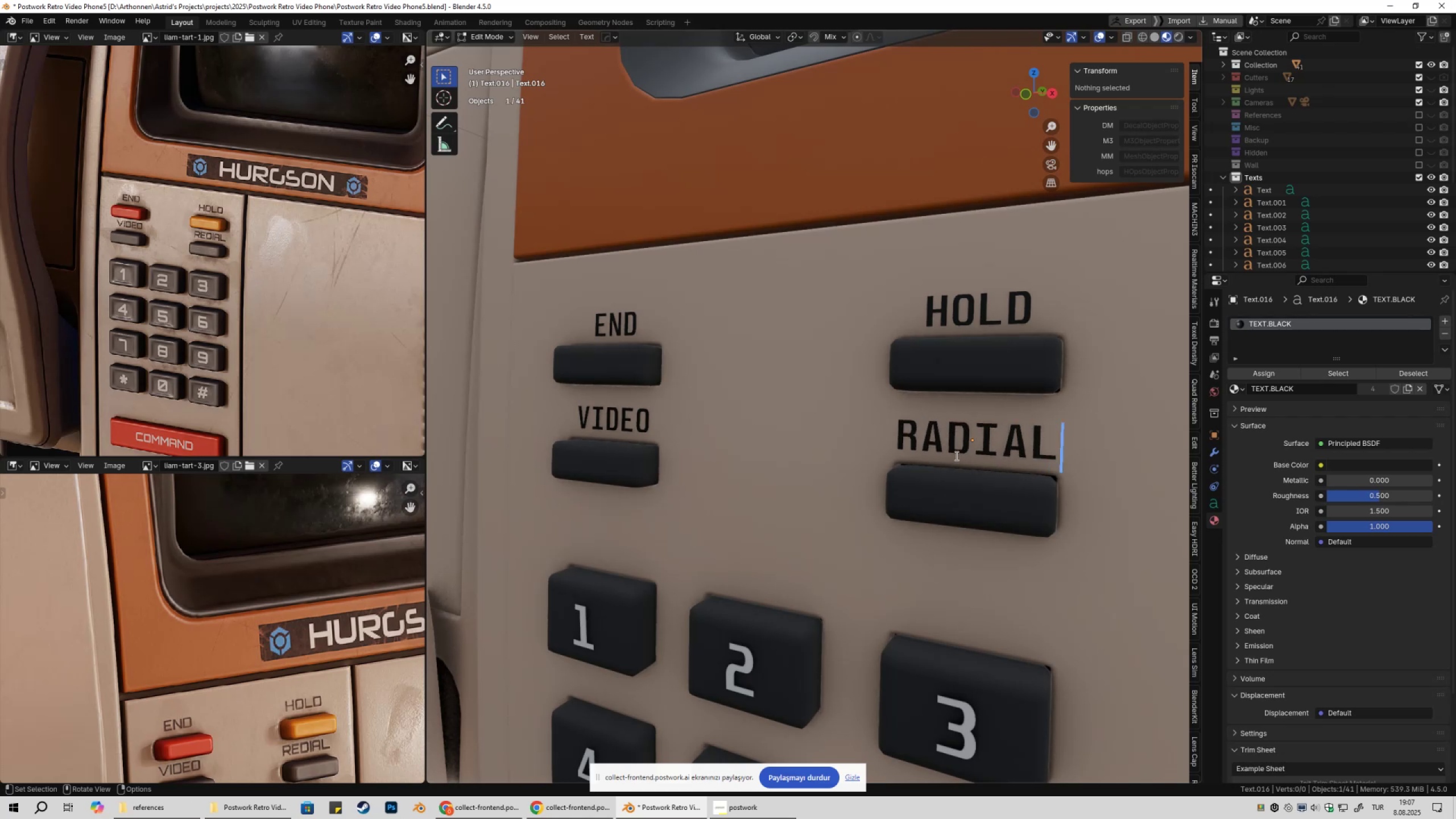 
hold_key(key=ShiftLeft, duration=0.45)
scroll: coordinate [896, 449], scroll_direction: down, amount: 1.0
 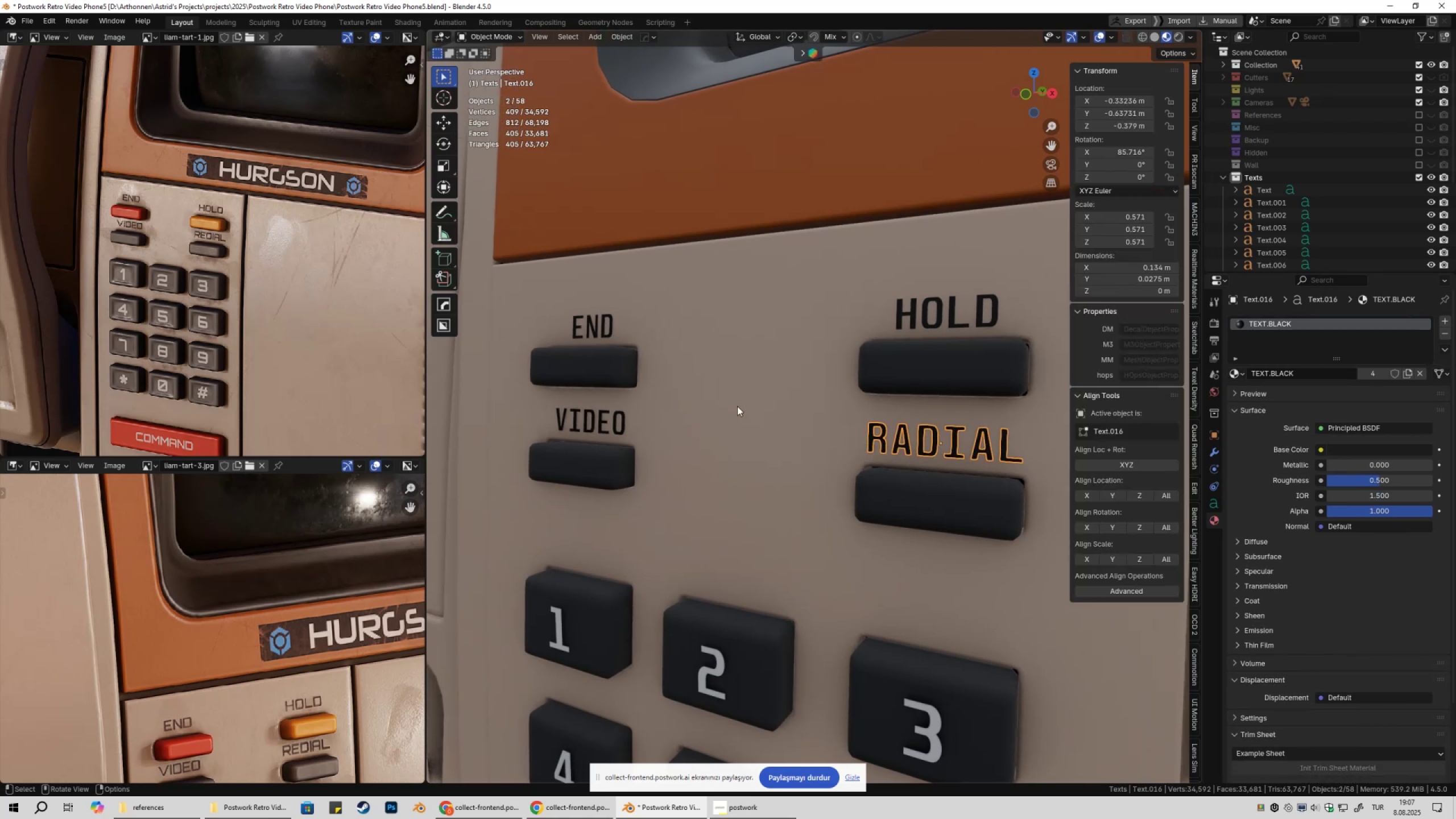 
hold_key(key=ShiftLeft, duration=0.62)
left_click([604, 327])
 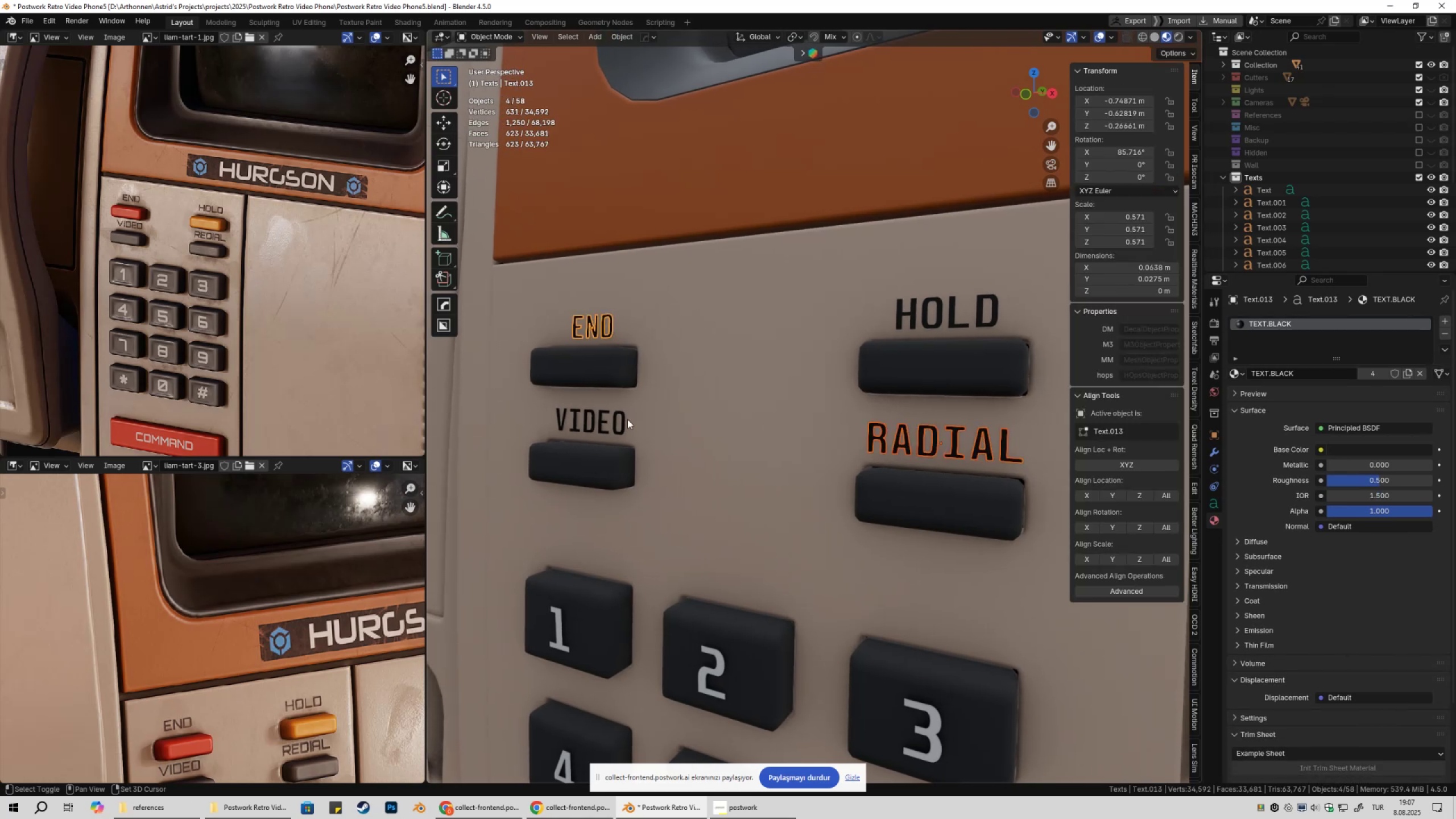 
hold_key(key=ShiftLeft, duration=0.9)
left_click([613, 421])
 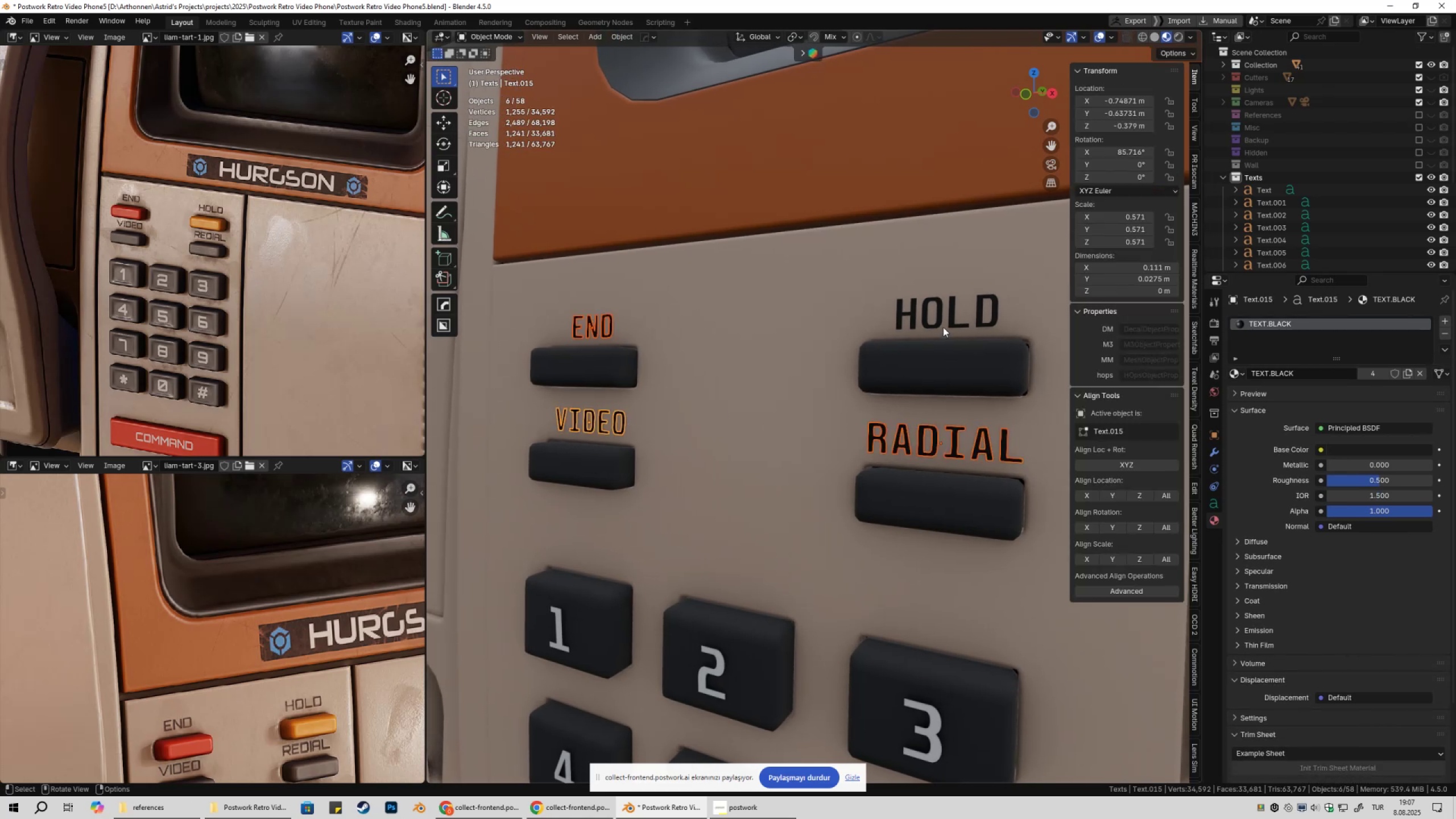 
hold_key(key=ShiftLeft, duration=0.43)
 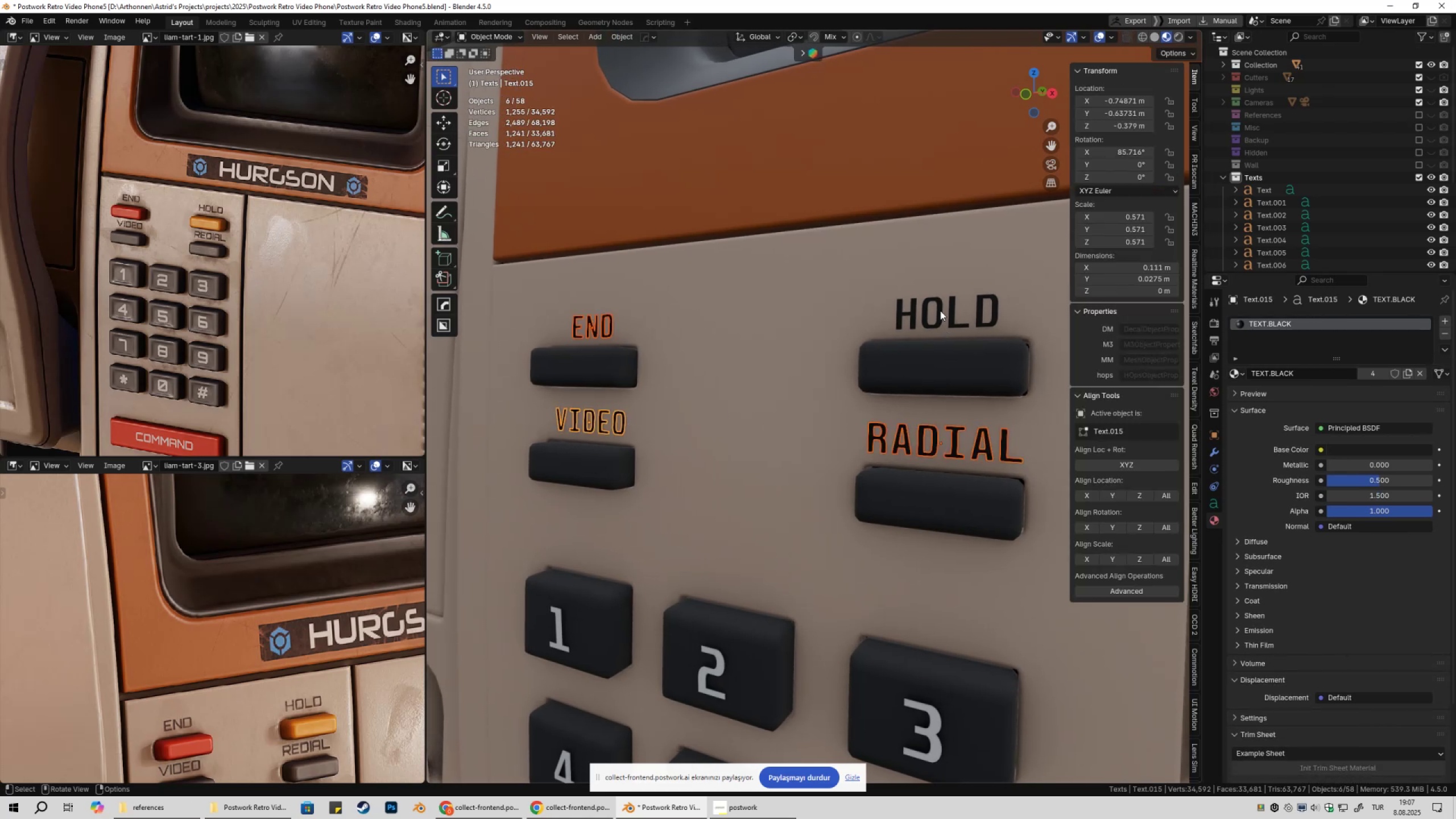 
hold_key(key=ShiftLeft, duration=0.59)
left_click([940, 311])
 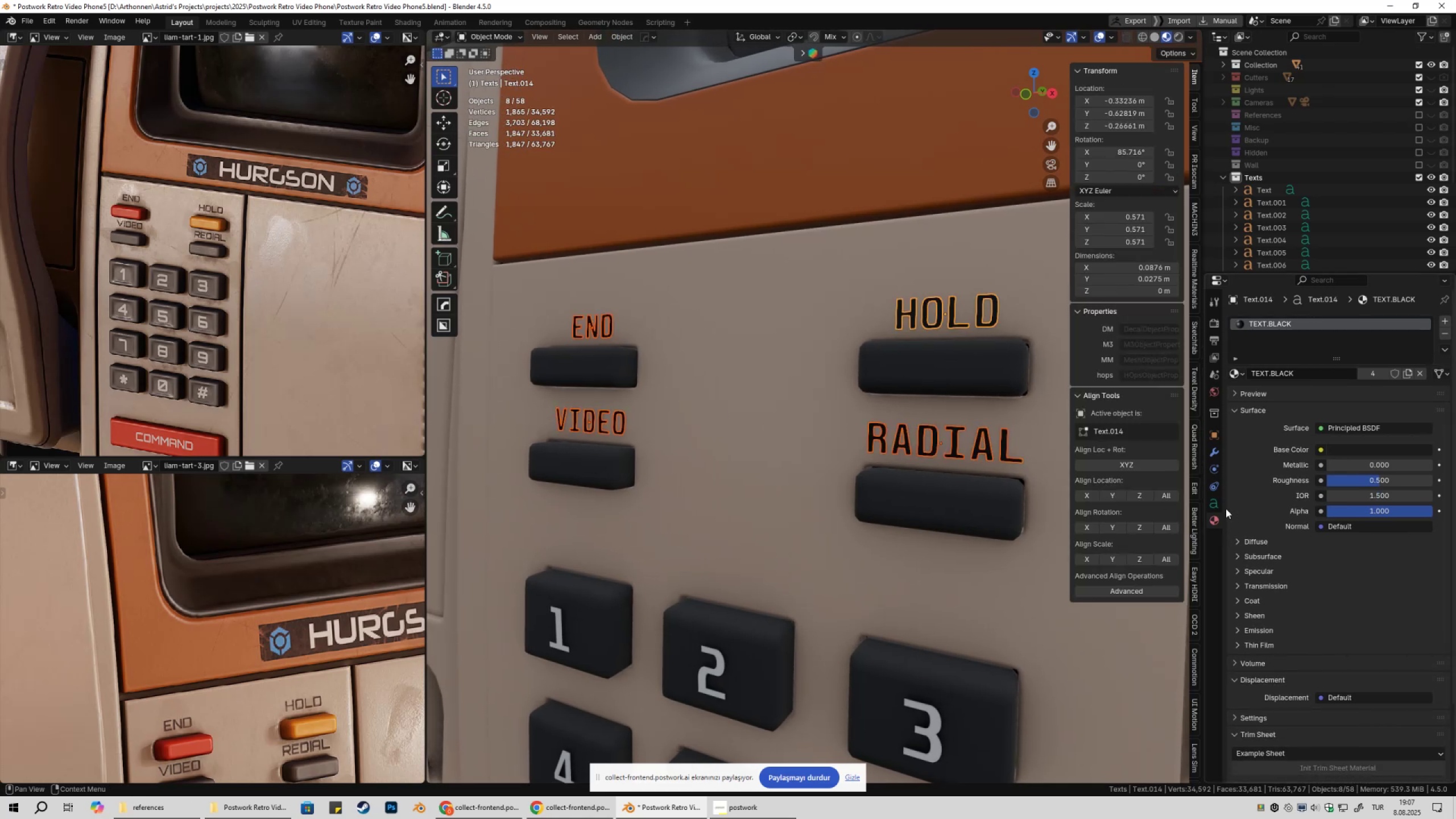 
left_click([1219, 506])
 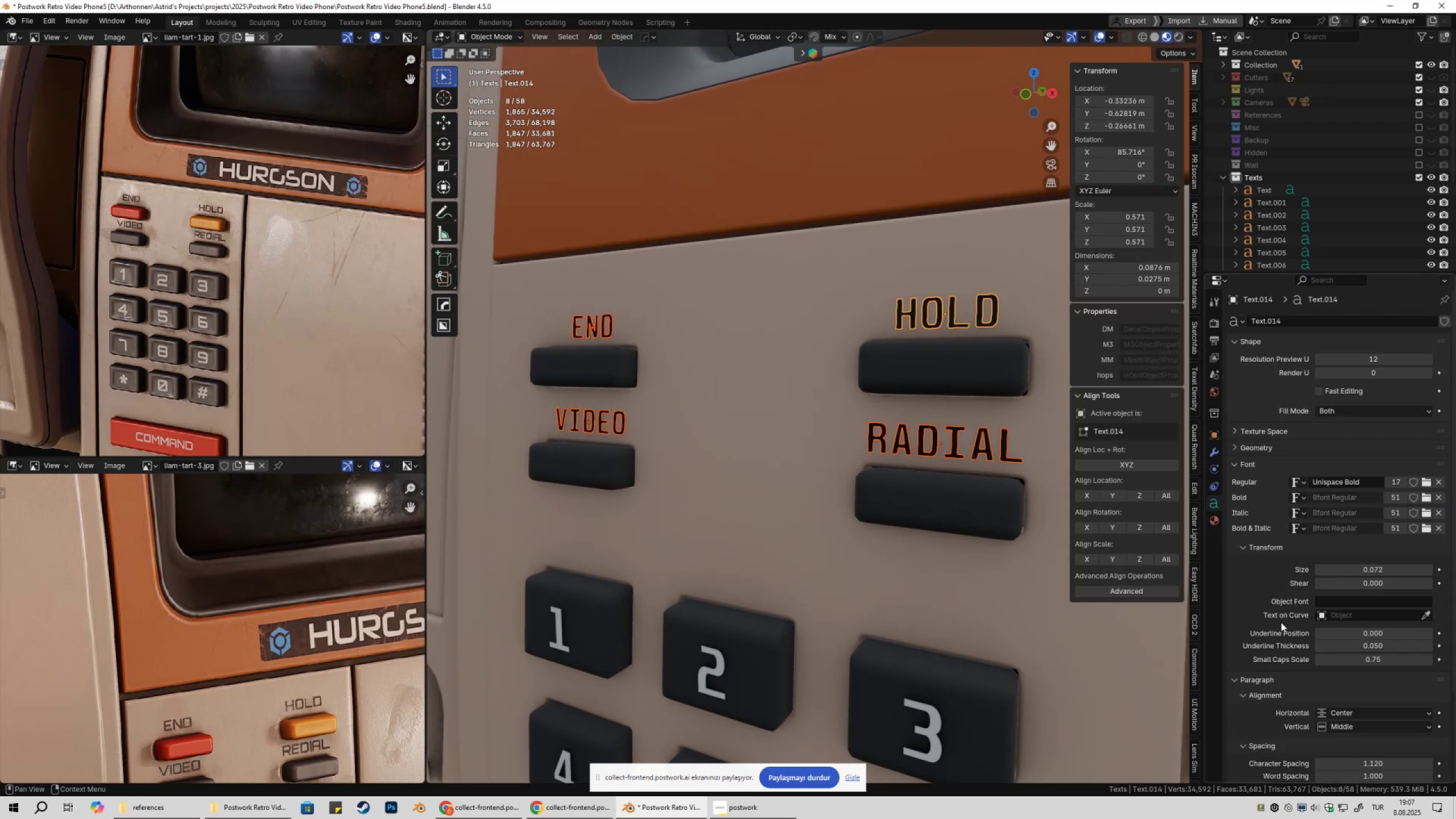 
scroll: coordinate [1275, 647], scroll_direction: down, amount: 3.0
 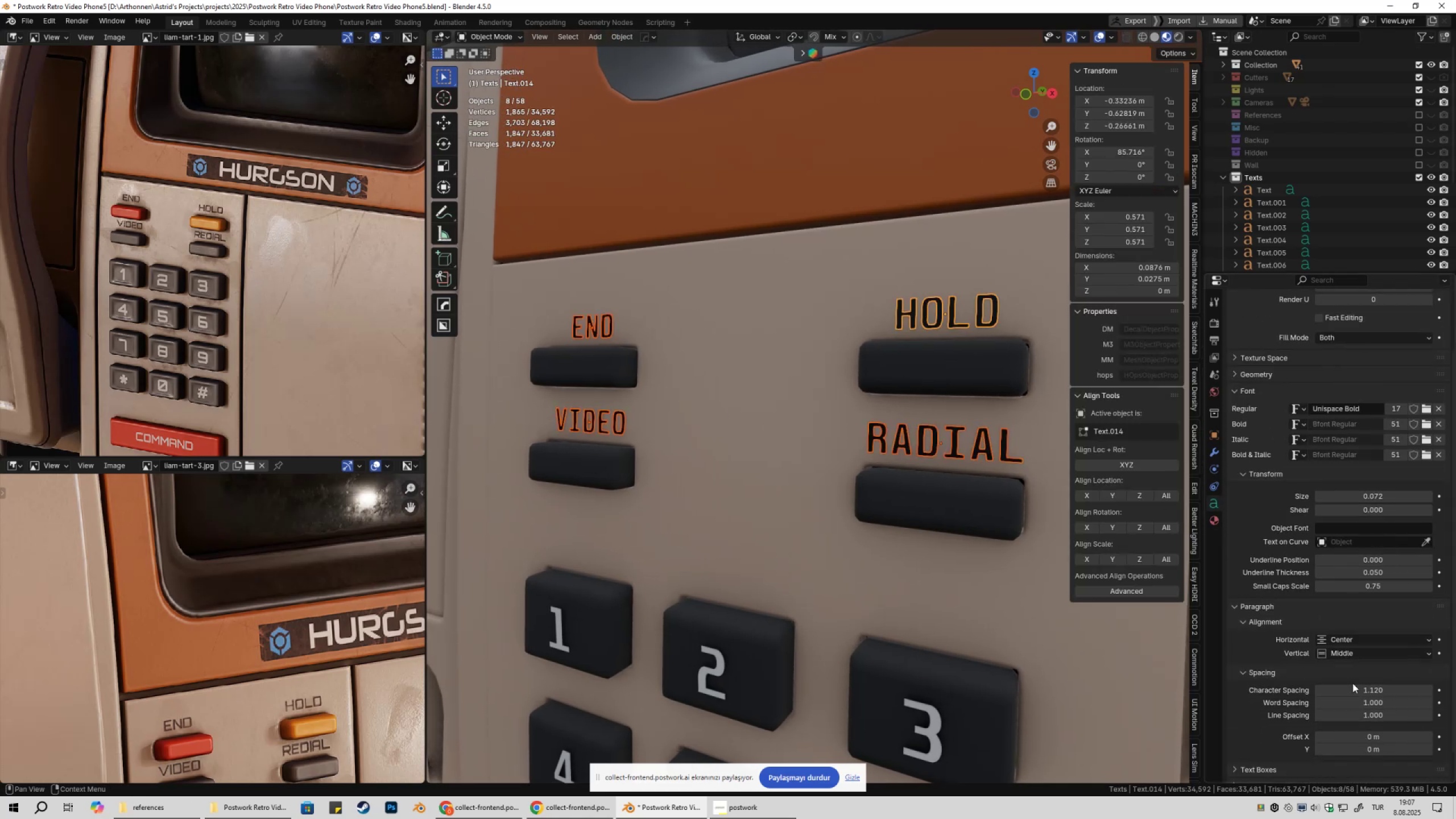 
left_click([1378, 686])
 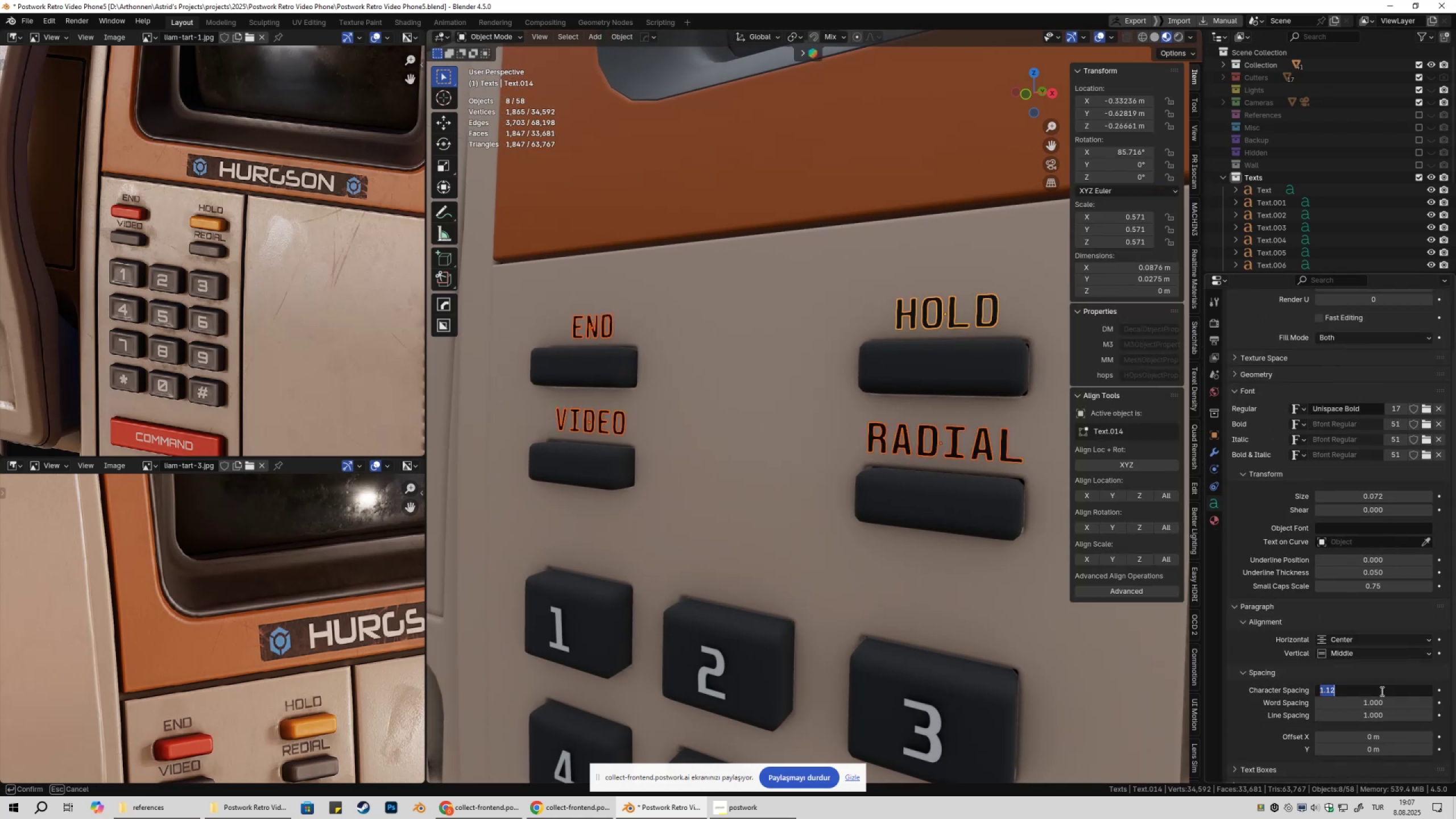 
key(Numpad1)
 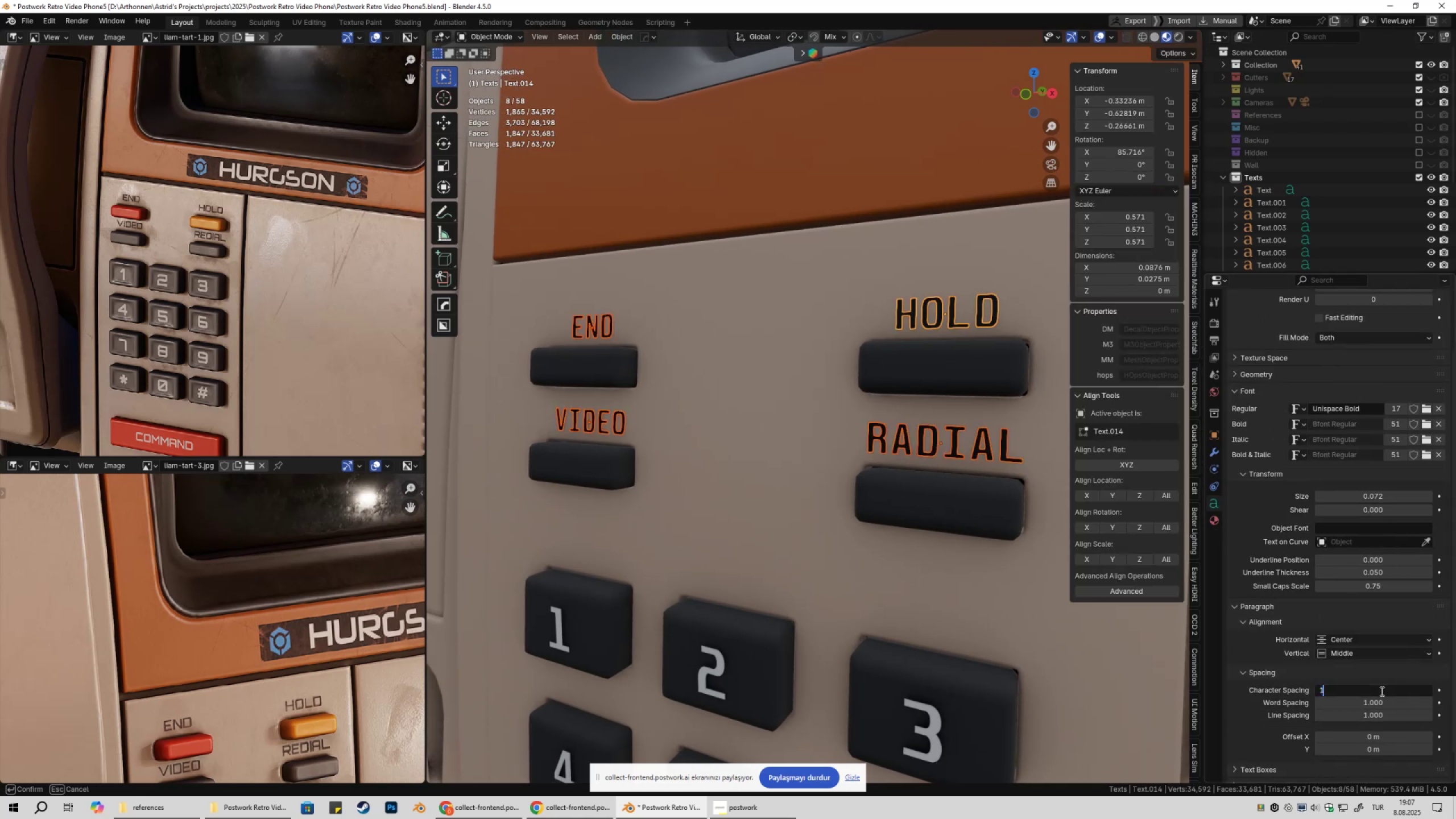 
key(Alt+NumpadEnter)
 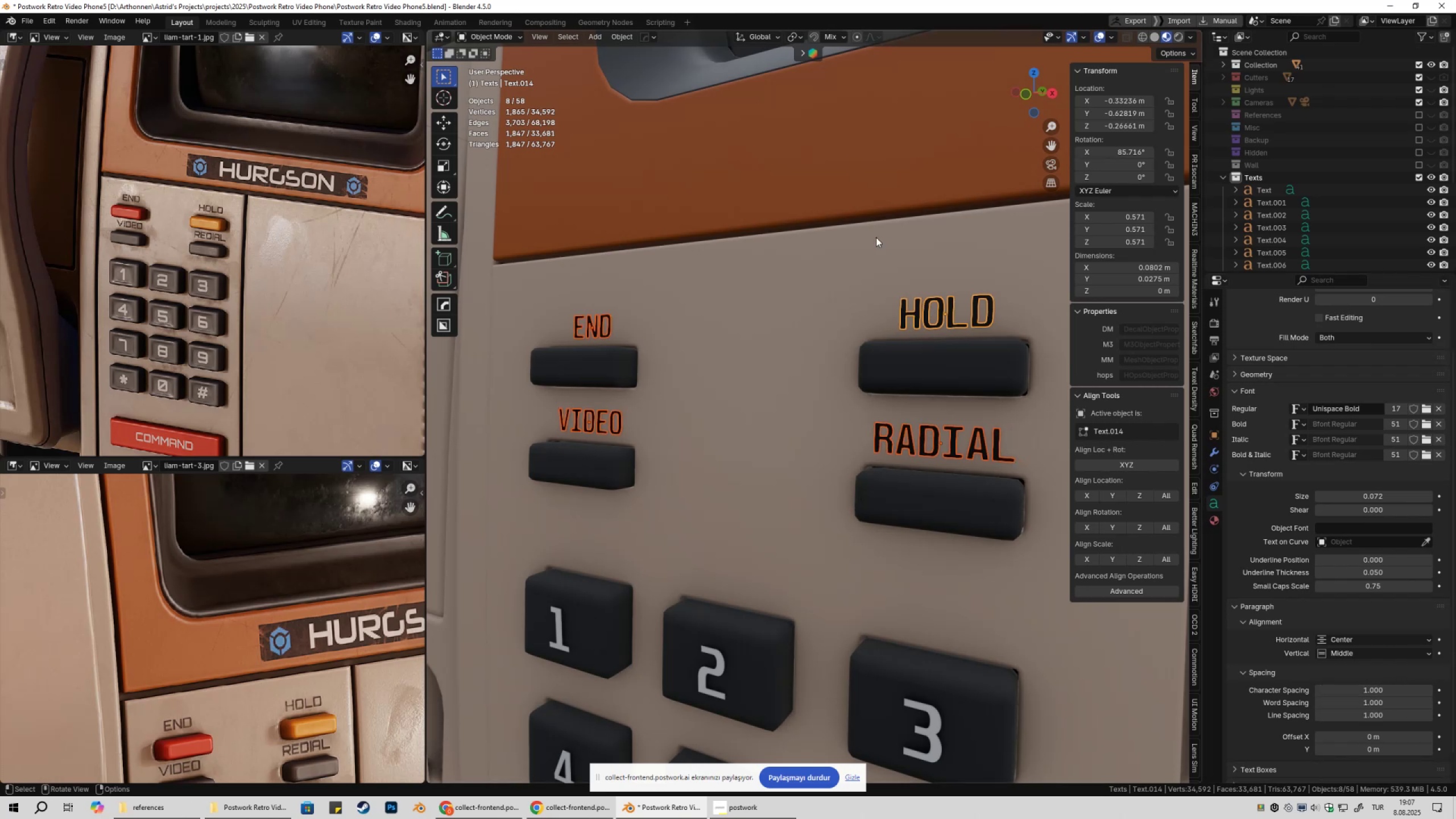 
left_click([799, 32])
 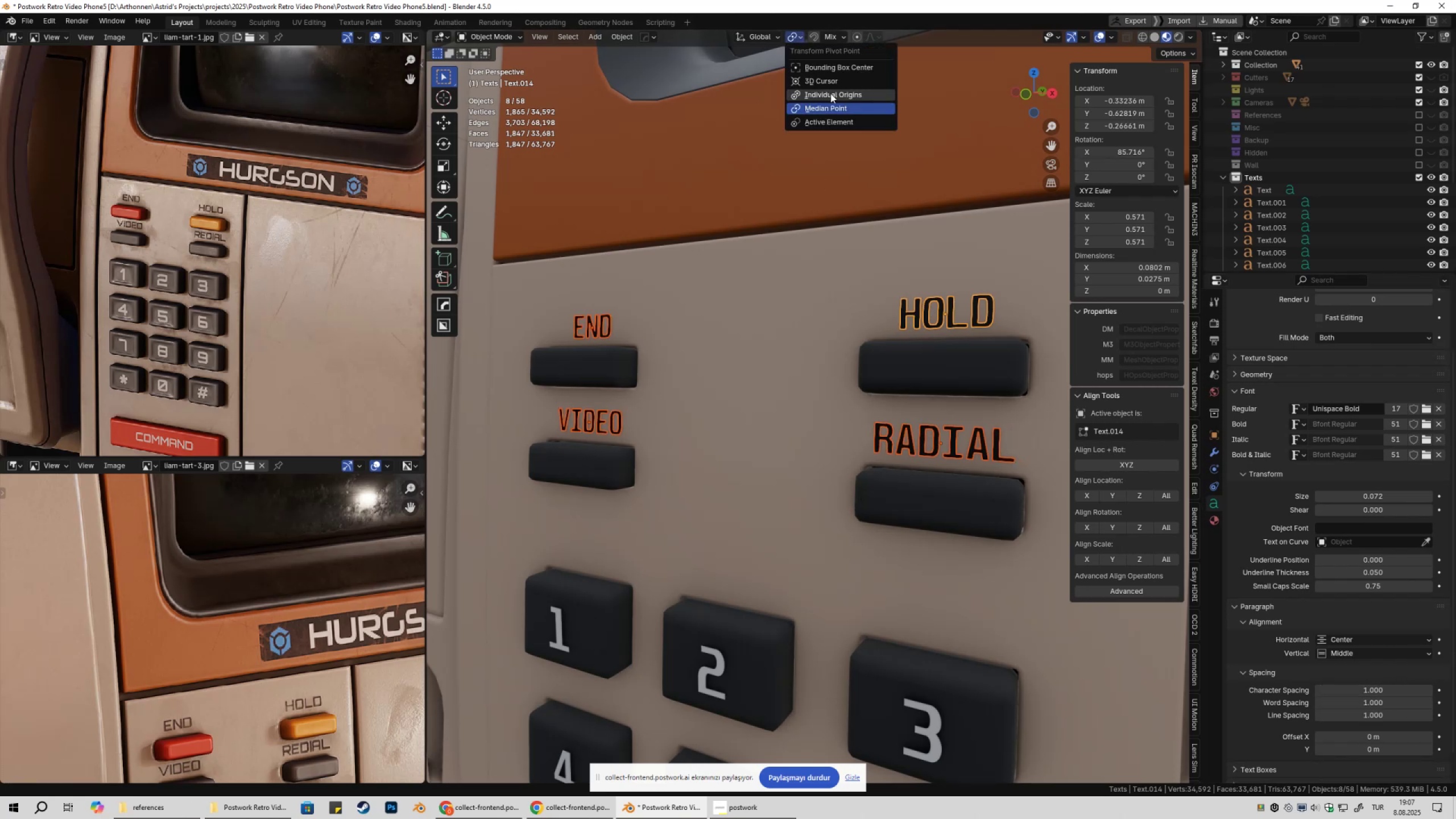 
left_click([830, 93])
 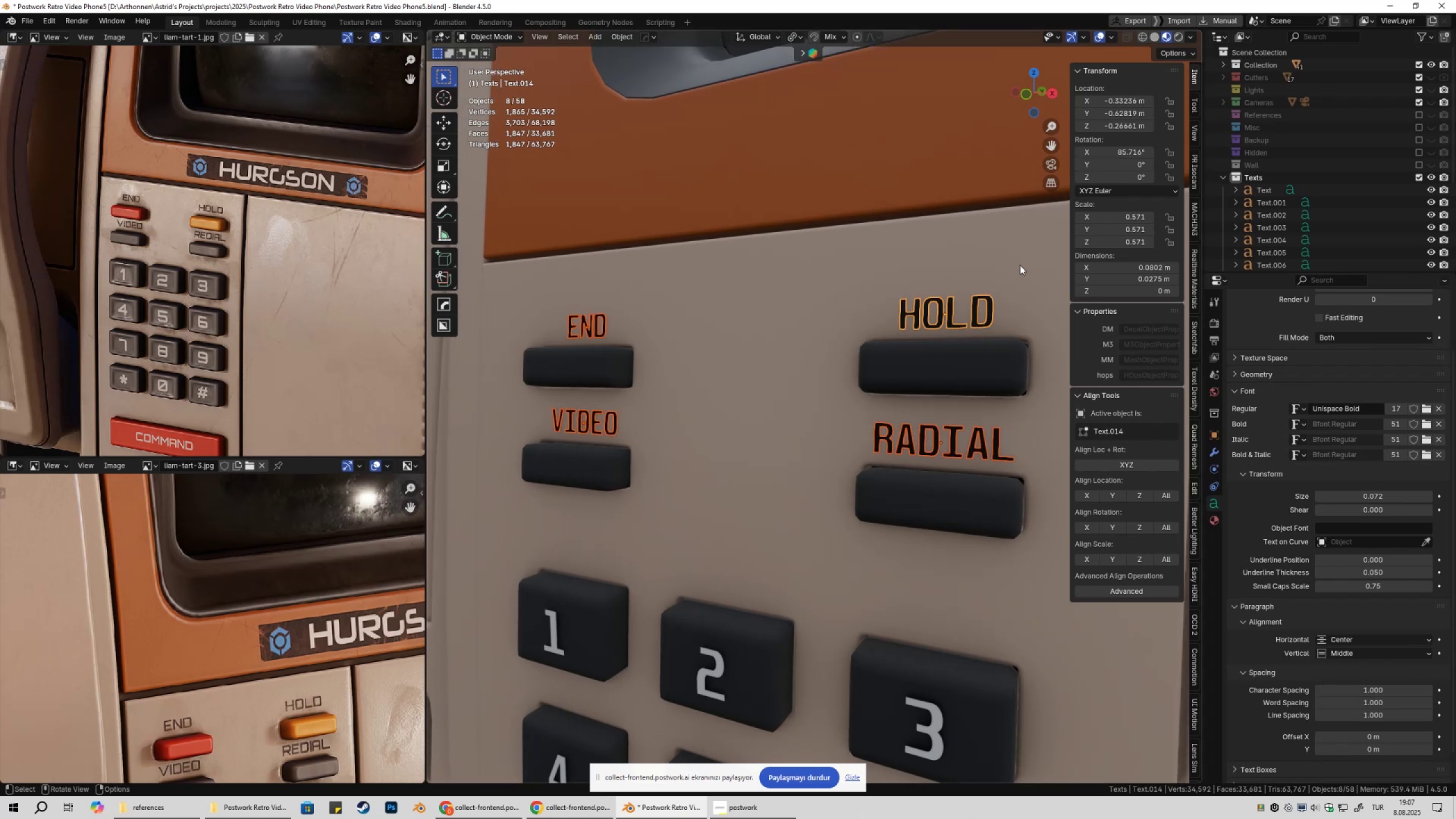 
key(S)
 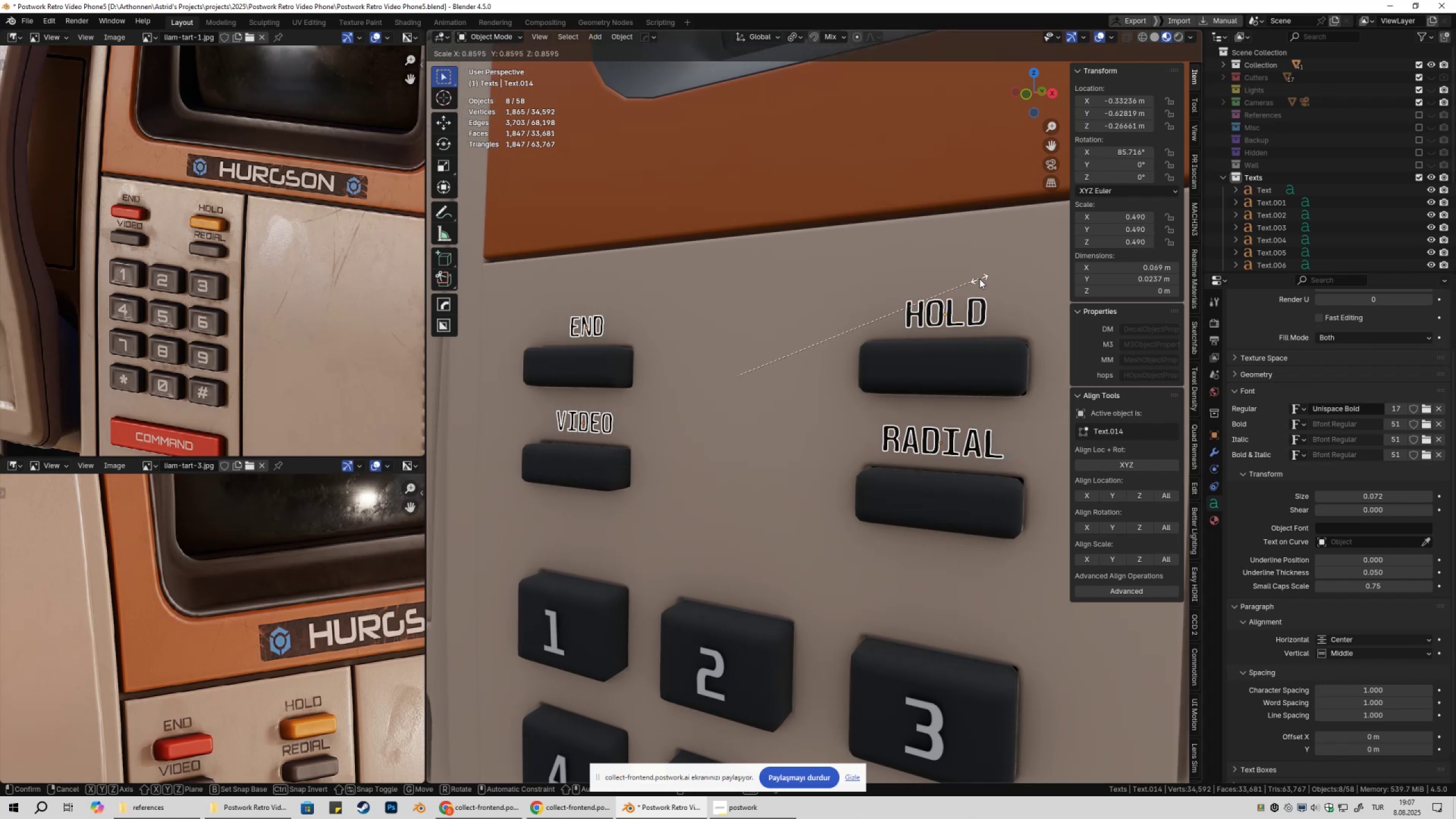 
left_click([979, 279])
 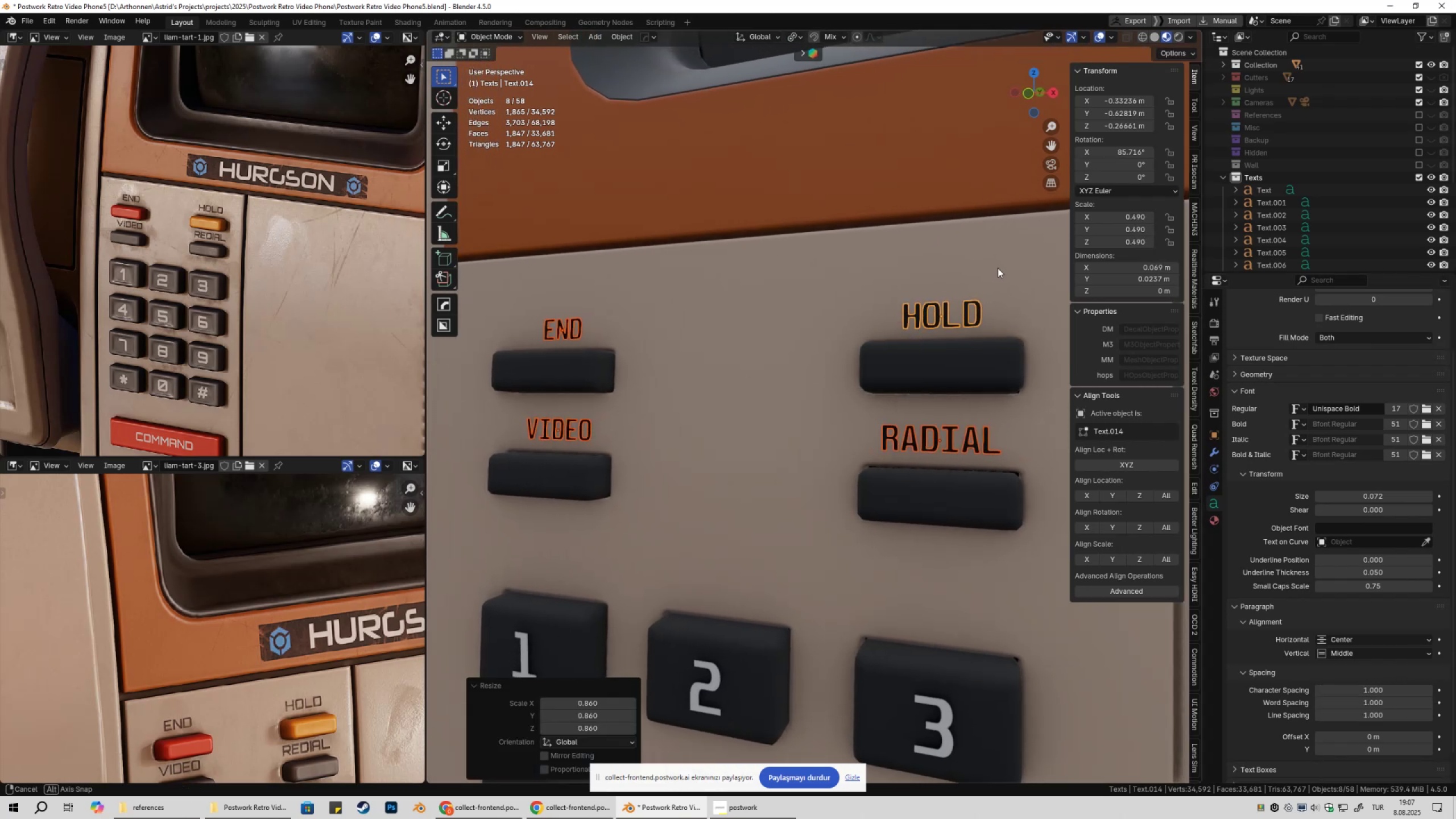 
type(gz)
 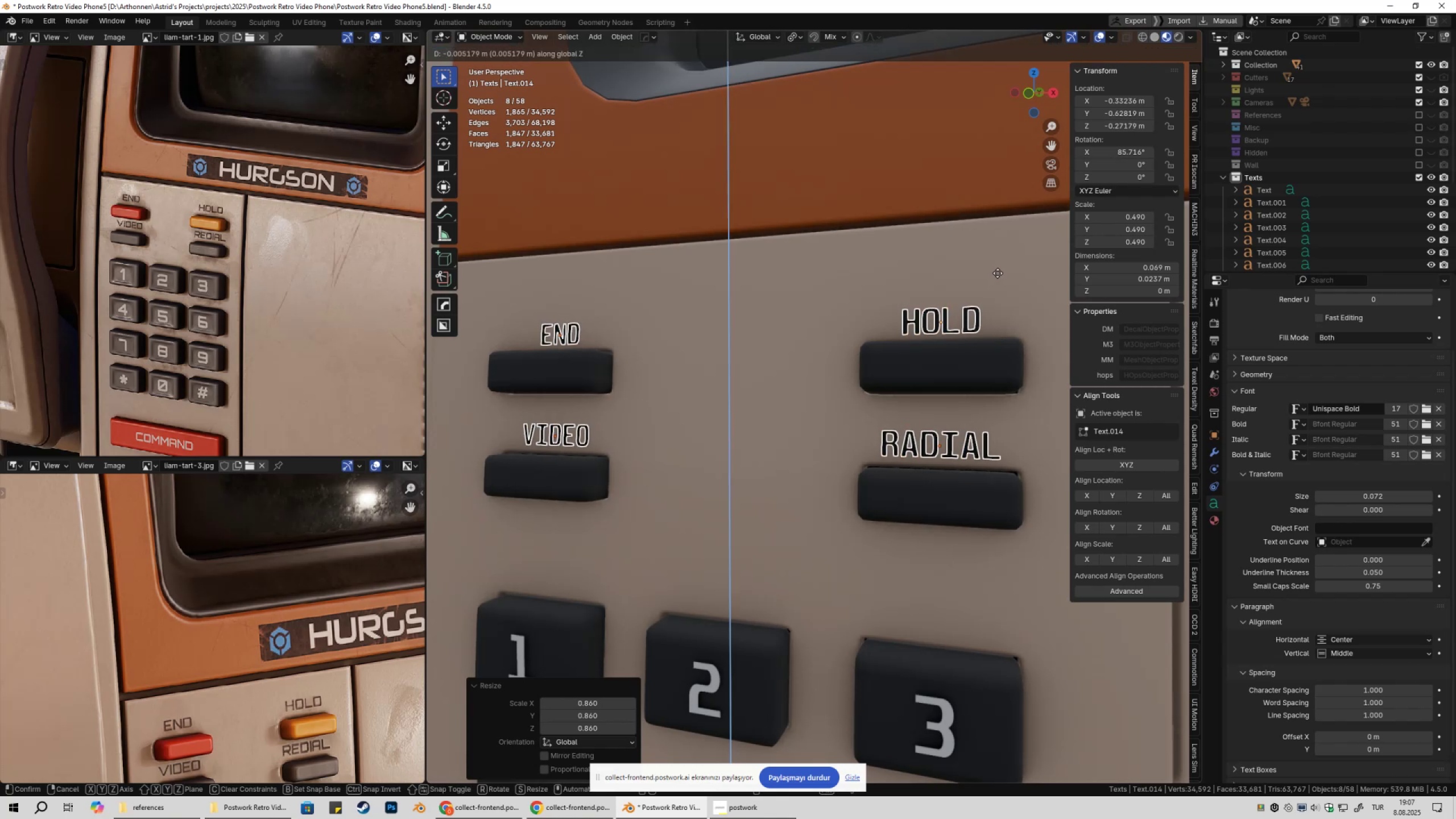 
hold_key(key=ShiftLeft, duration=1.5)
left_click([1002, 258])
 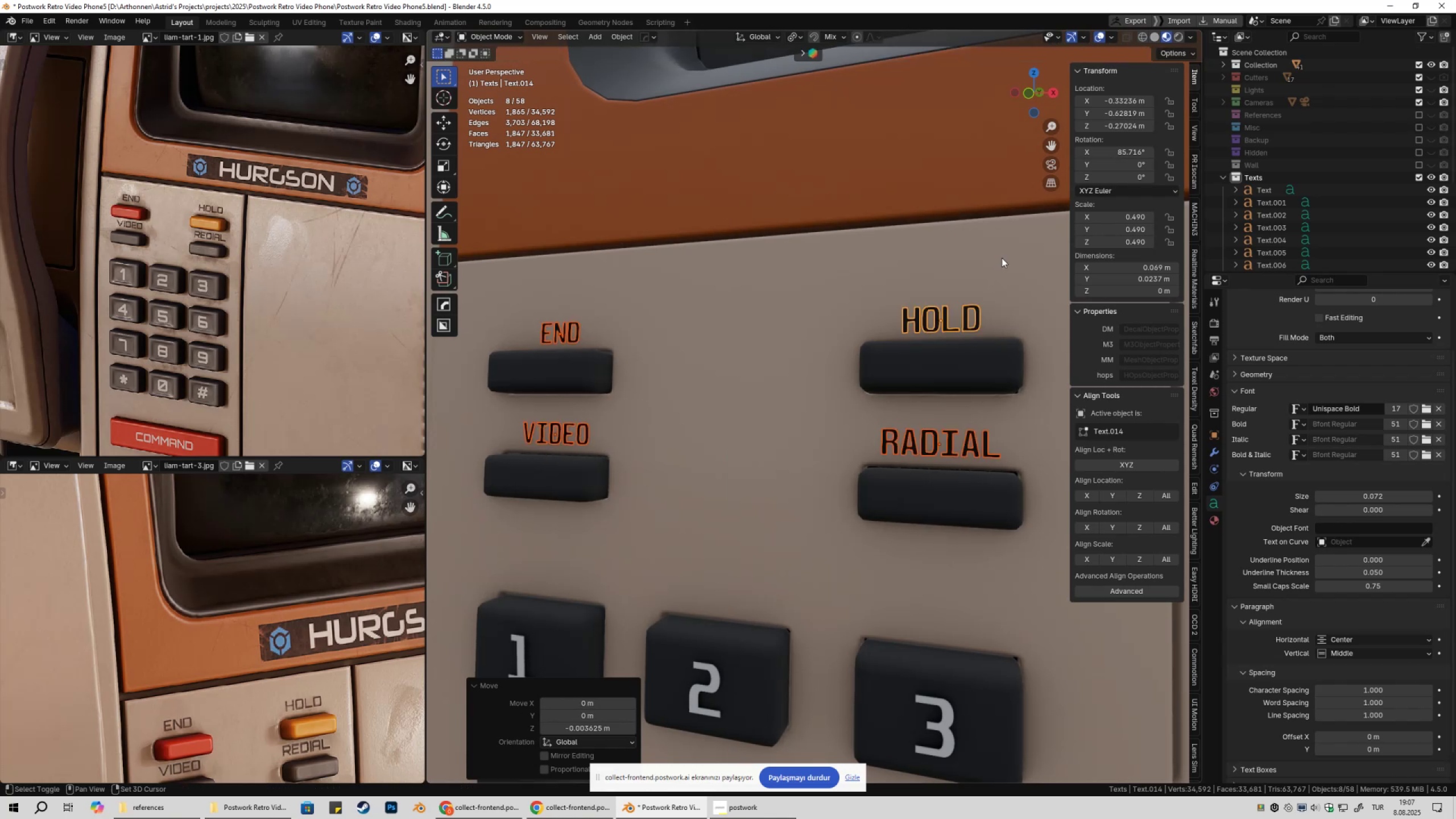 
key(Shift+ShiftLeft)
 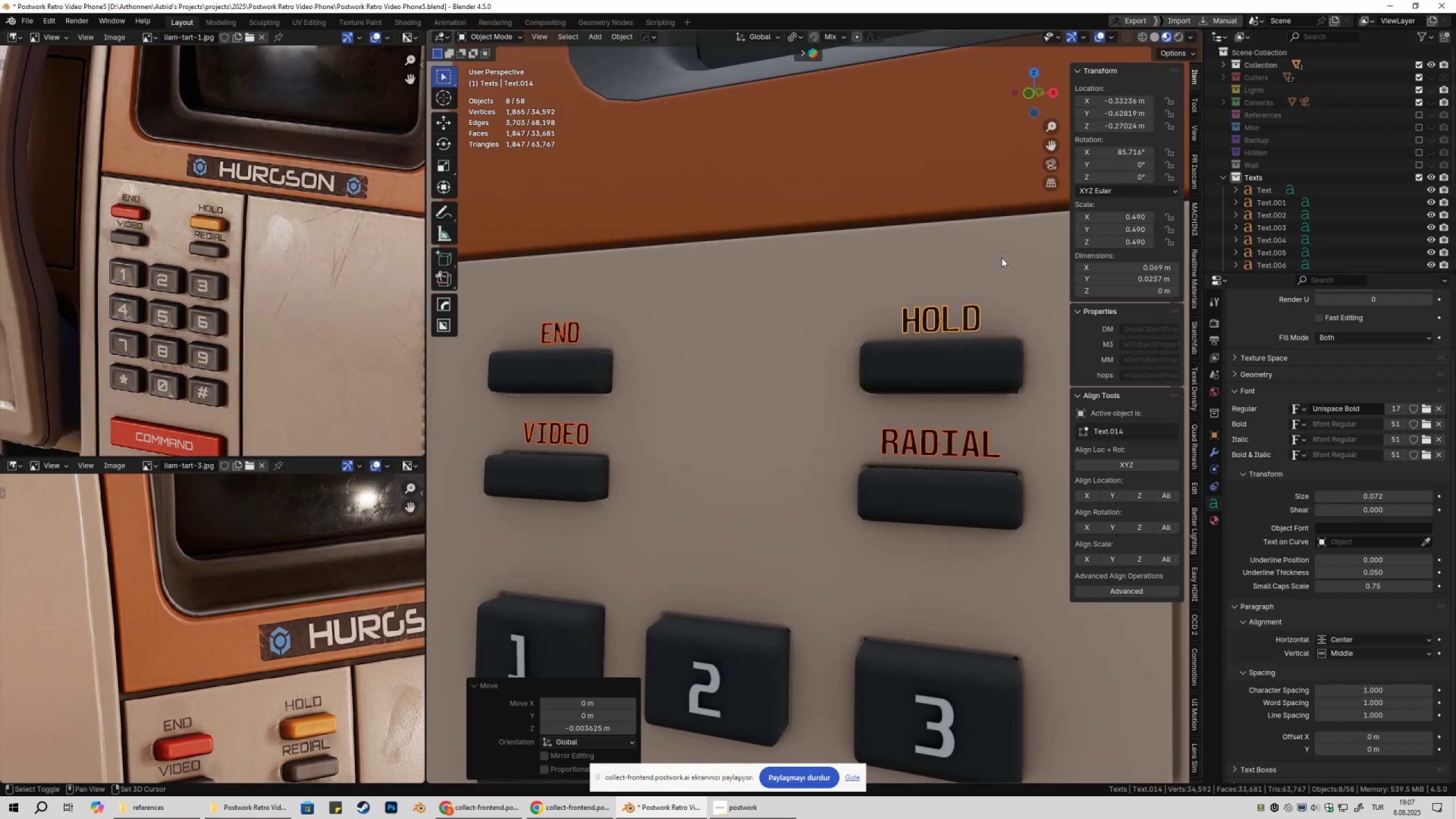 
scroll: coordinate [992, 301], scroll_direction: down, amount: 5.0
 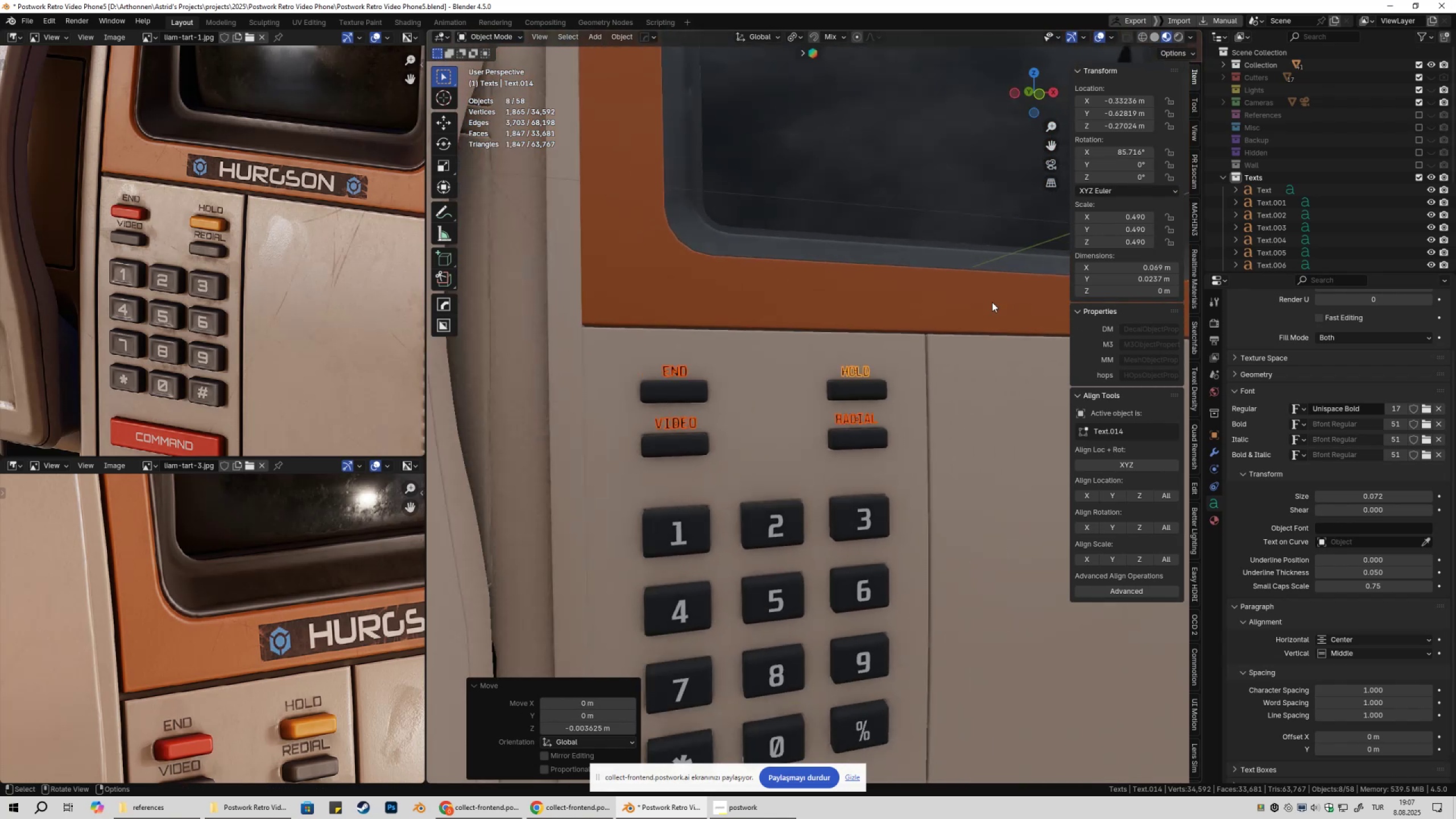 
left_click([992, 302])
 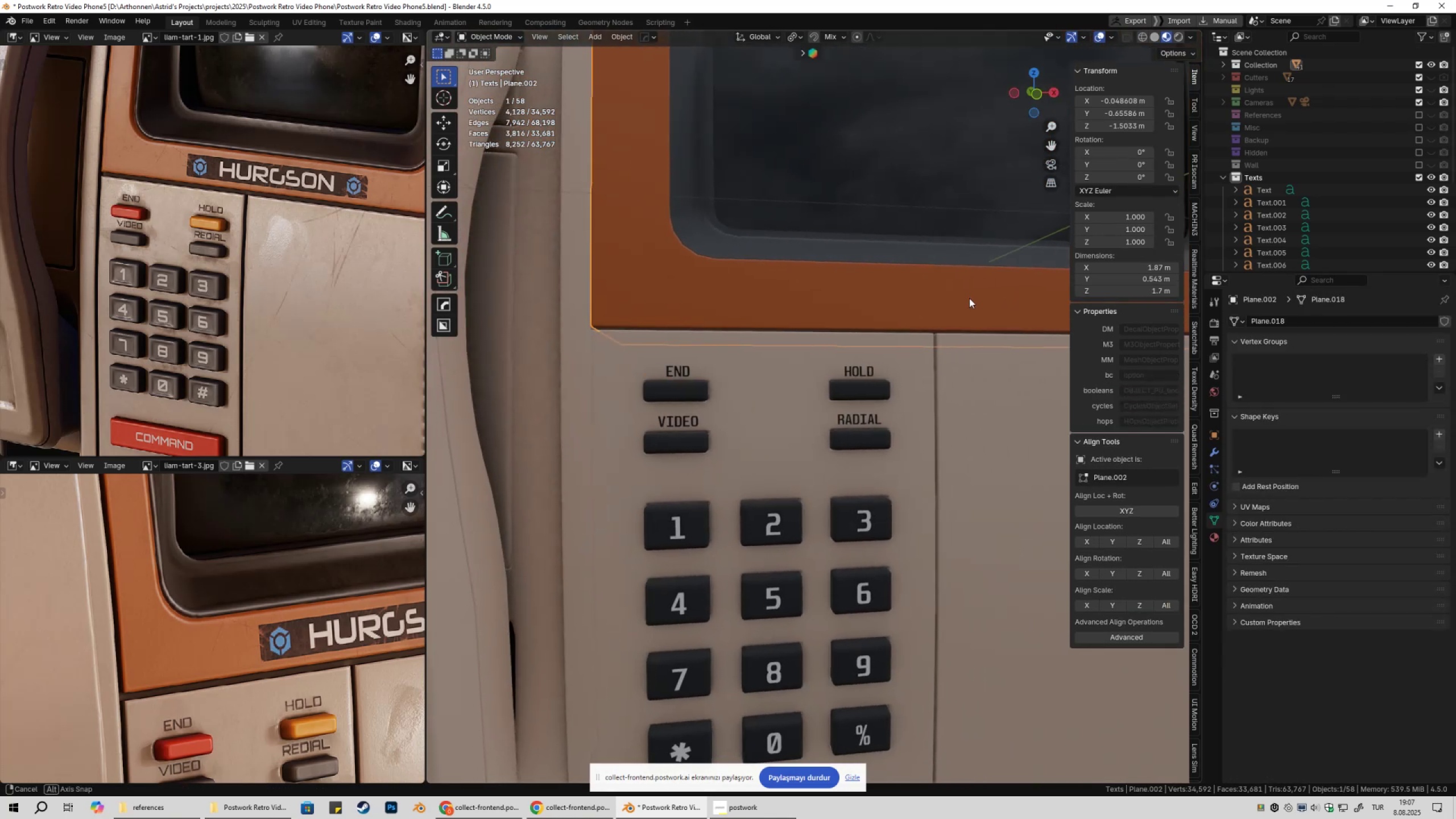 
scroll: coordinate [953, 305], scroll_direction: down, amount: 3.0
 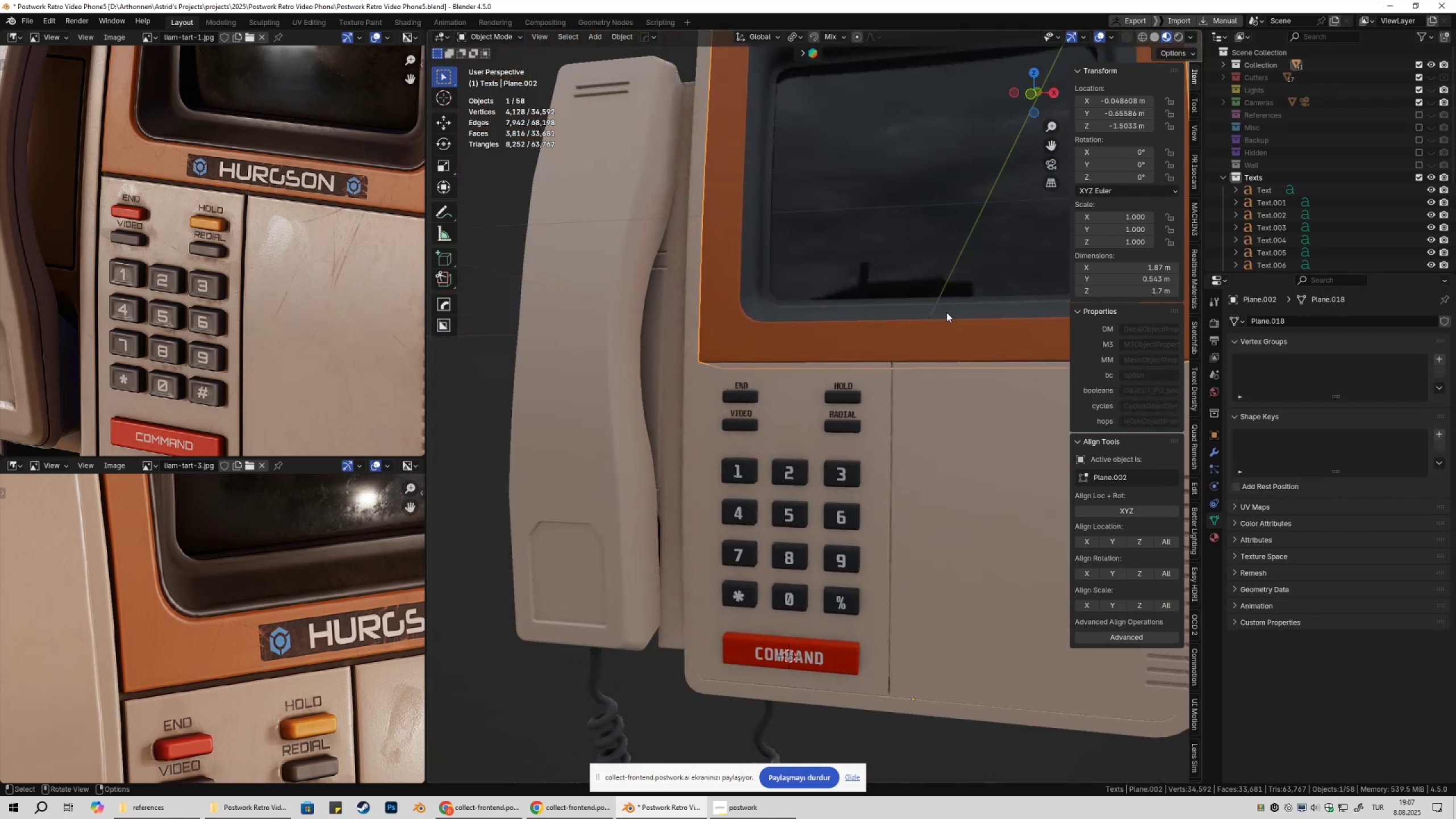 
hold_key(key=ShiftLeft, duration=0.4)
 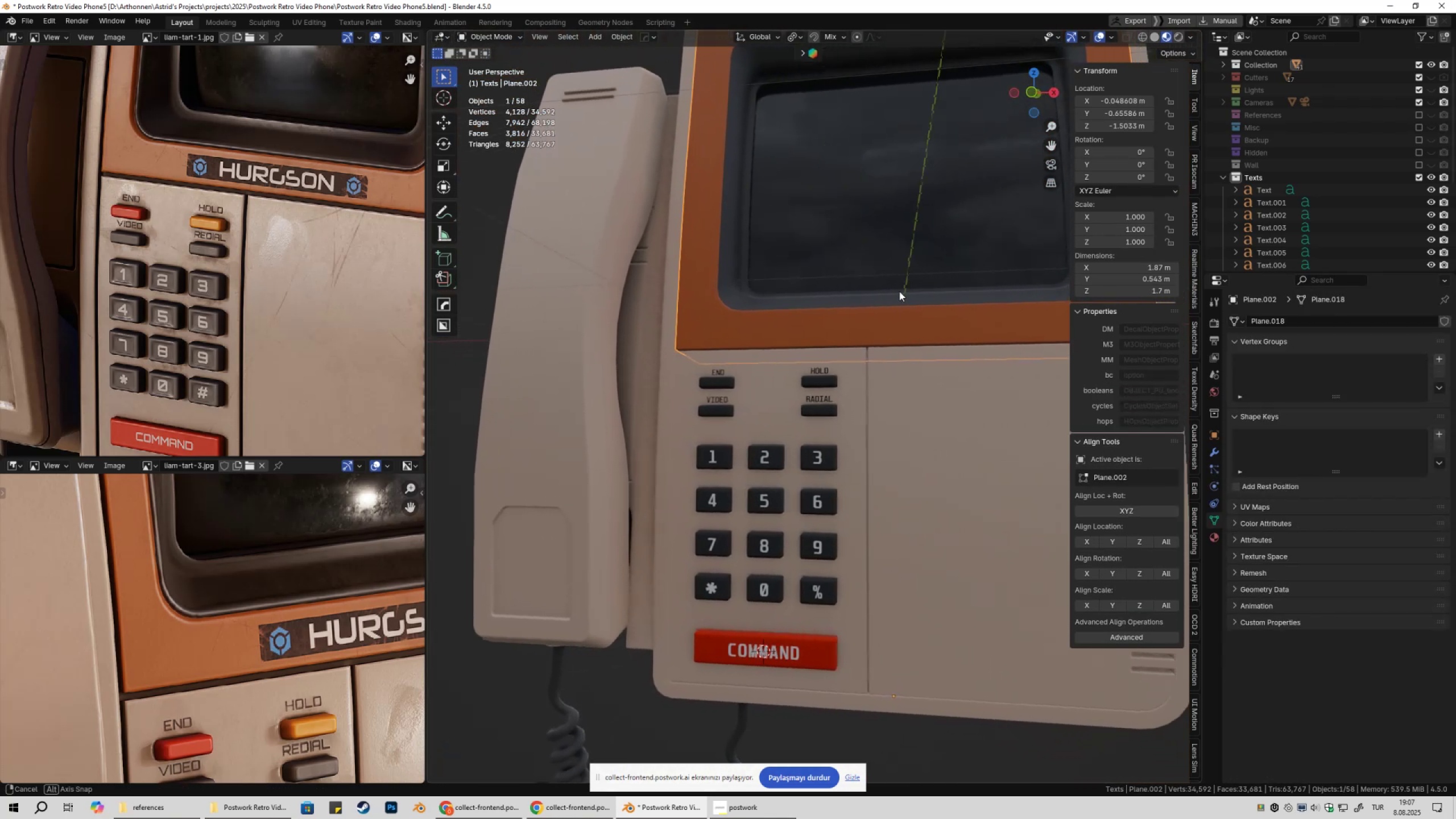 
left_click([721, 382])
 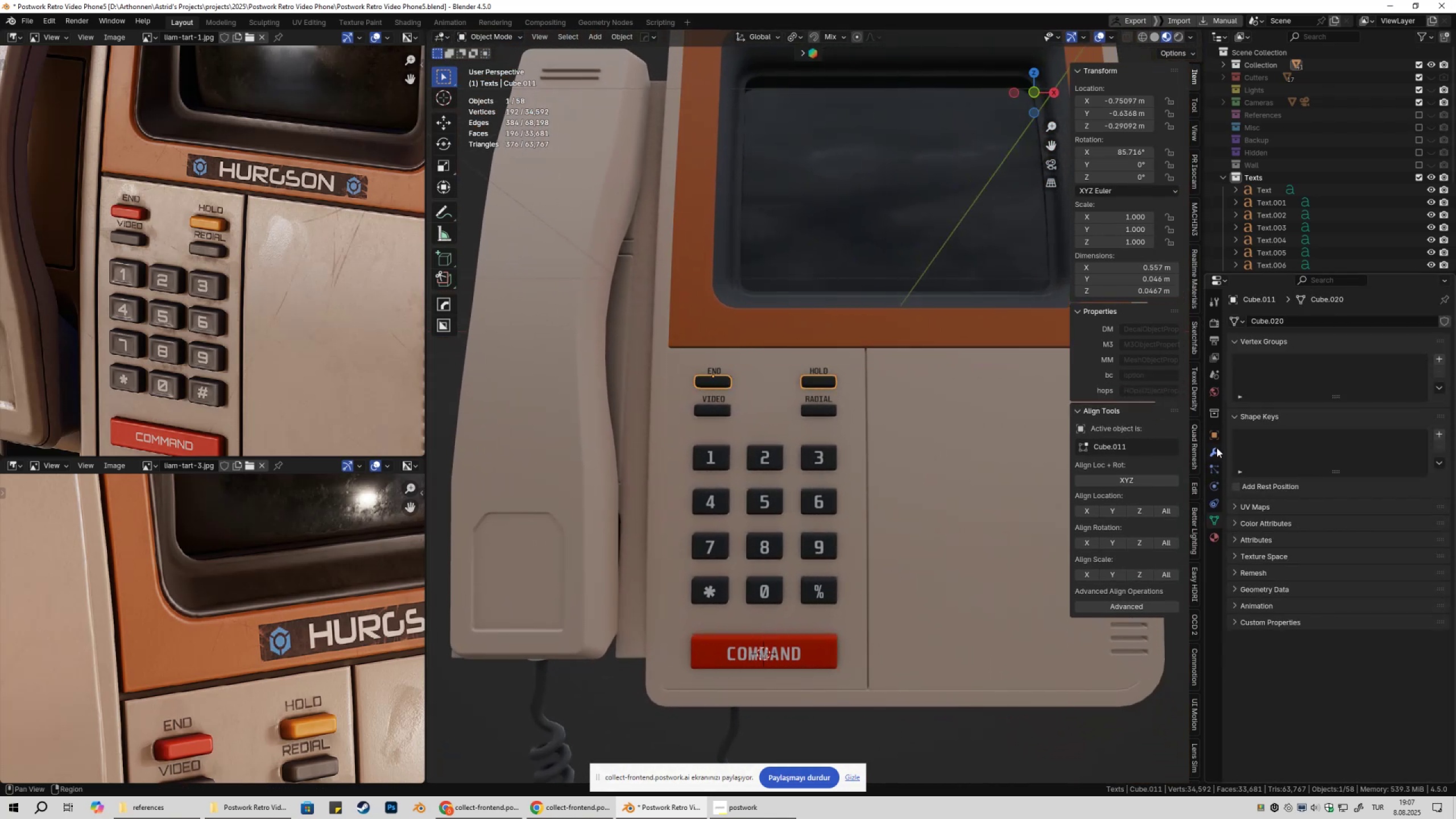 
left_click([1214, 452])
 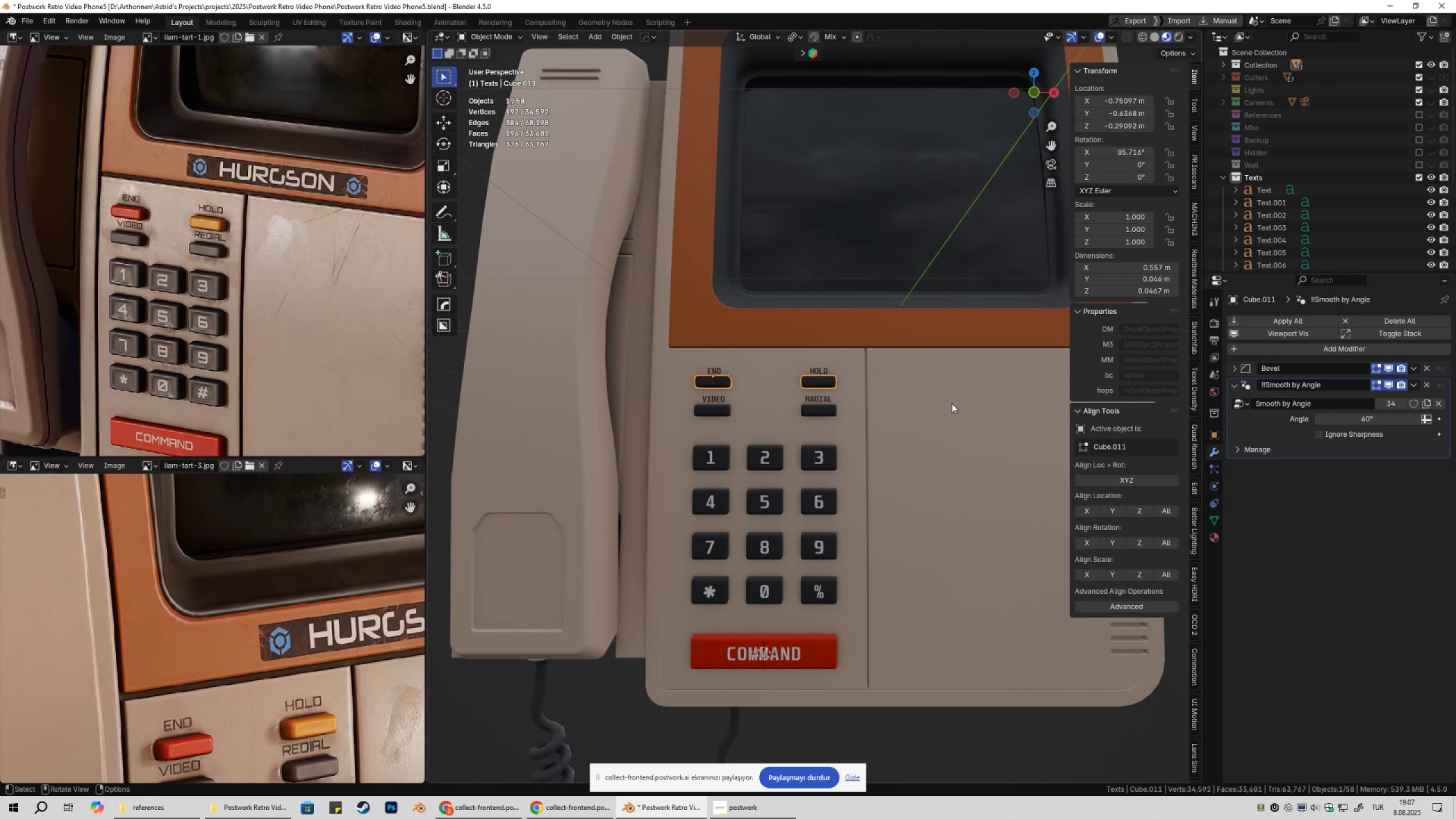 
key(Tab)
type(1zp)
 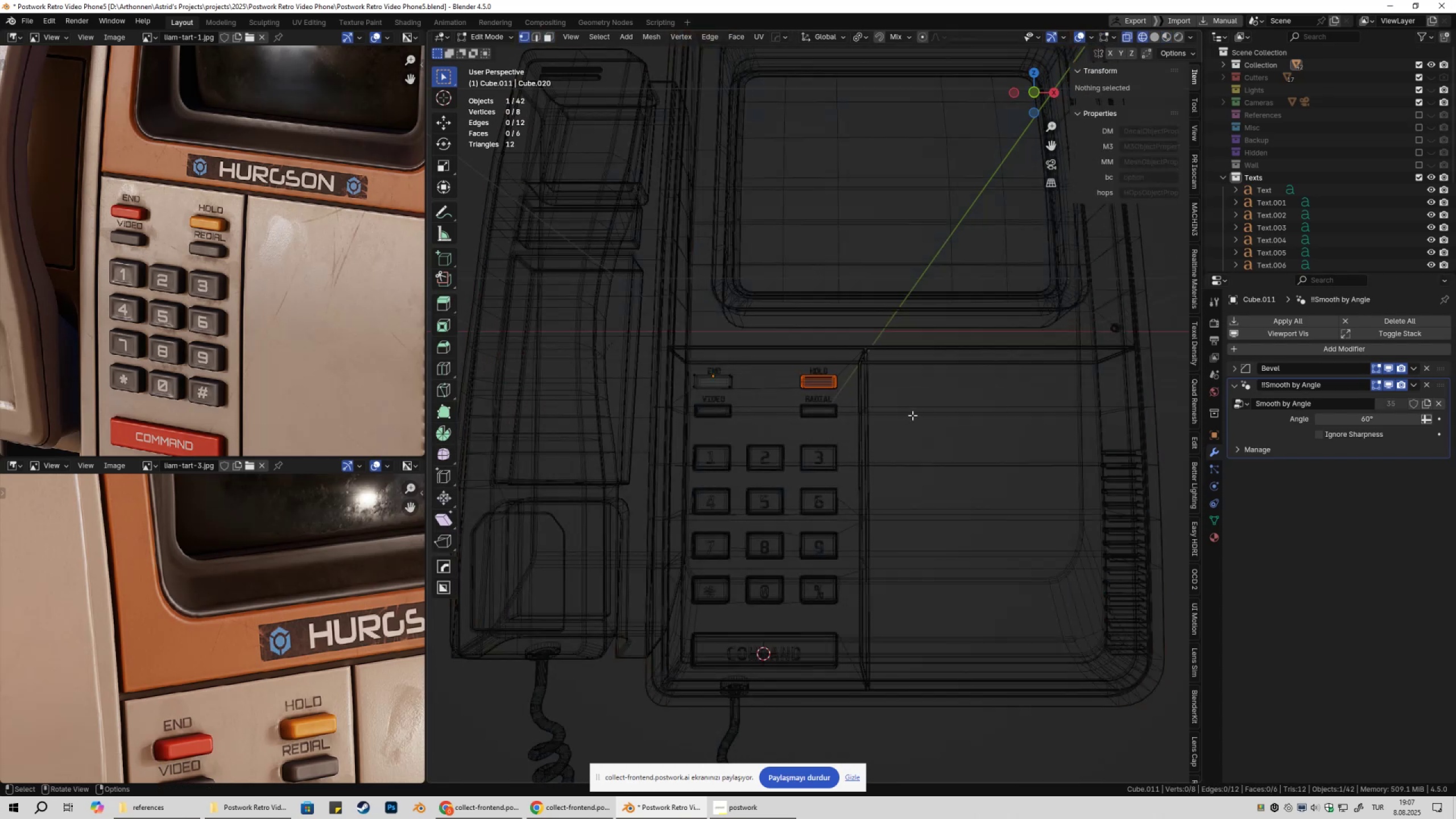 
left_click_drag(start_coordinate=[753, 350], to_coordinate=[900, 434])
 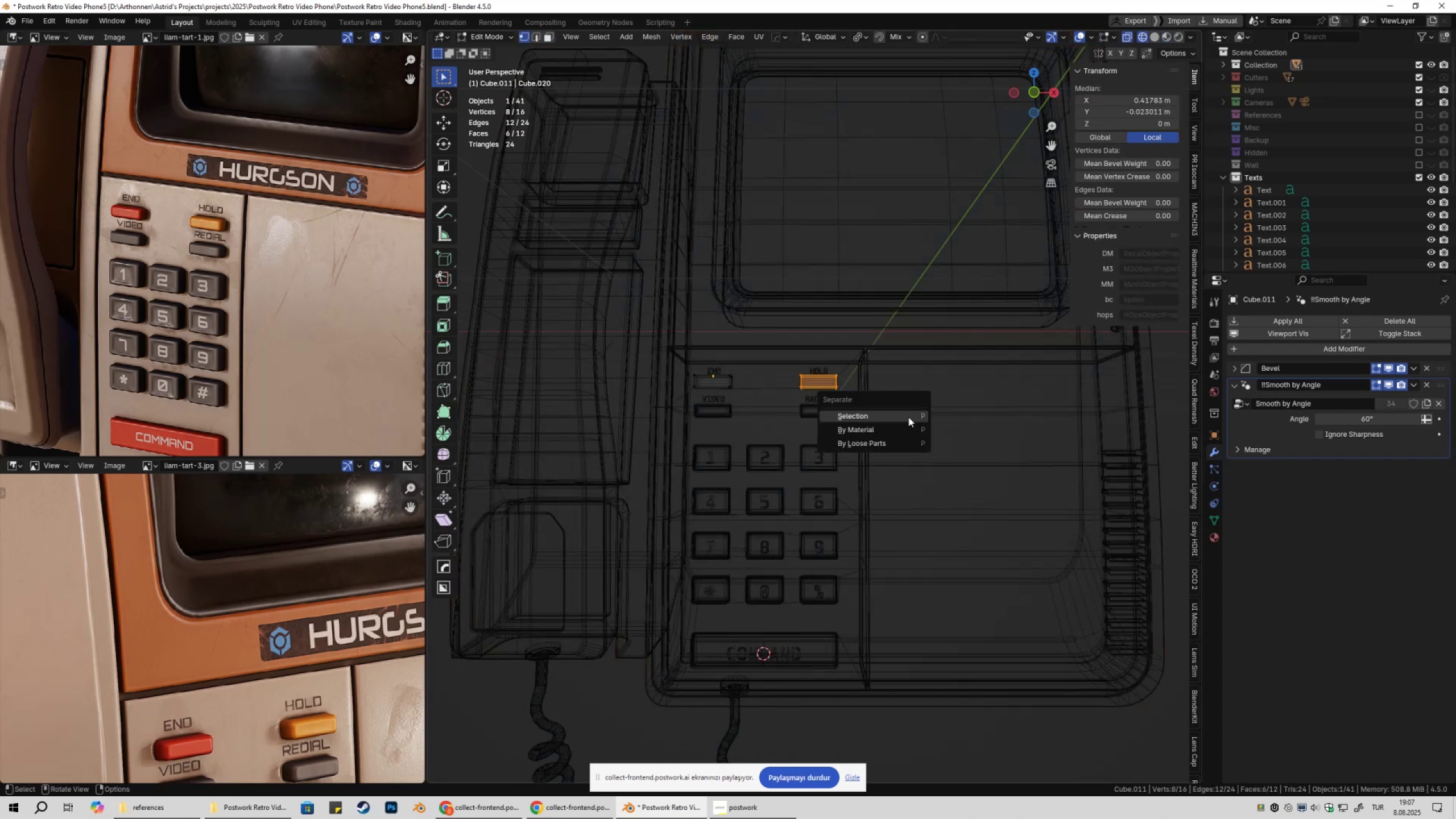 
left_click([908, 417])
 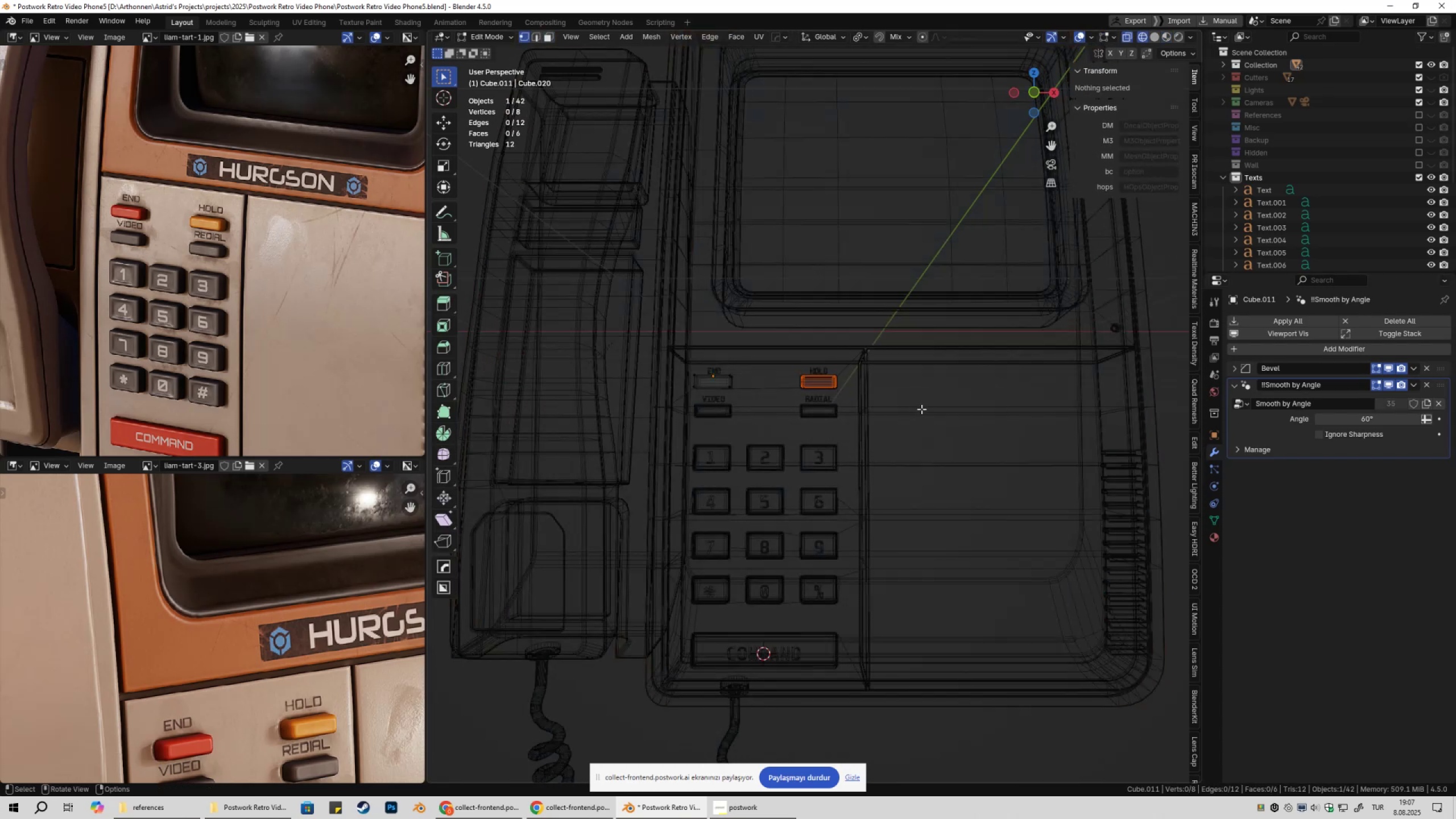 
key(Tab)
 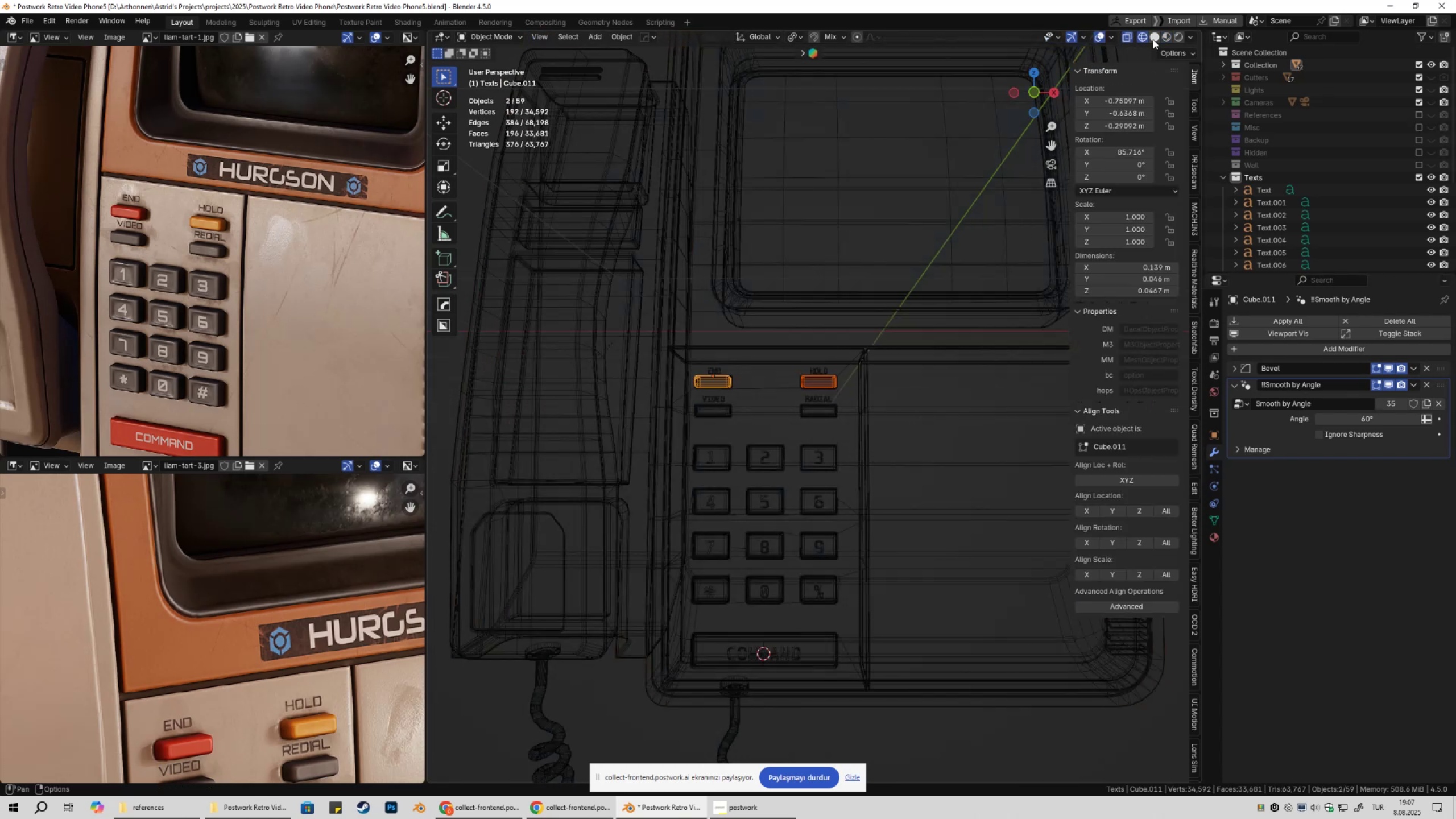 
scroll: coordinate [872, 348], scroll_direction: up, amount: 3.0
 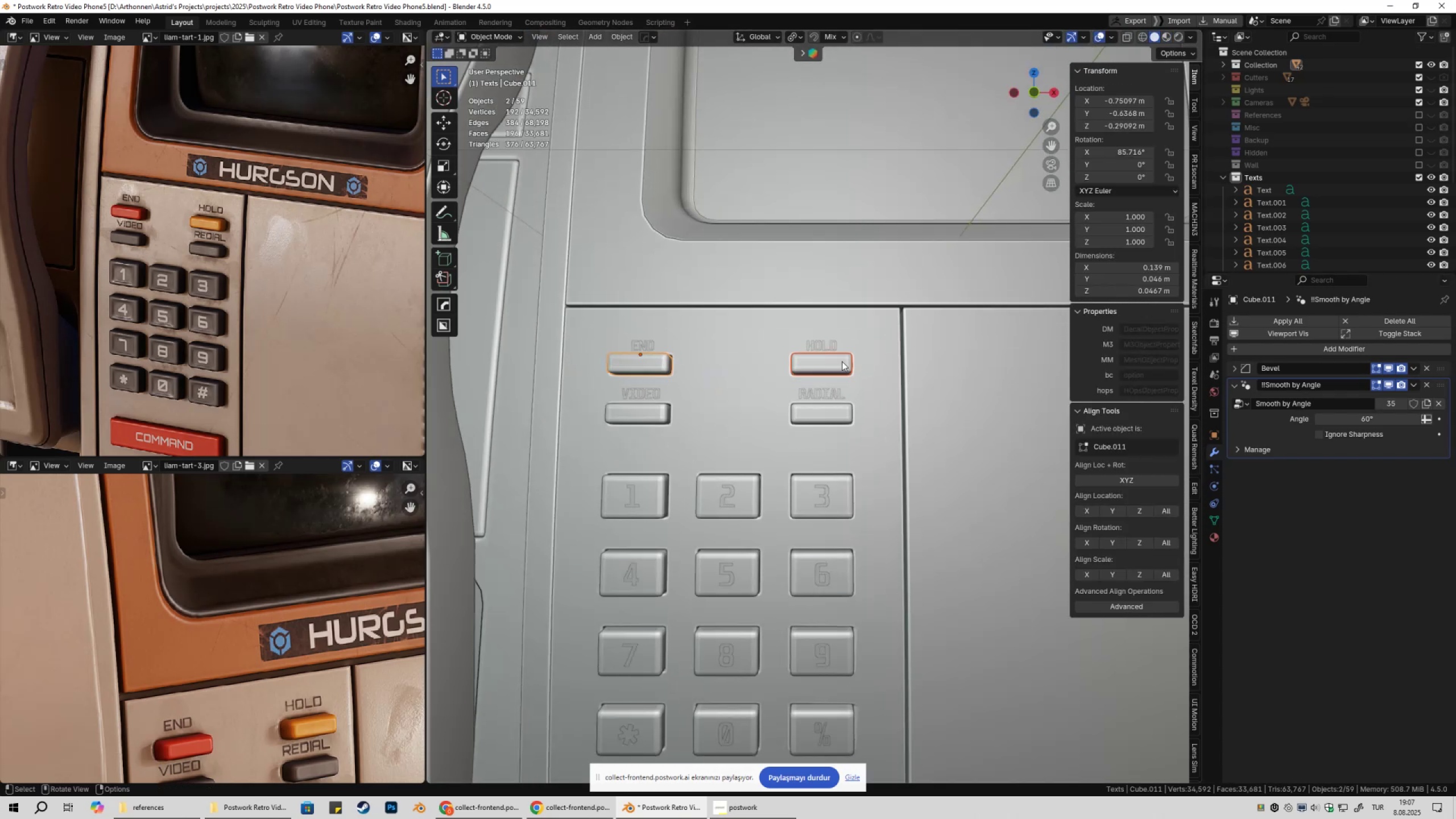 
hold_key(key=ShiftLeft, duration=0.31)
 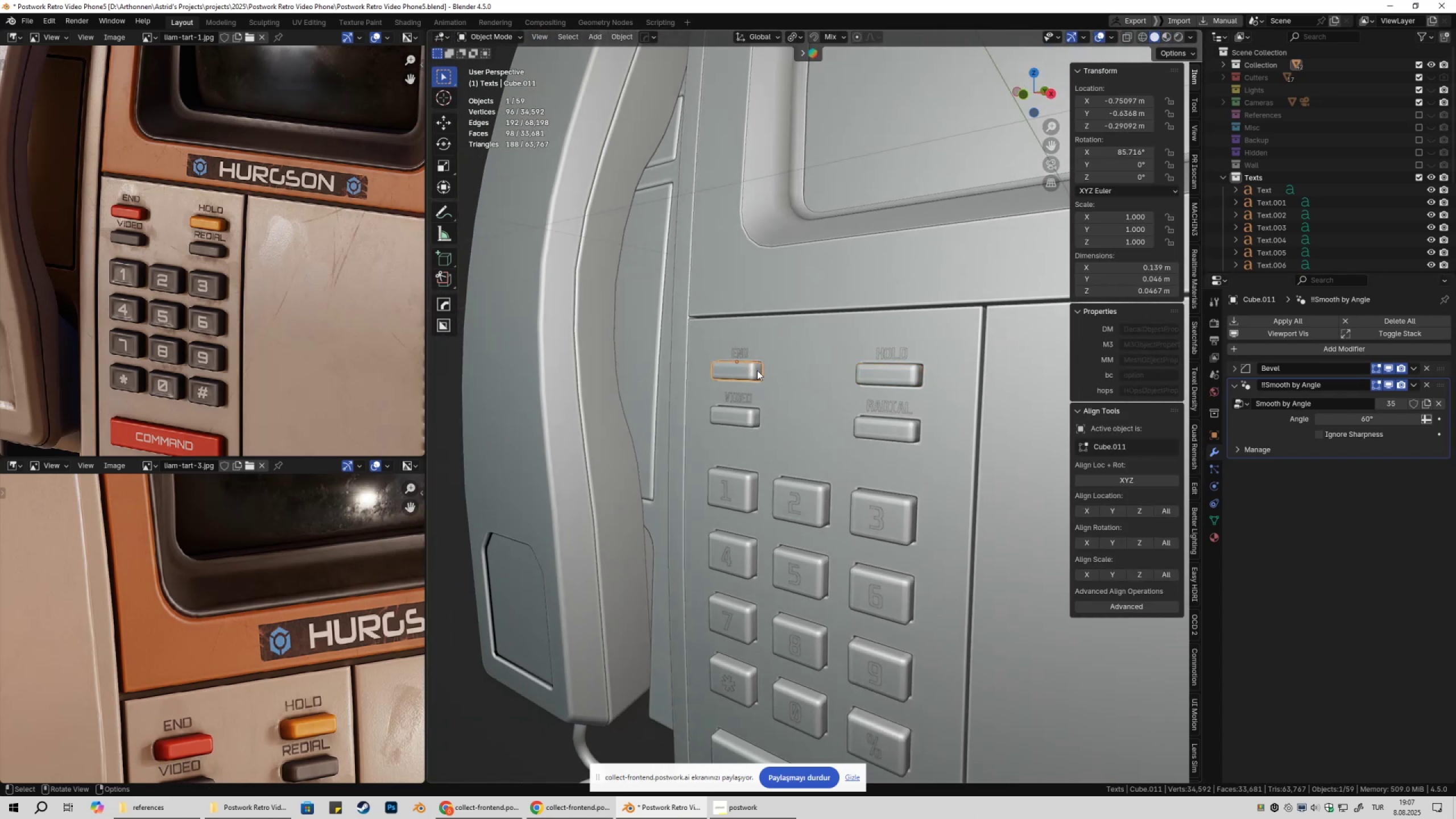 
double_click([884, 373])
 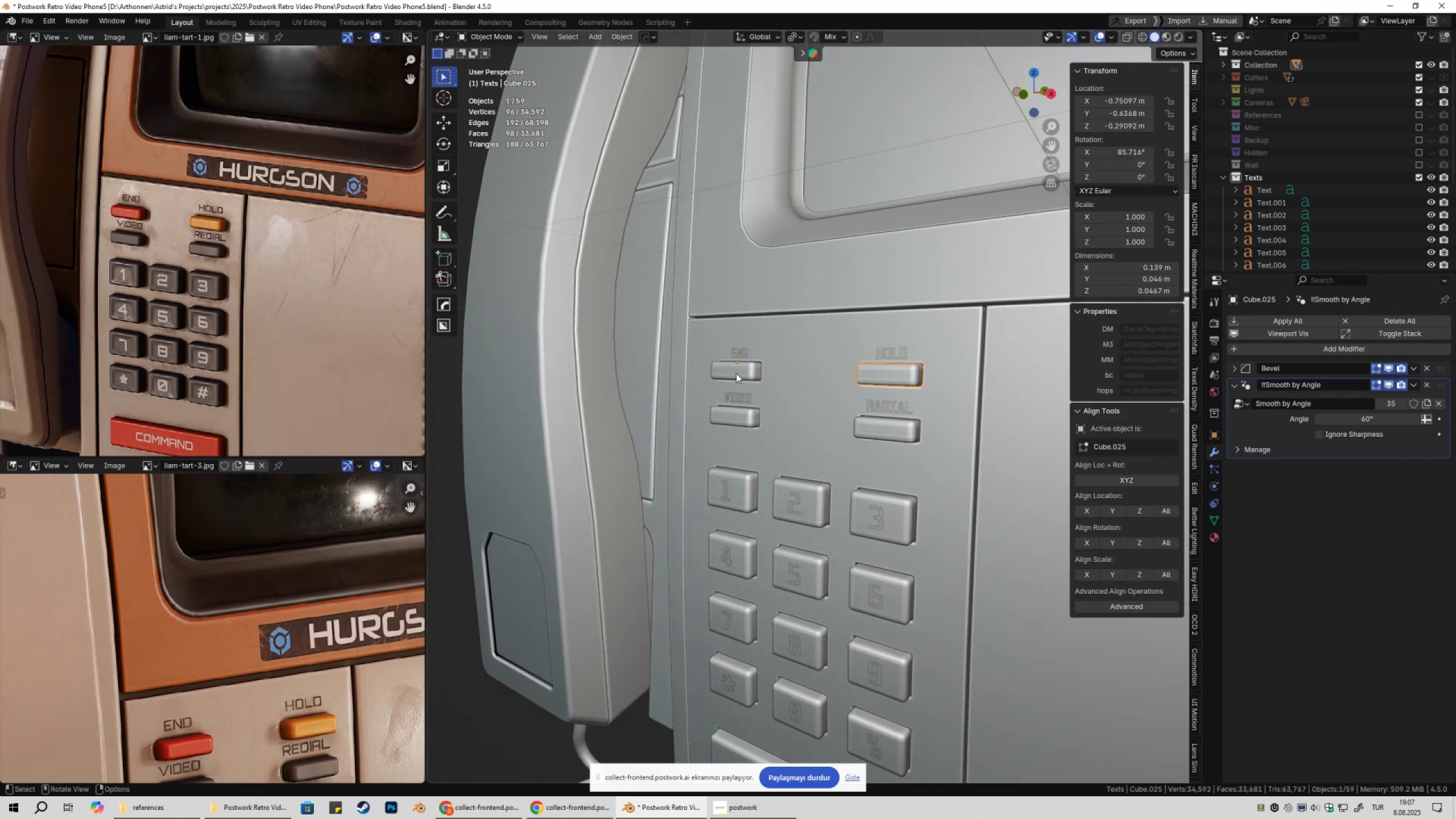 
left_click([736, 373])
 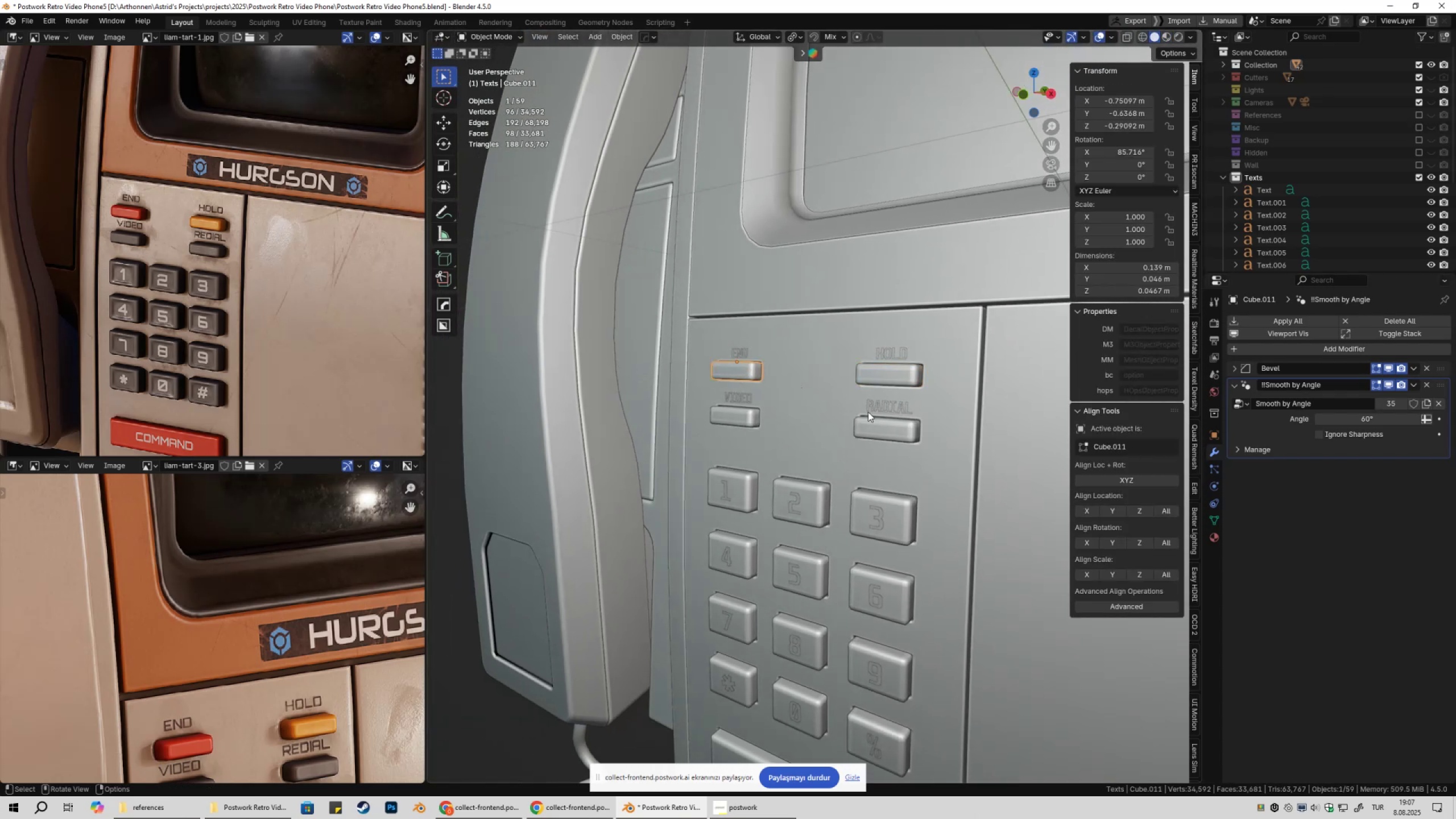 
scroll: coordinate [835, 445], scroll_direction: down, amount: 3.0
 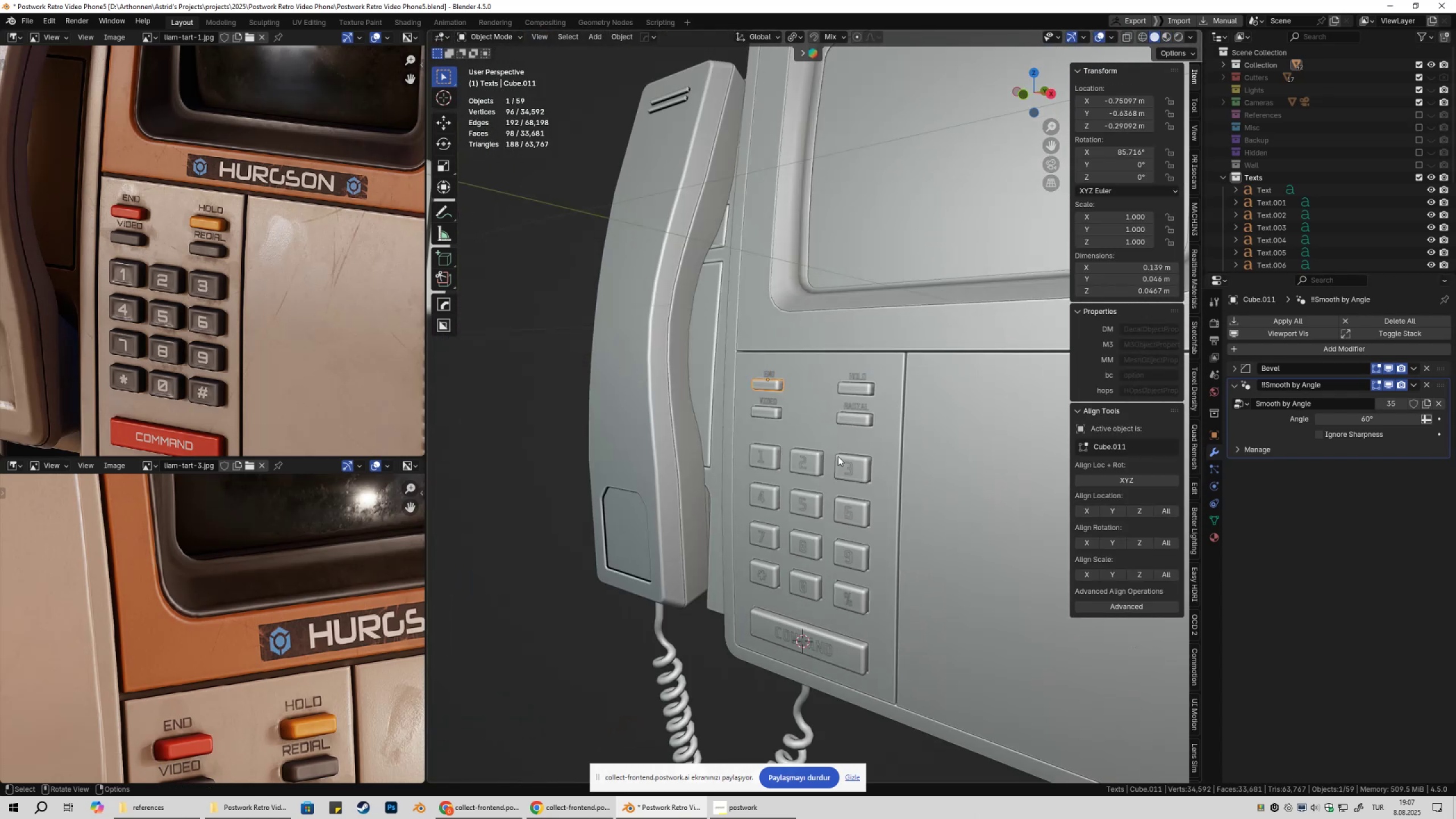 
key(Shift+ShiftLeft)
 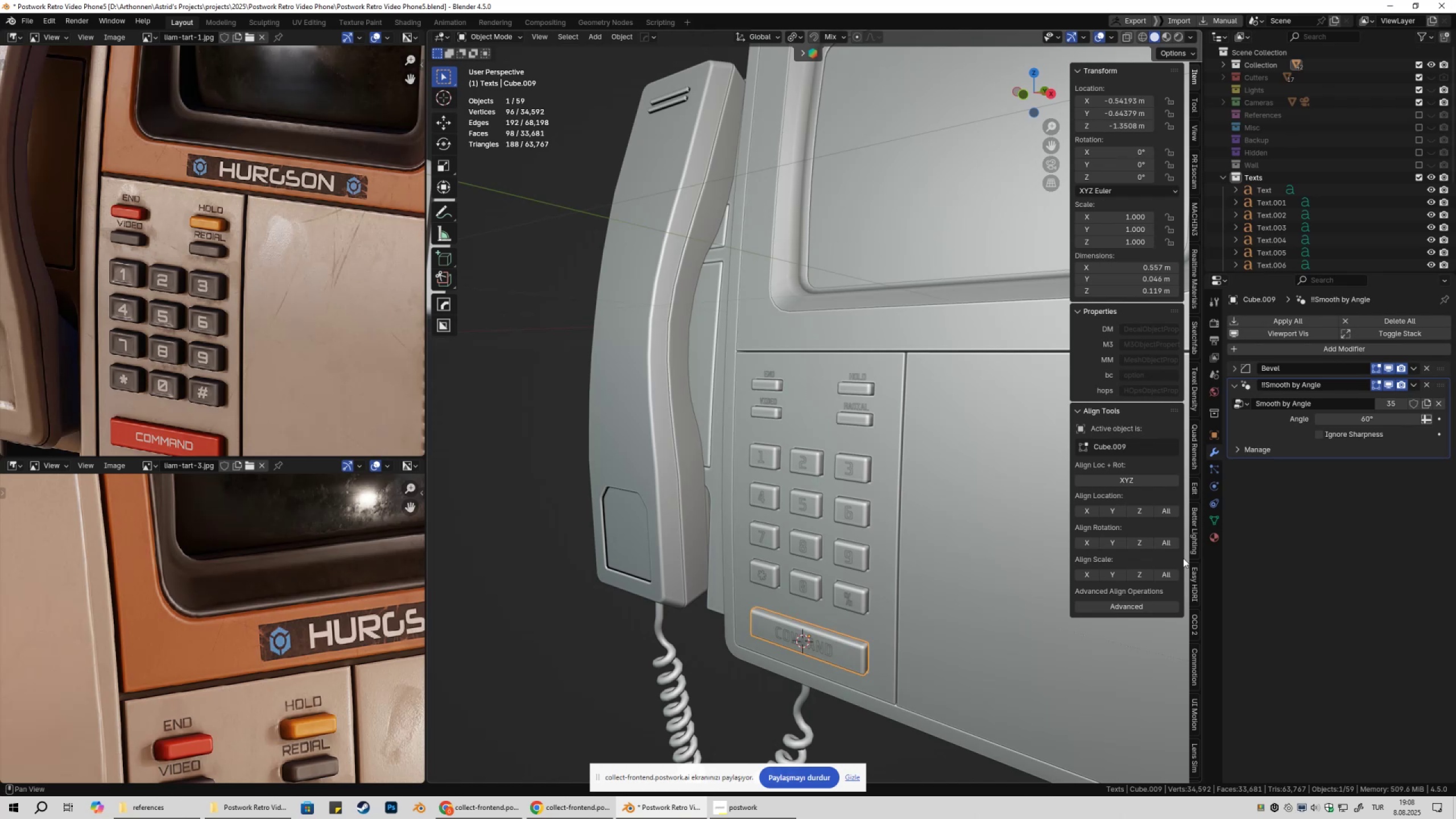 
left_click([1217, 533])
 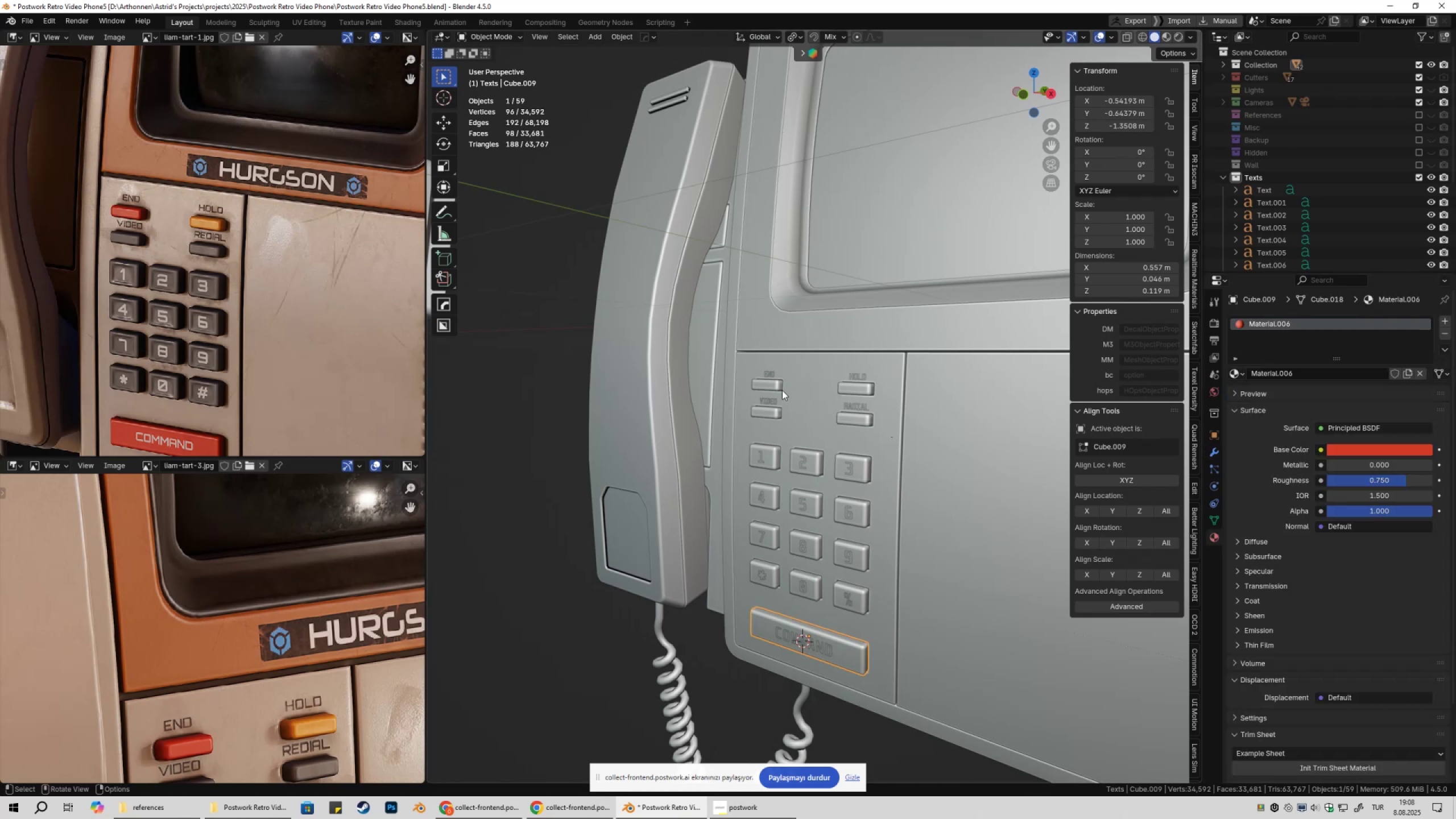 
left_click([775, 383])
 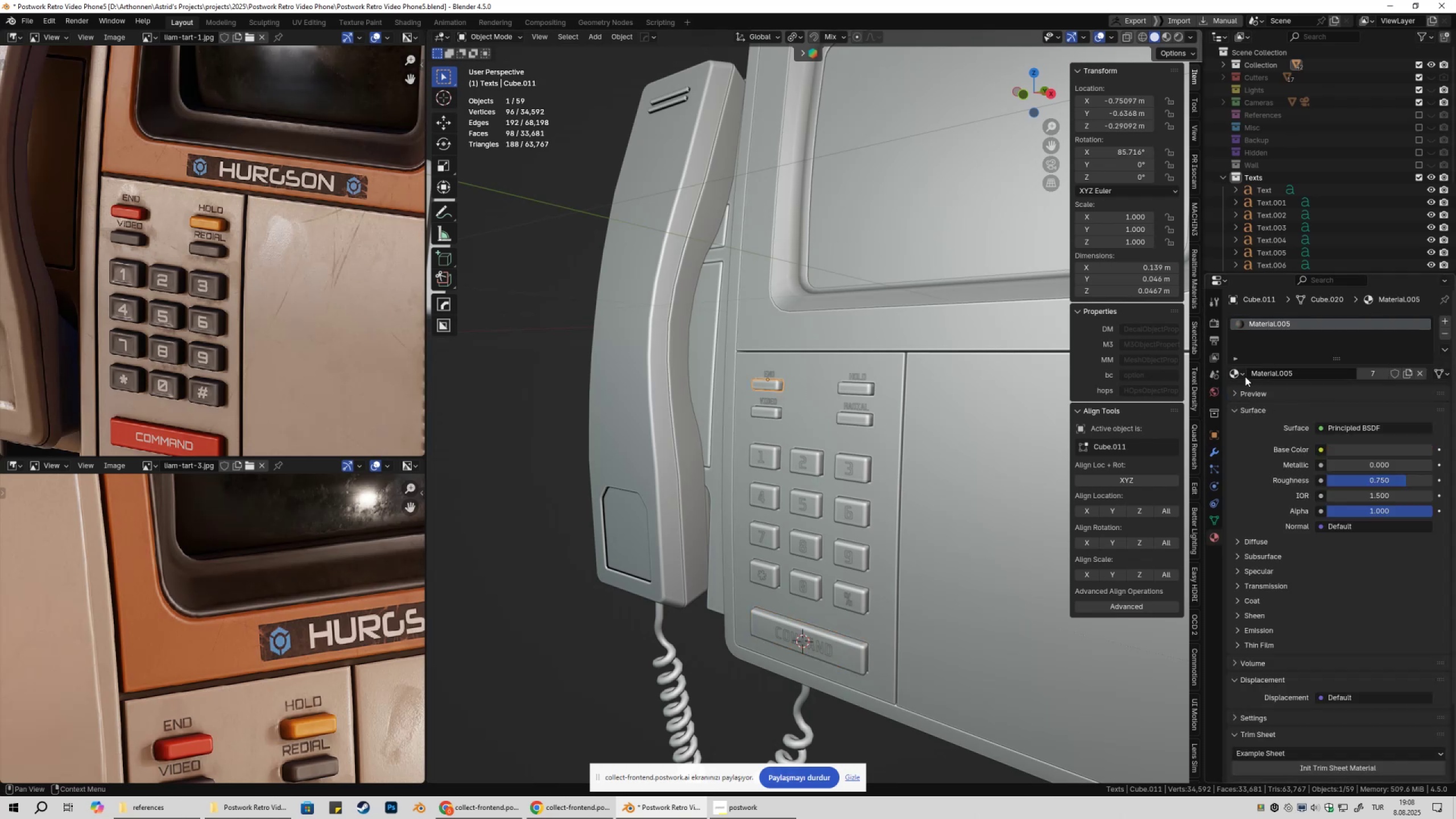 
left_click([1234, 373])
 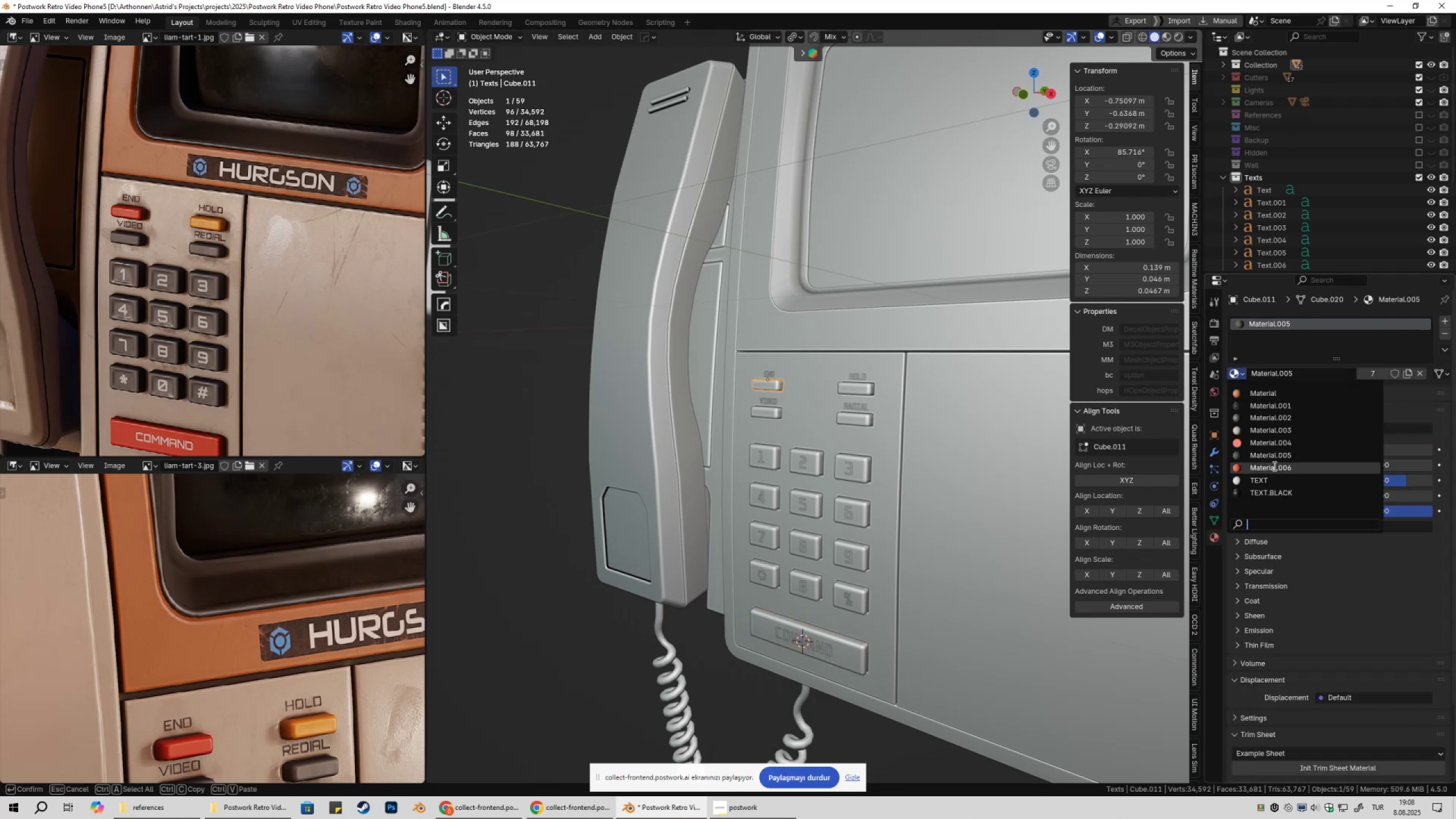 
left_click([1273, 466])
 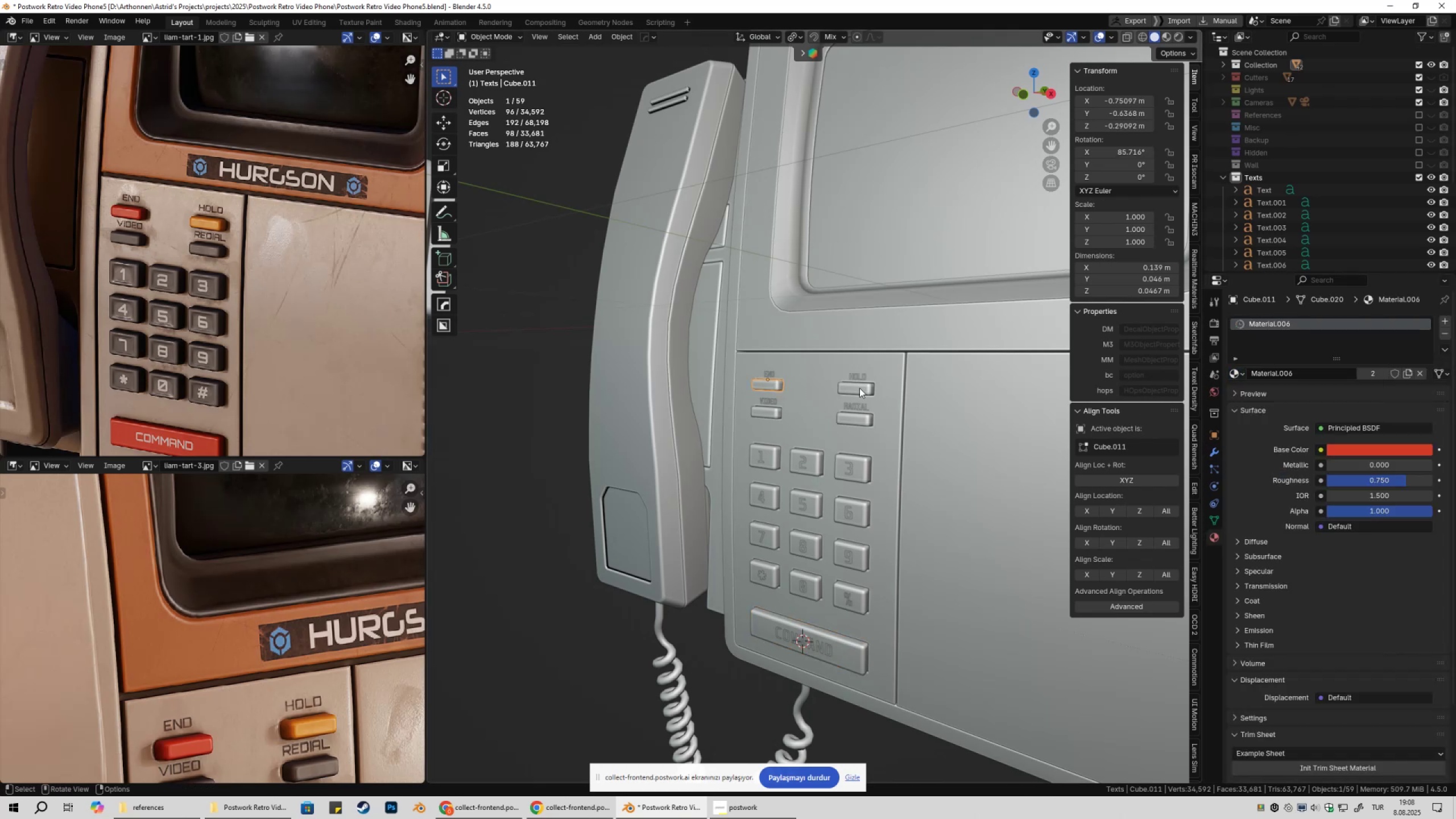 
left_click([855, 387])
 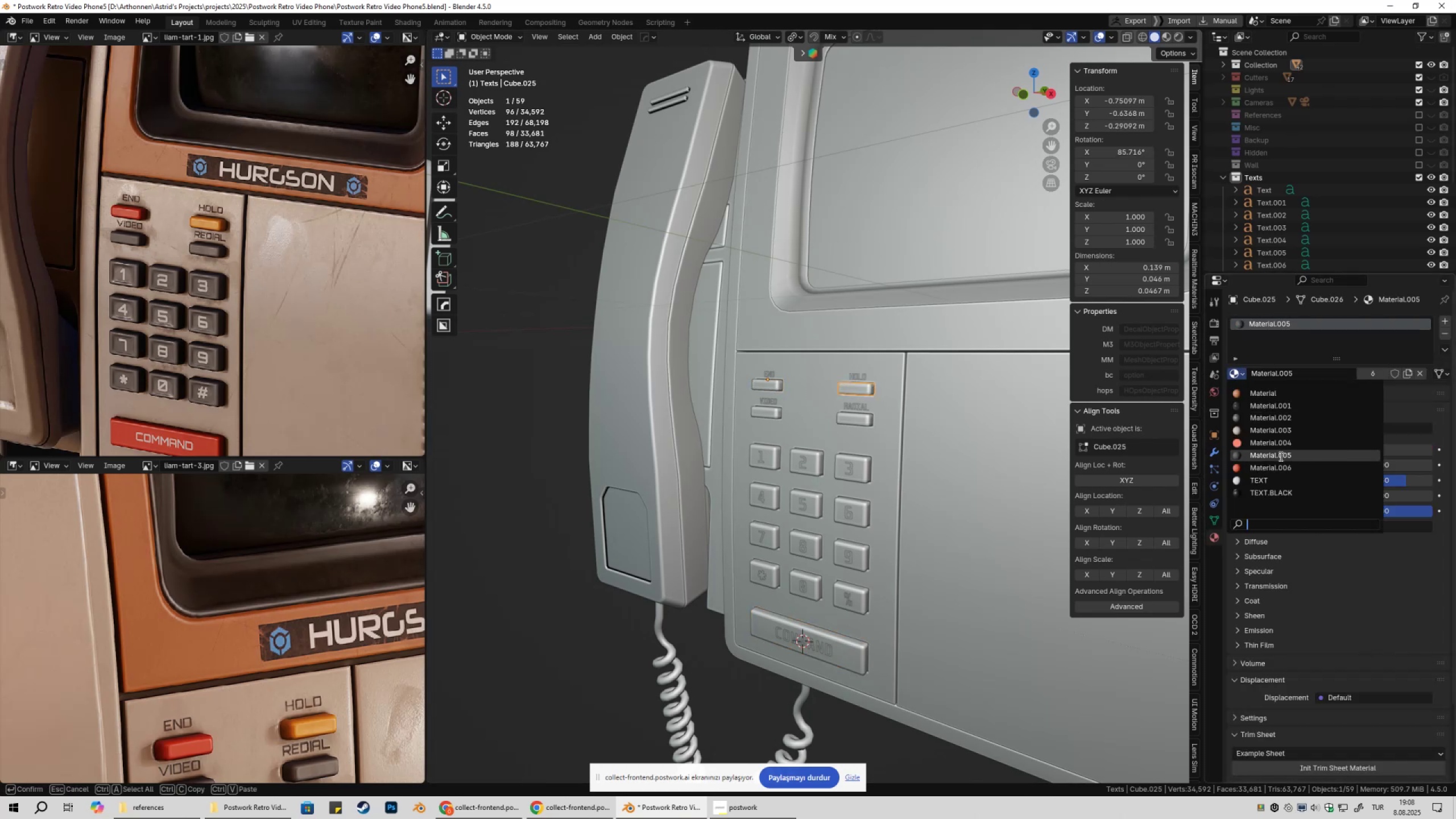 
left_click([1281, 468])
 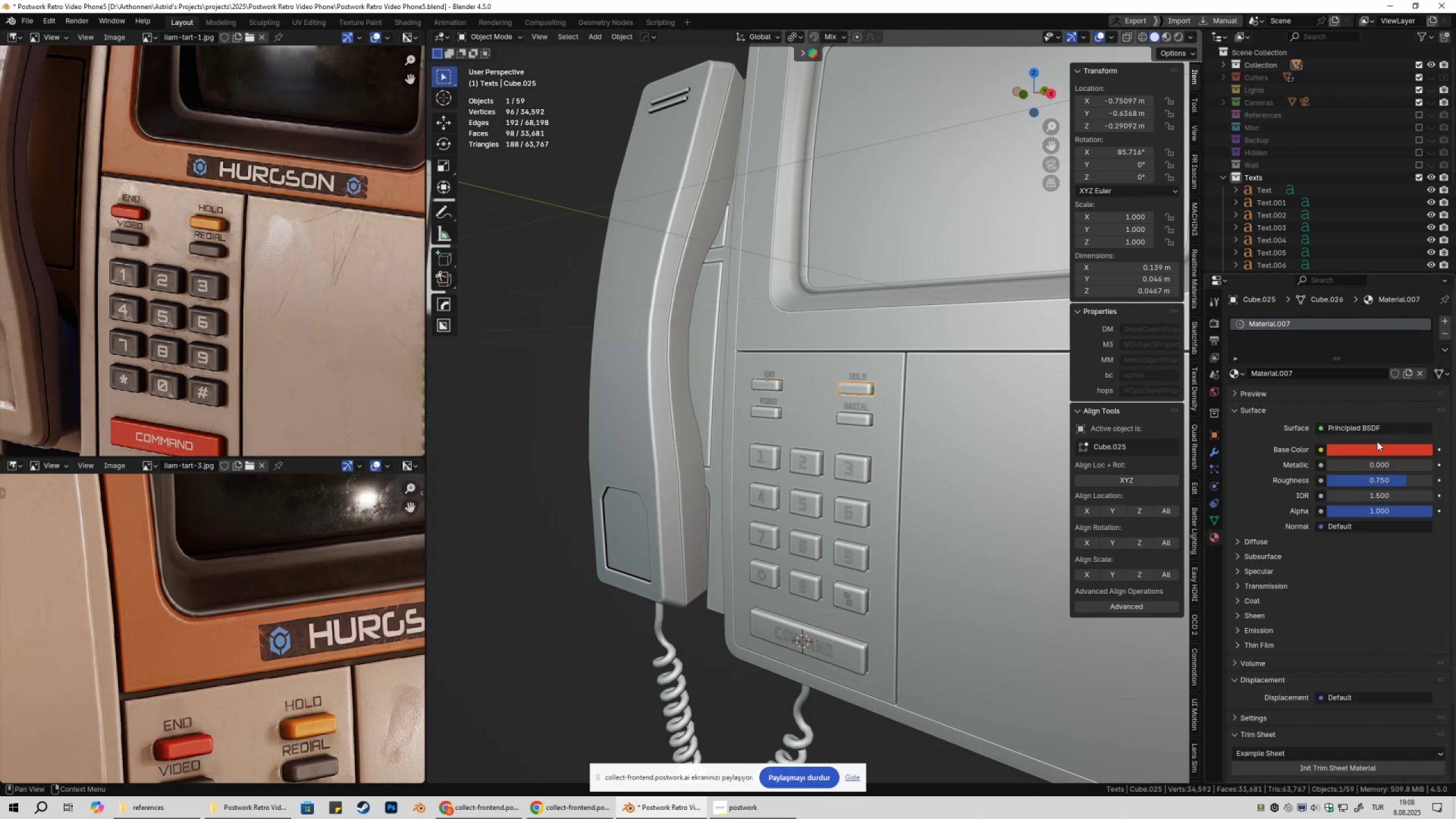 
left_click([1421, 432])
 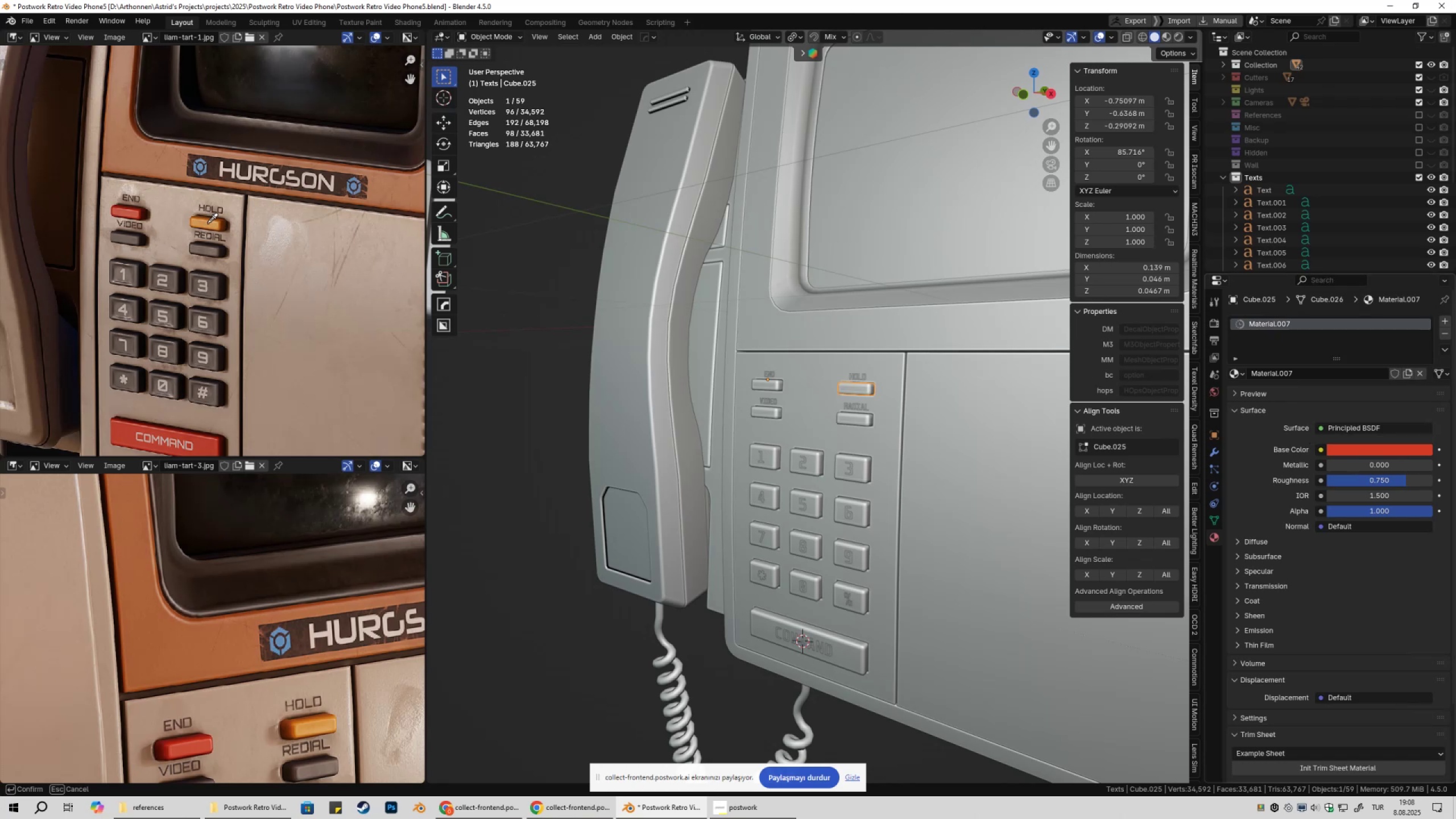 
left_click([208, 222])
 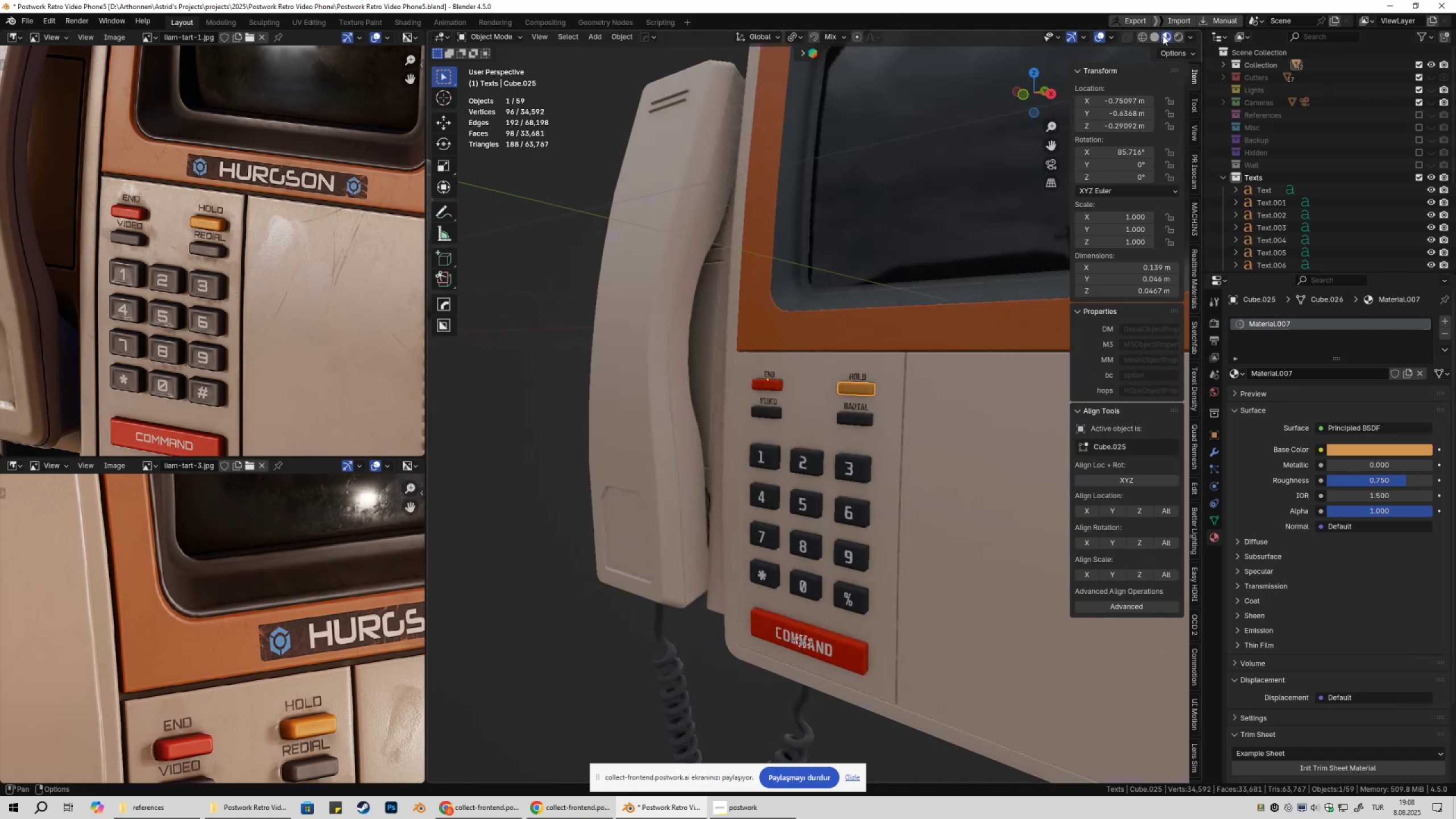 
double_click([882, 205])
 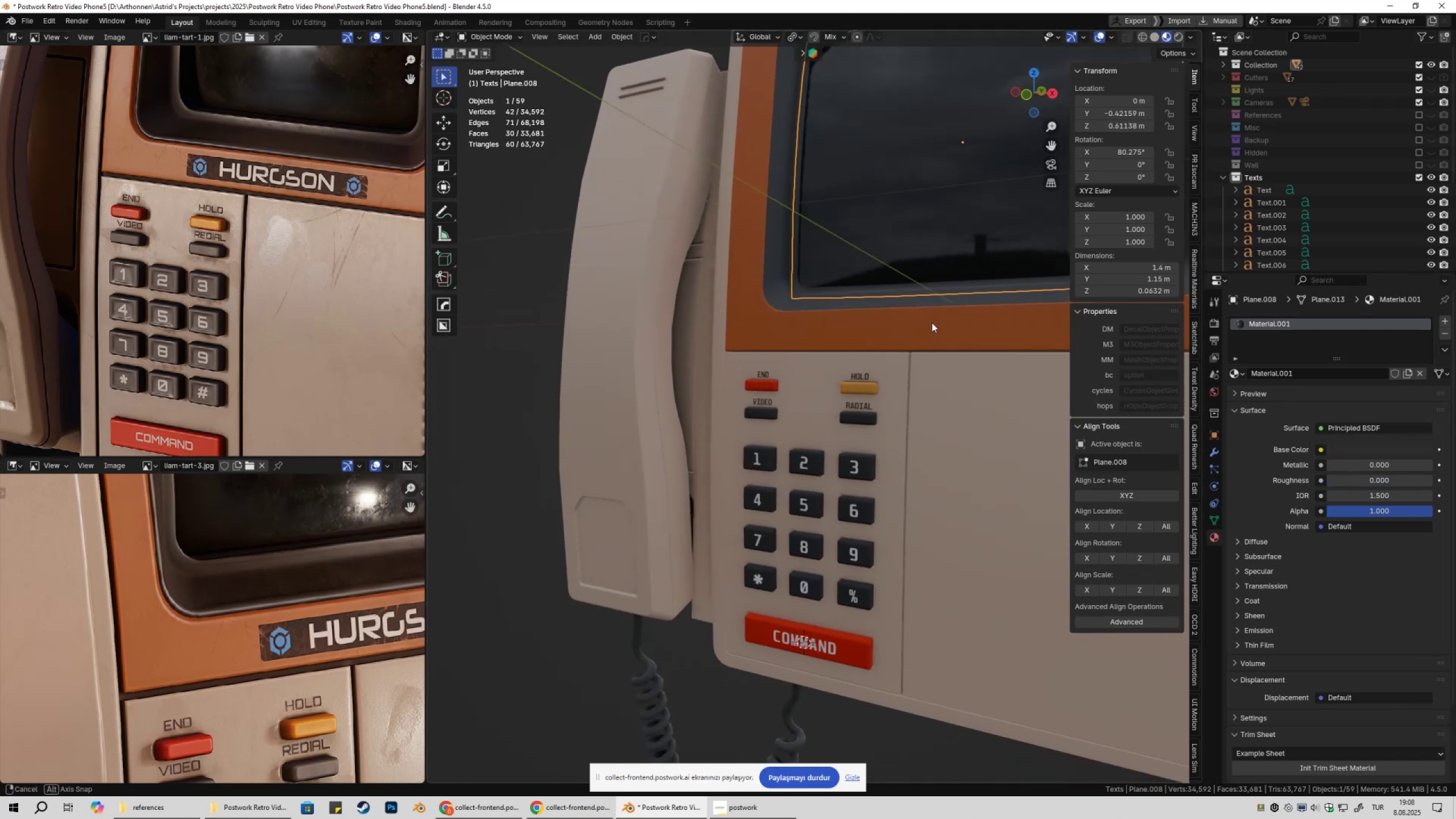 
scroll: coordinate [949, 328], scroll_direction: down, amount: 5.0
 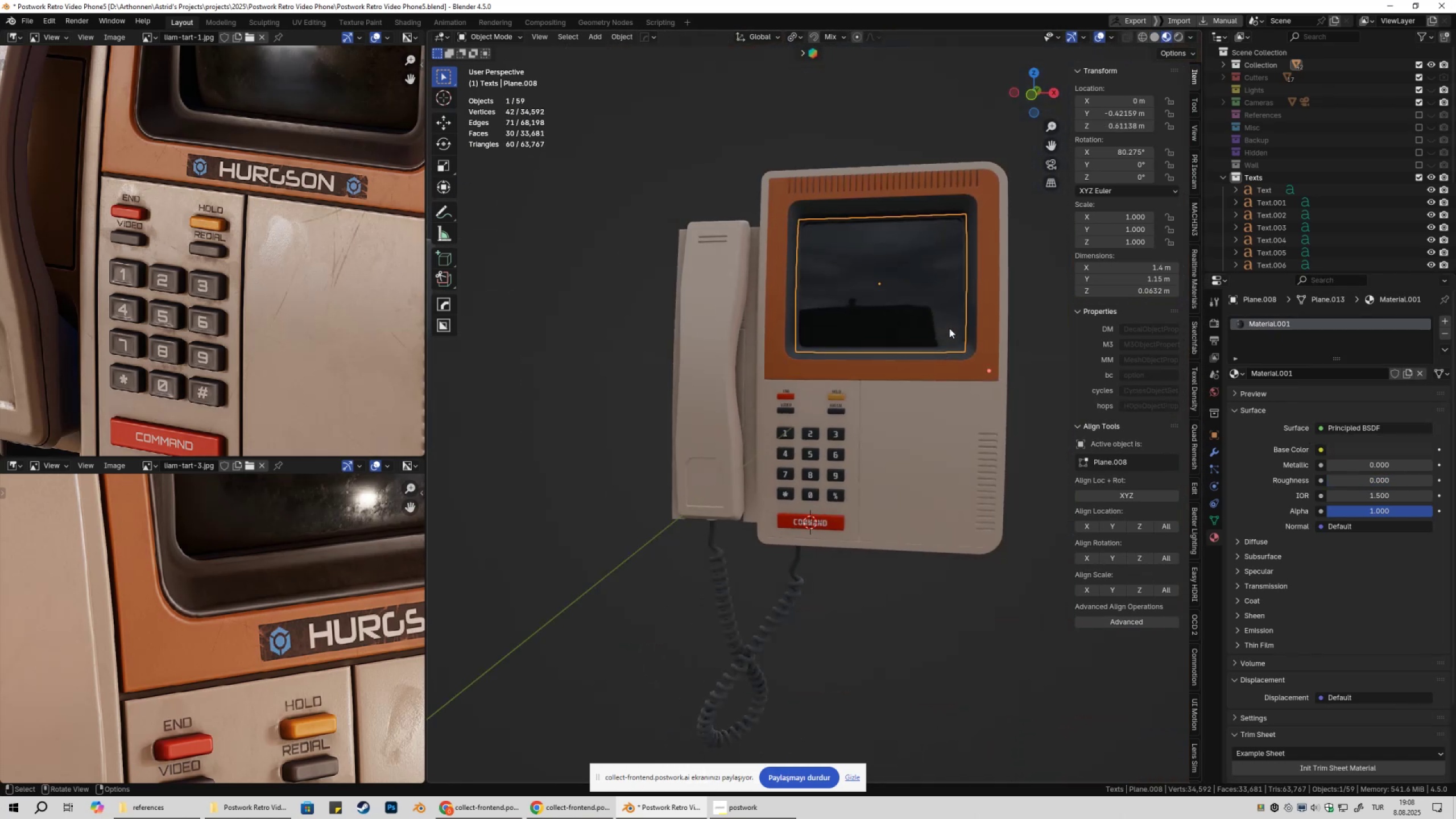 
hold_key(key=ShiftLeft, duration=0.32)
 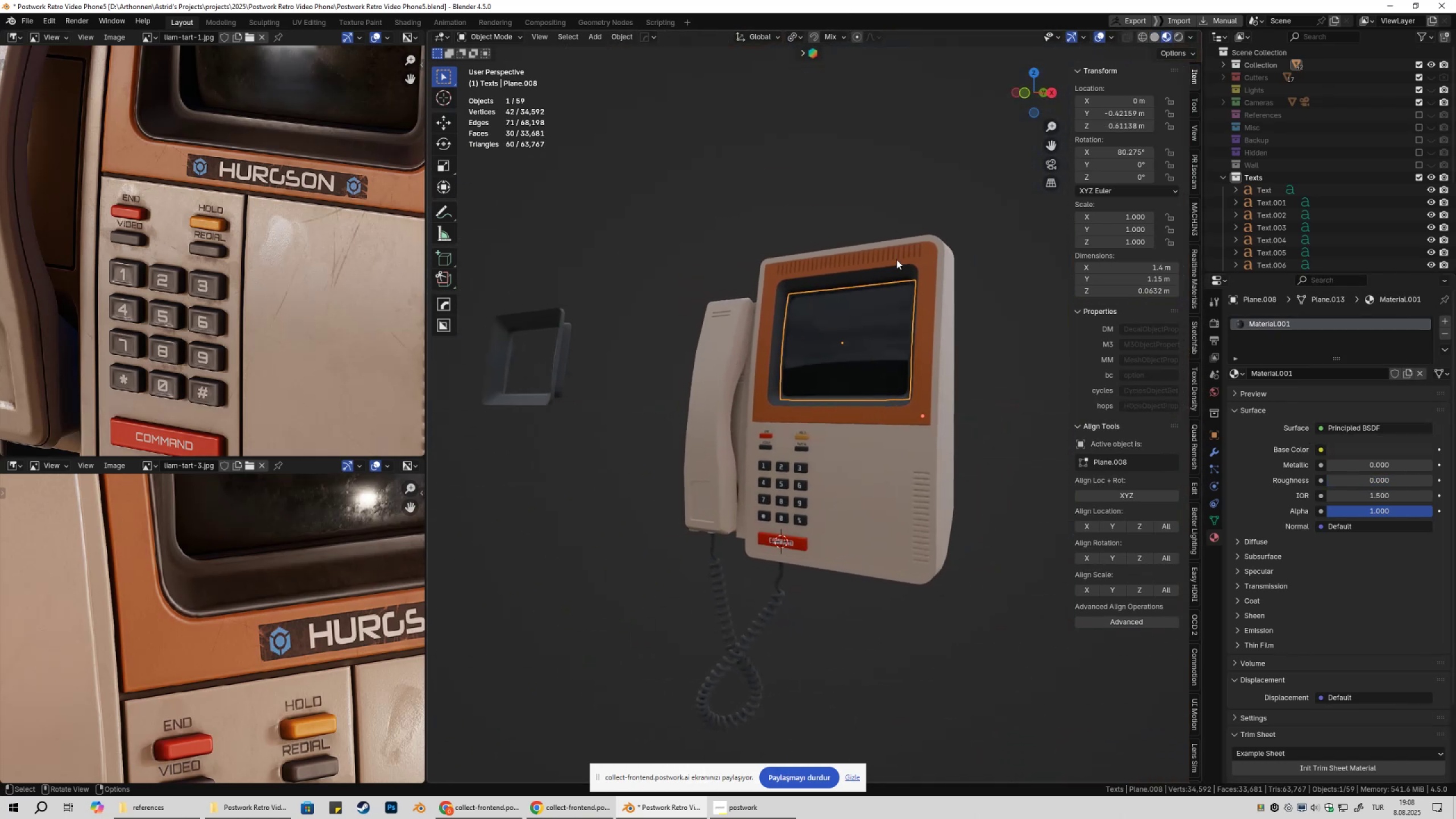 
left_click([916, 181])
 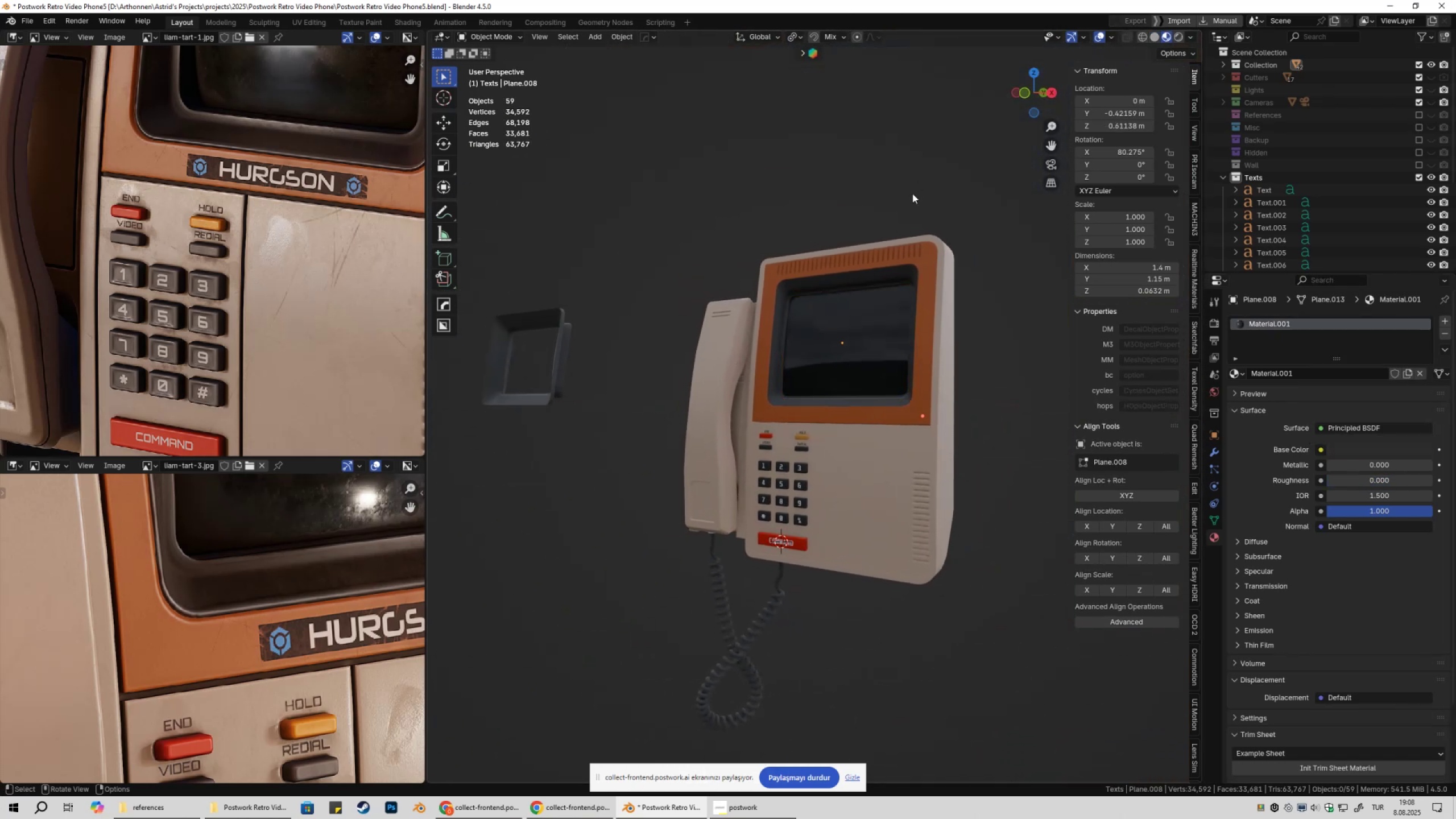 
key(Shift+ShiftLeft)
 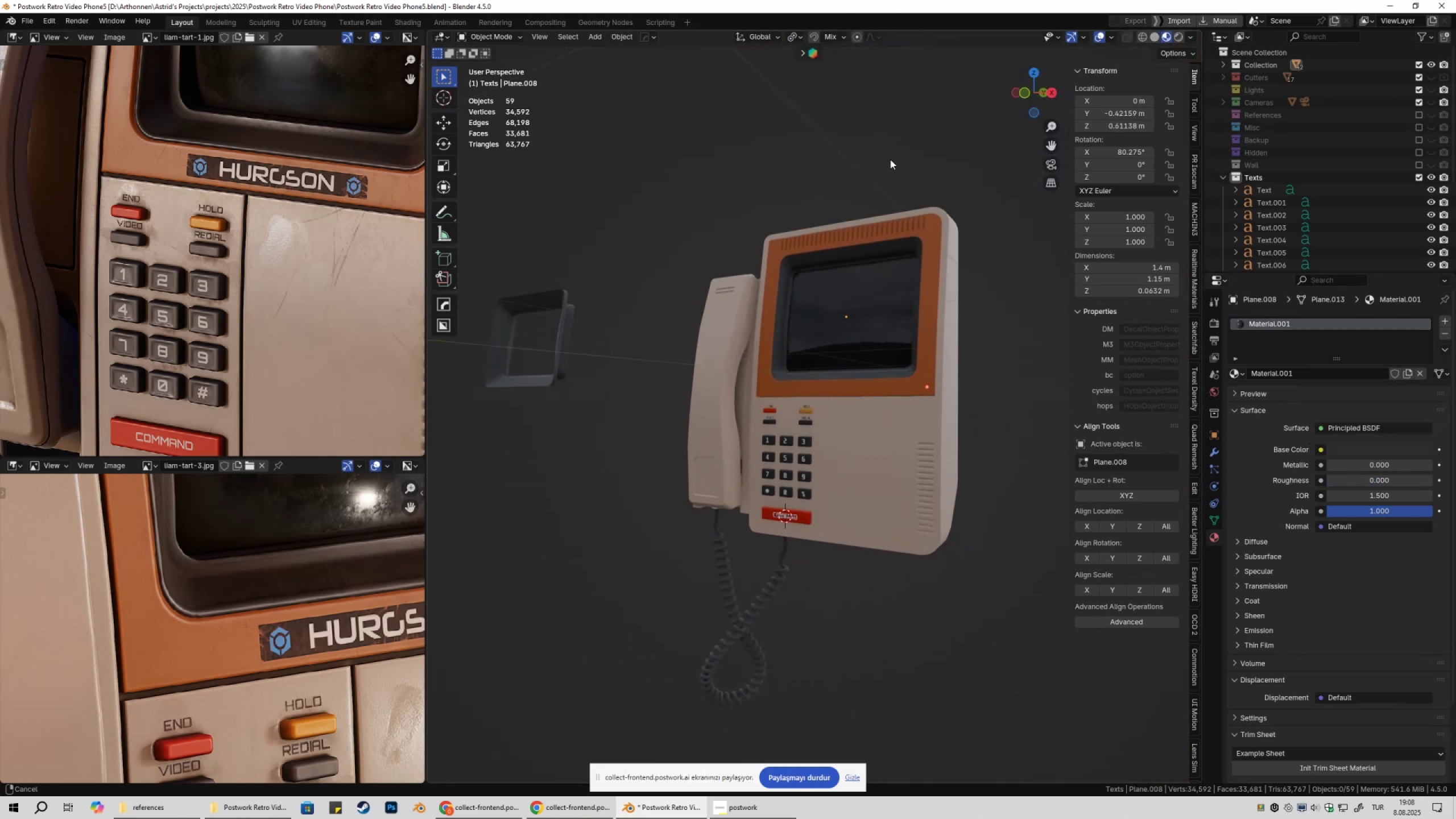 
scroll: coordinate [890, 158], scroll_direction: up, amount: 2.0
 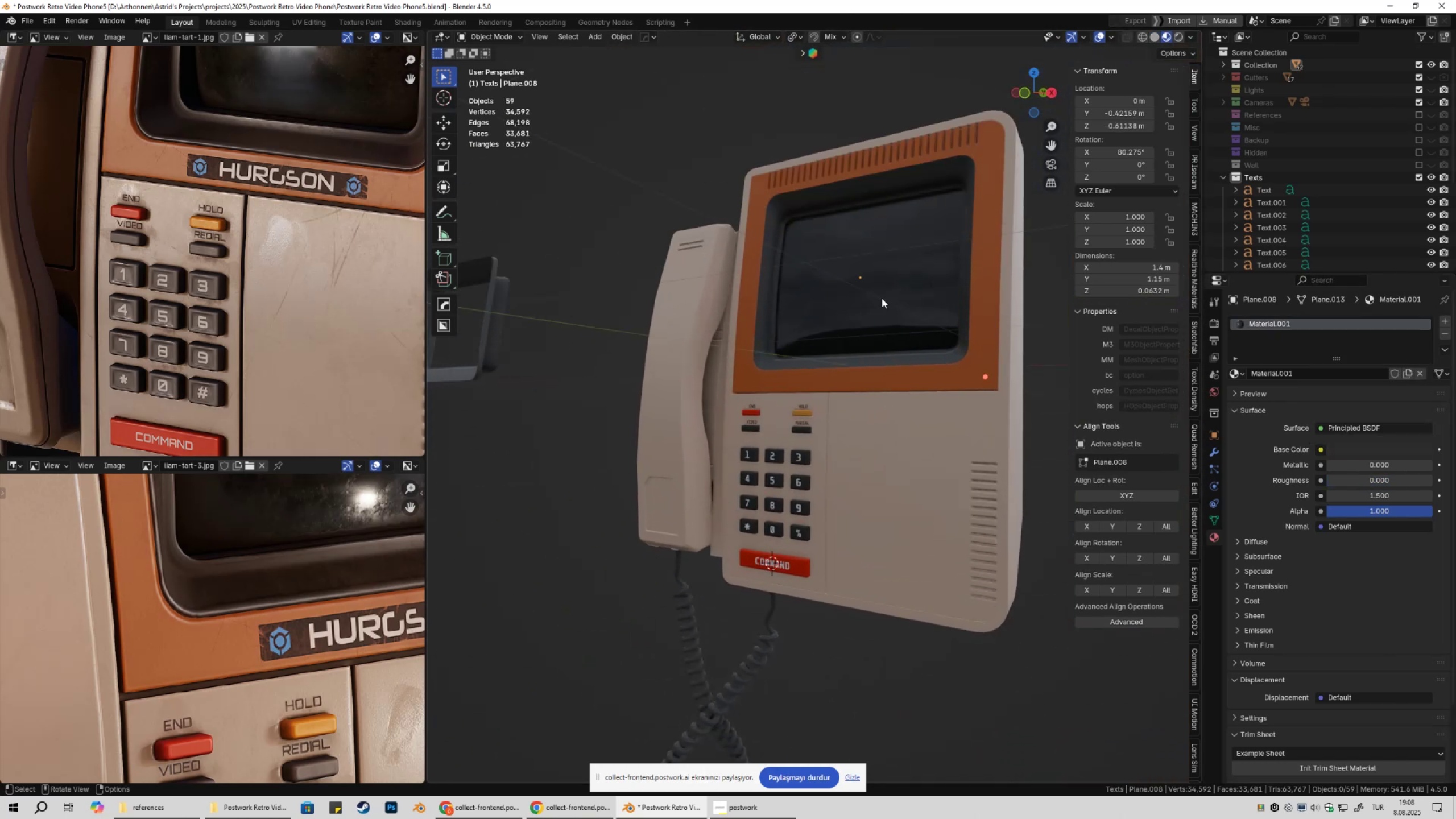 
key(Control+ControlLeft)
 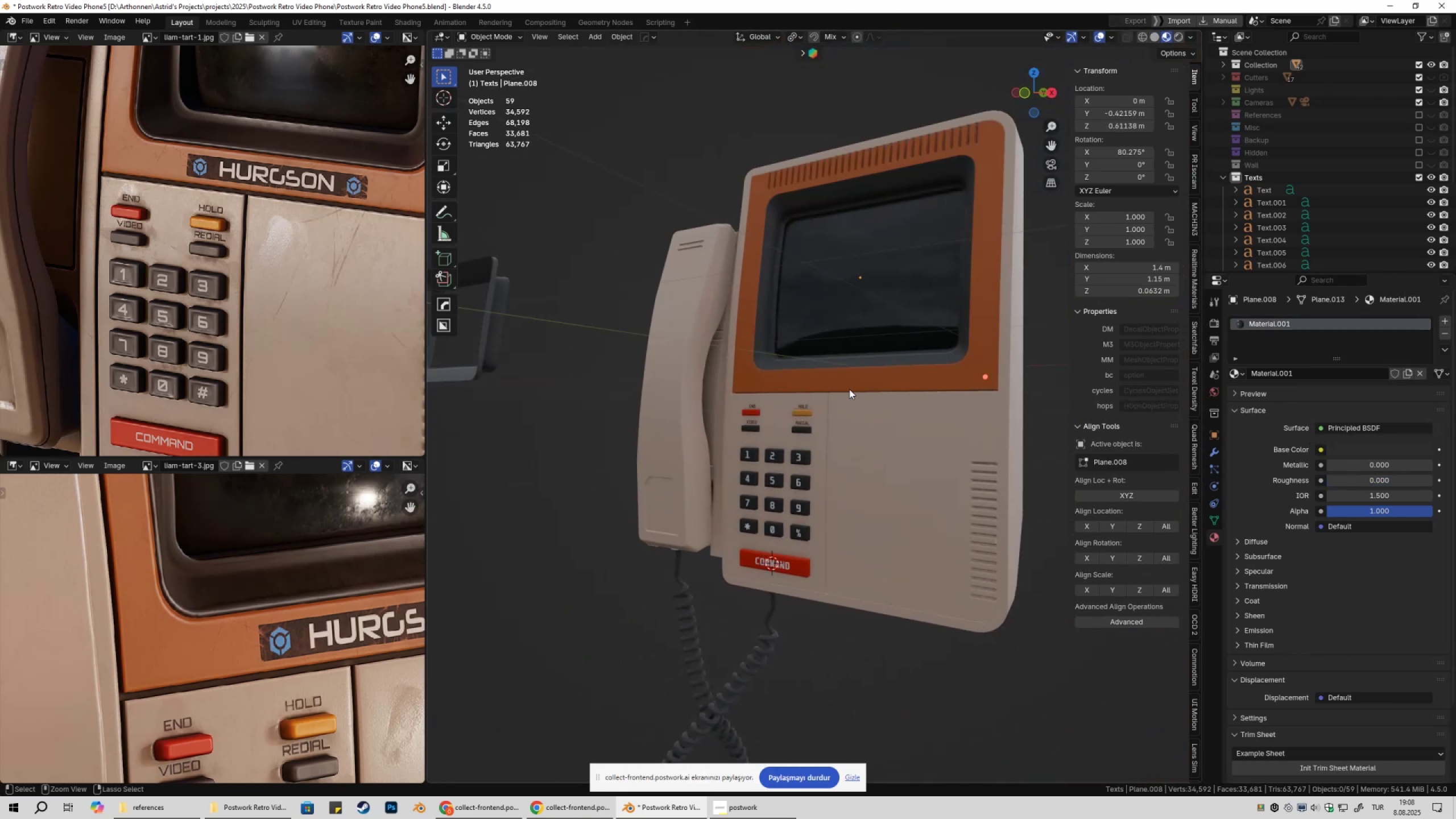 
key(Control+S)
 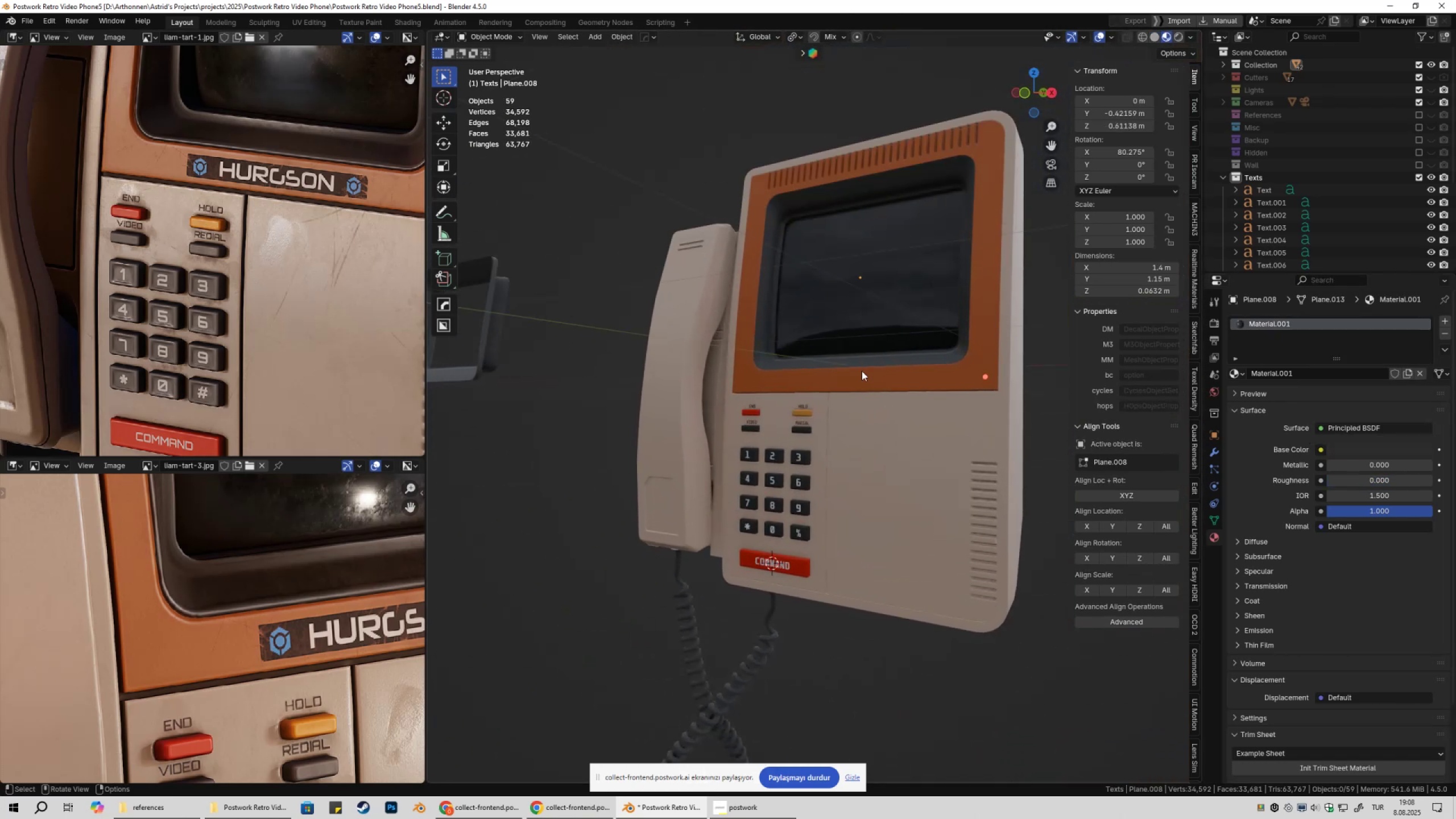 
hold_key(key=ShiftLeft, duration=0.39)
 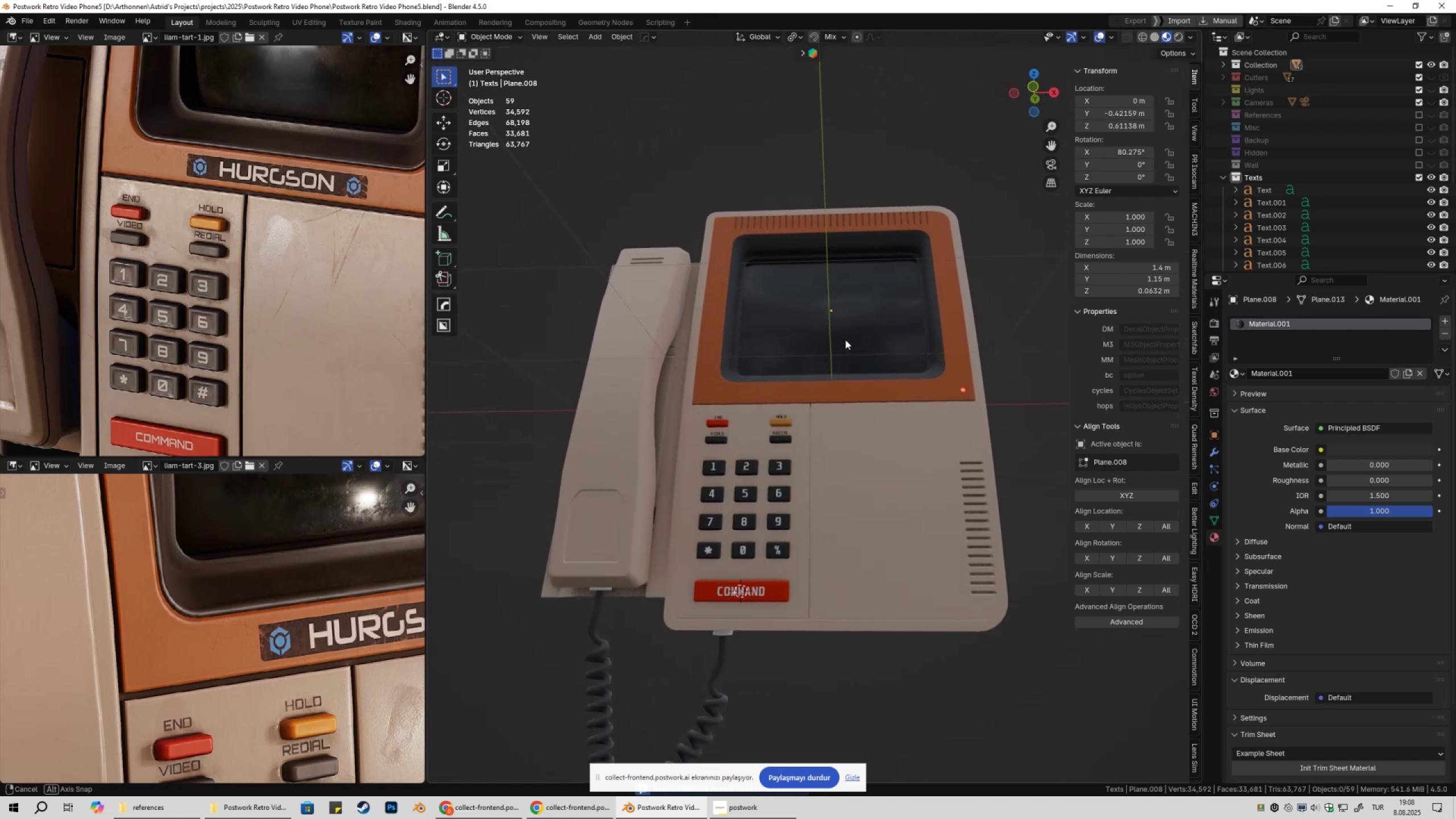 
wait(8.09)
 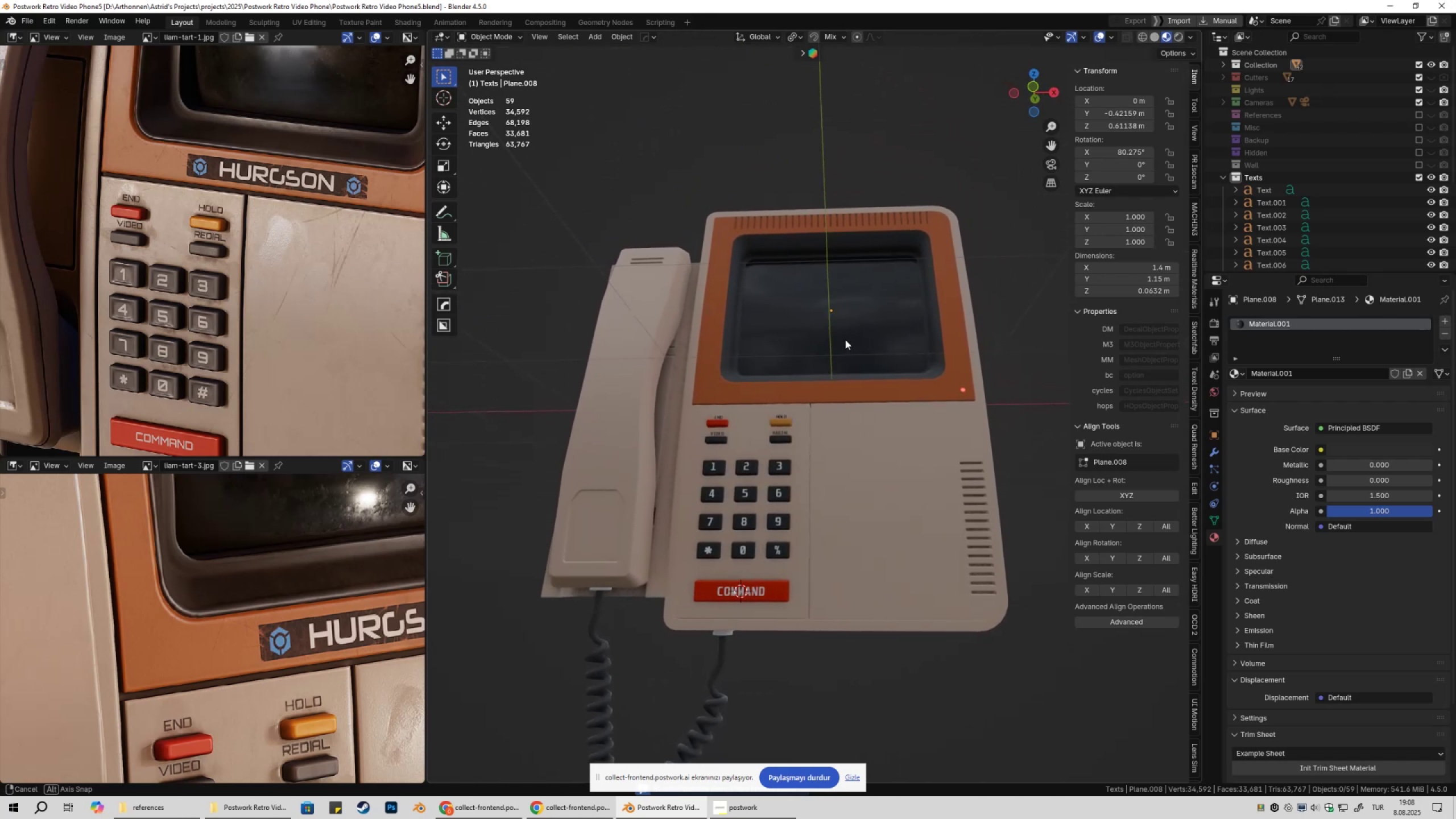 
key(Numpad0)
 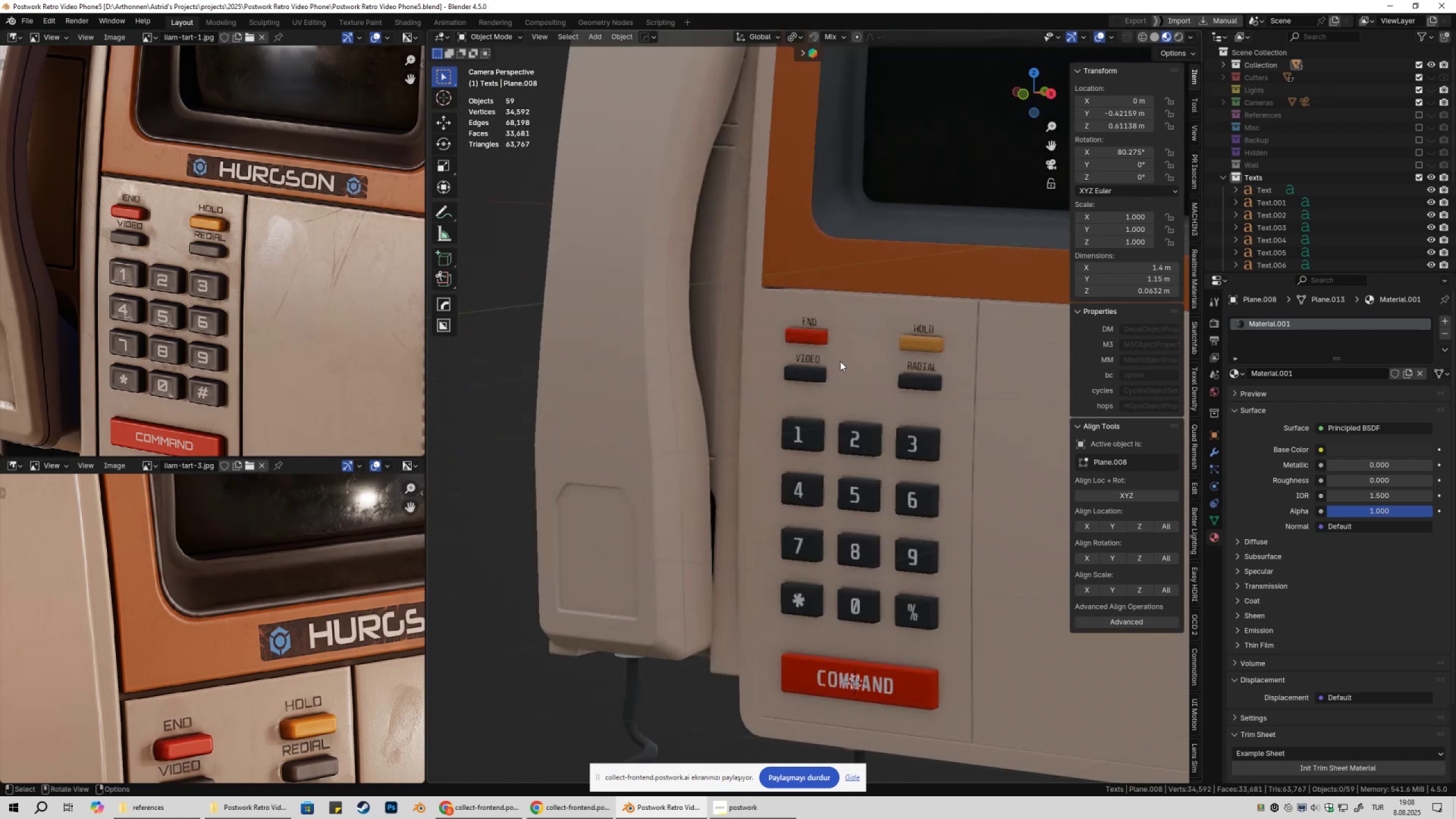 
scroll: coordinate [871, 394], scroll_direction: down, amount: 7.0
 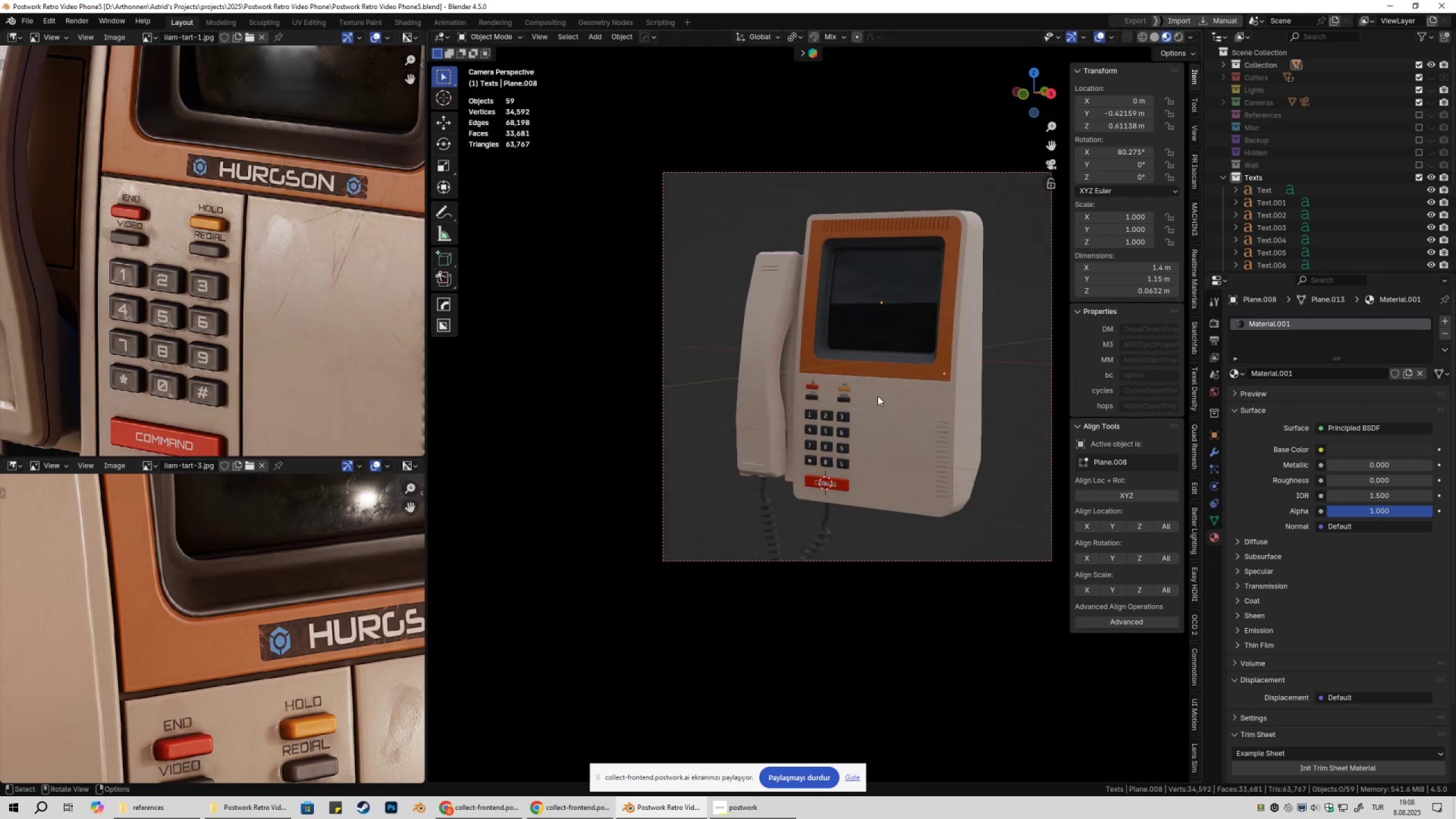 
hold_key(key=ShiftLeft, duration=0.32)
 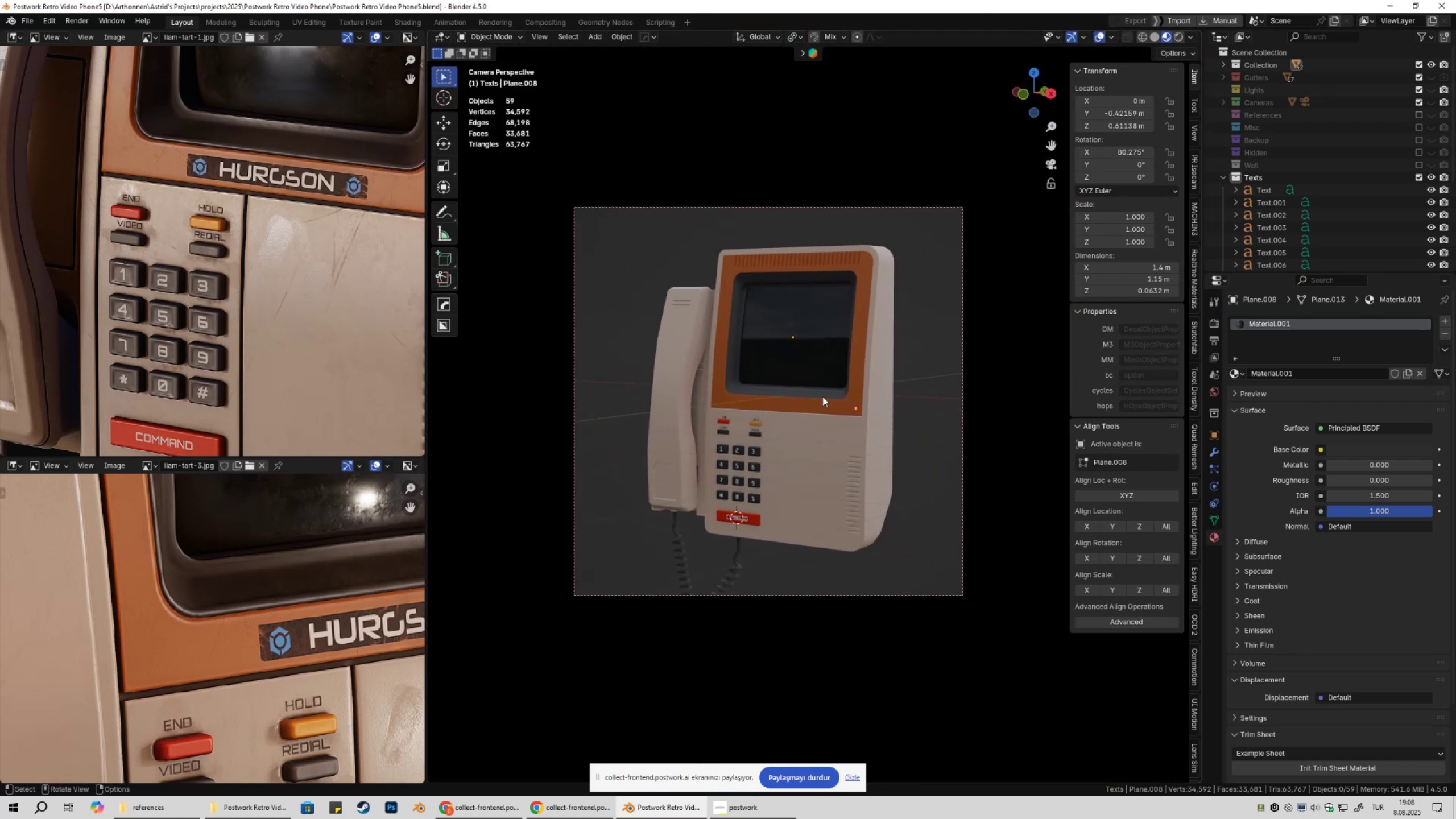 
scroll: coordinate [822, 399], scroll_direction: down, amount: 1.0
 